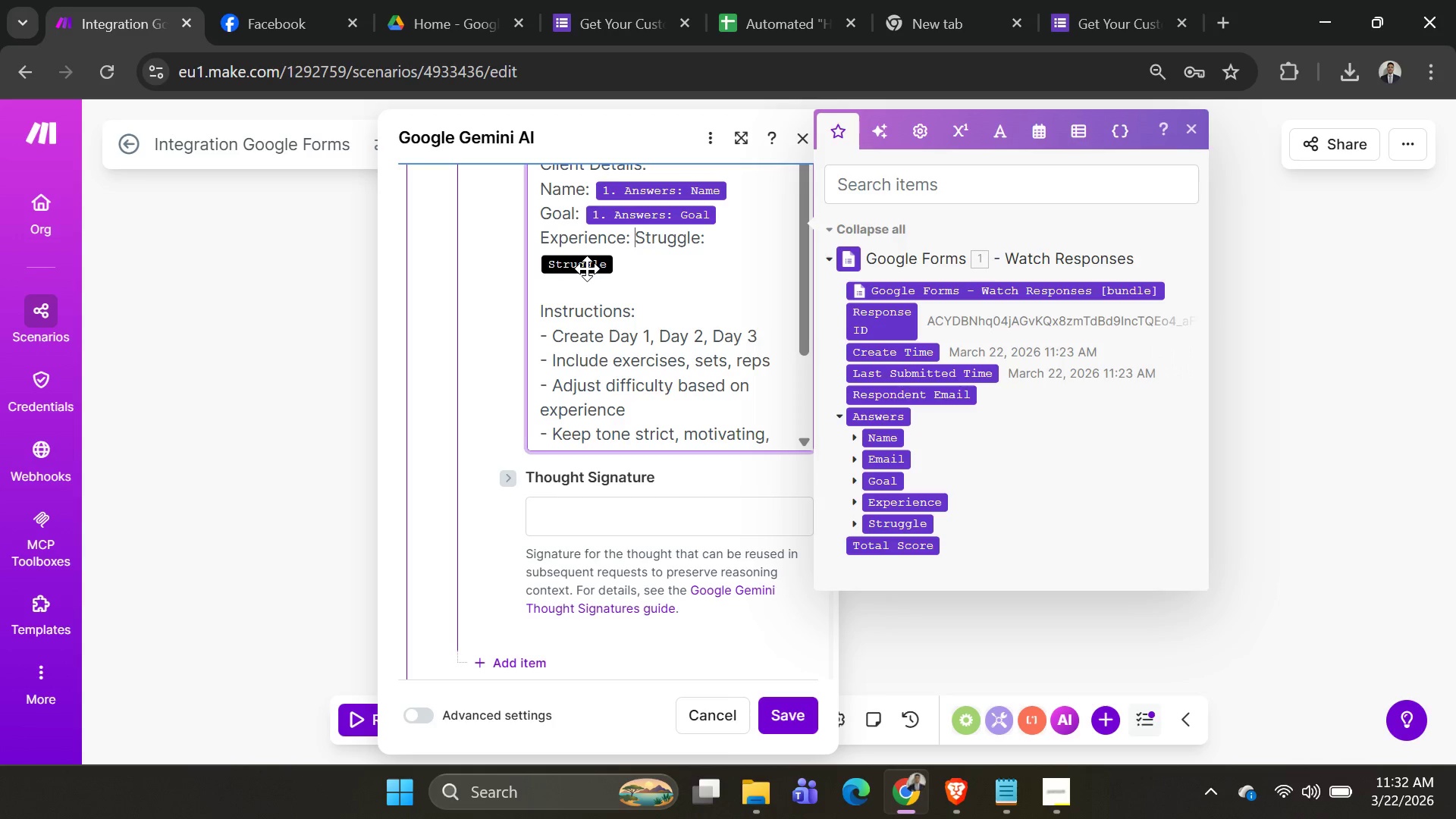 
key(Shift+ShiftRight)
 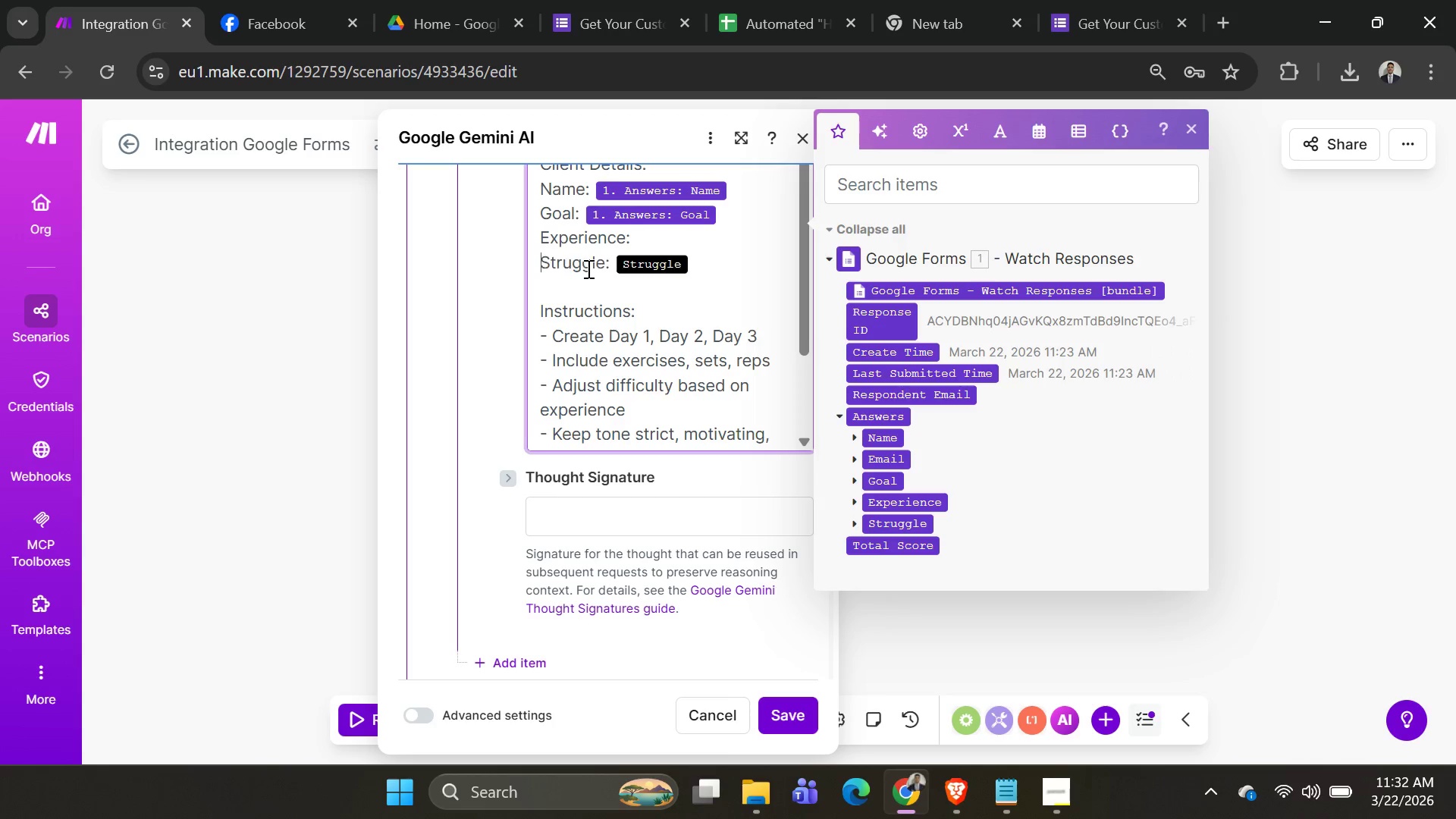 
key(Shift+Enter)
 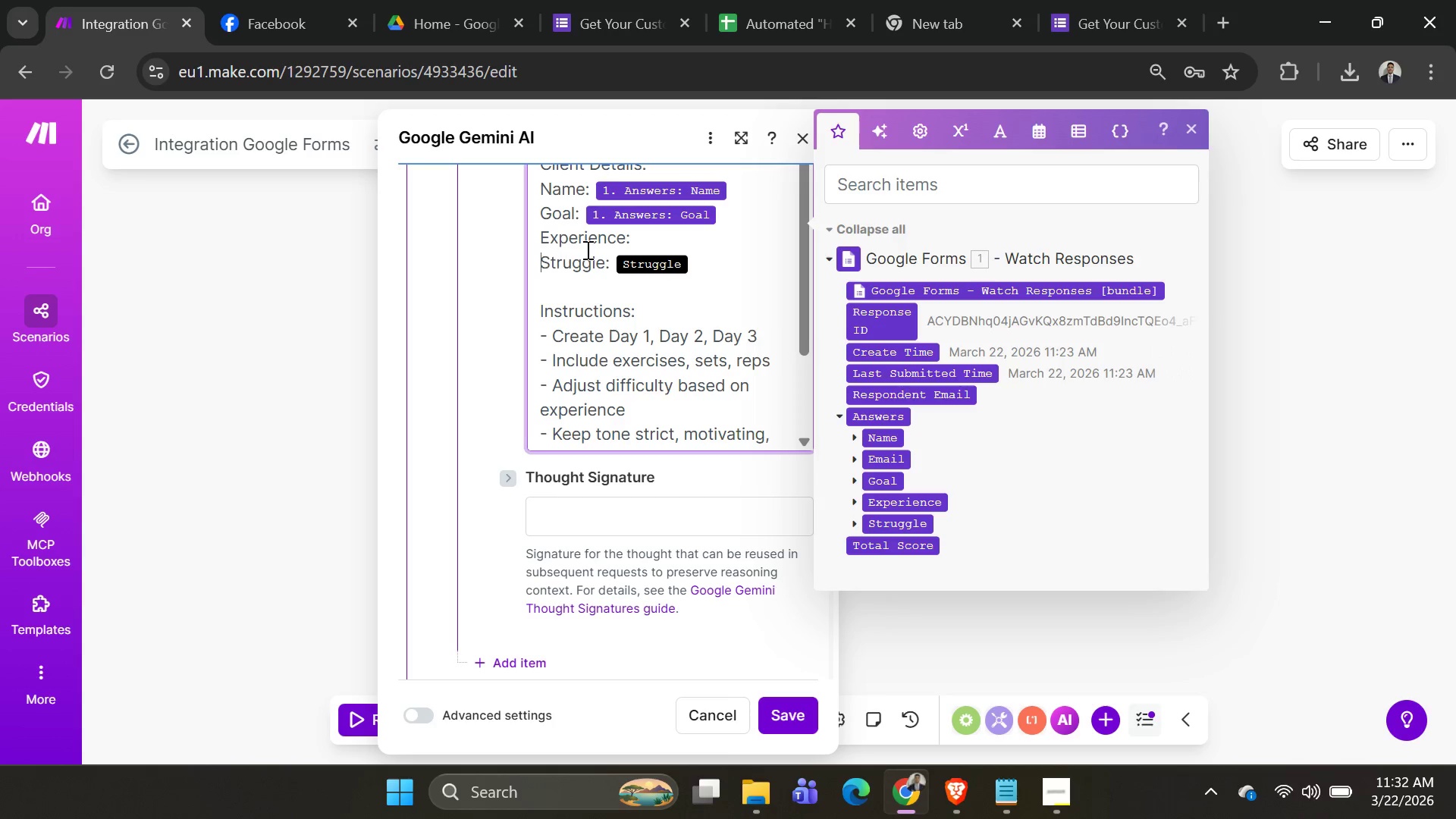 
left_click([653, 243])
 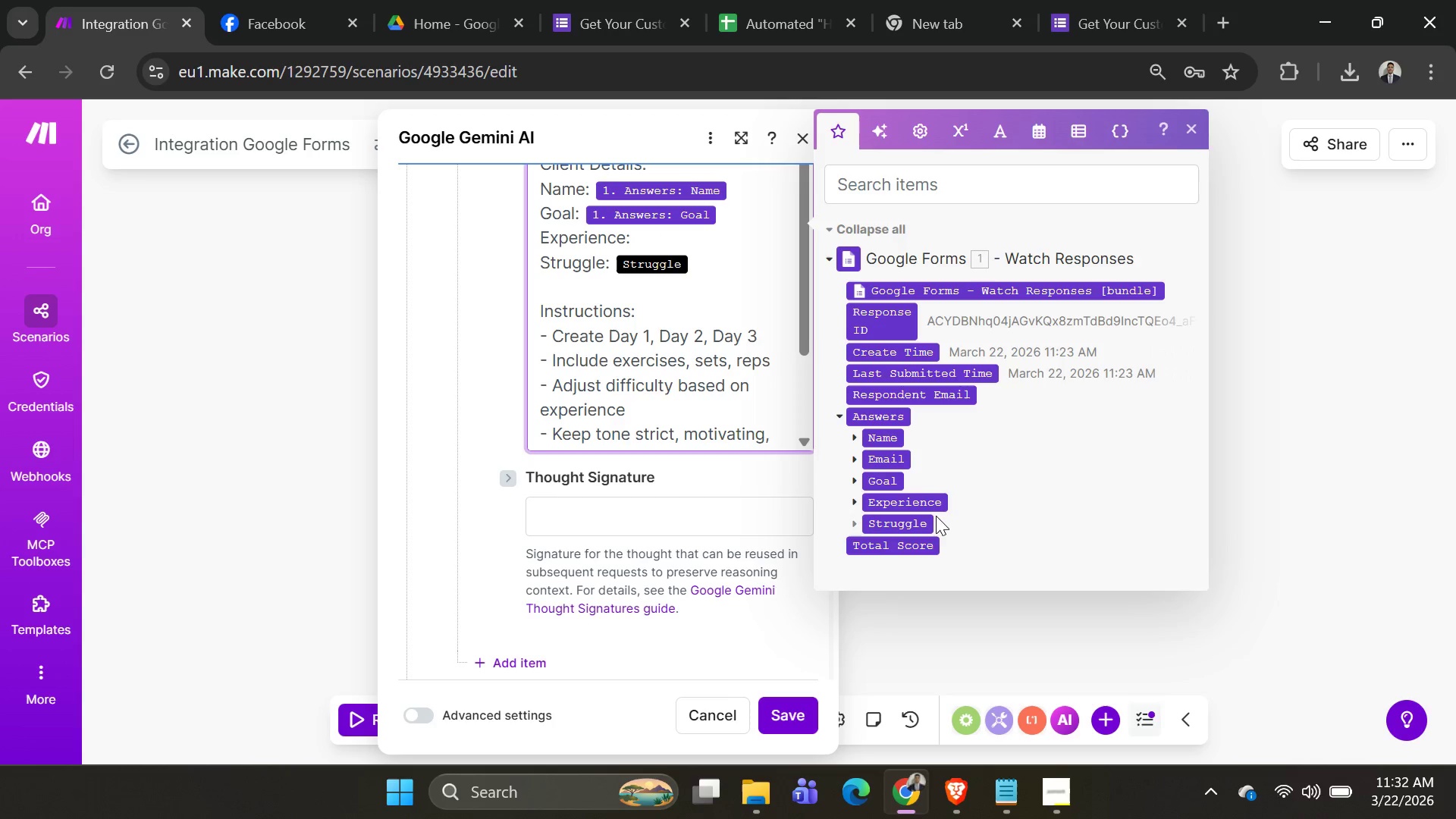 
left_click([916, 501])
 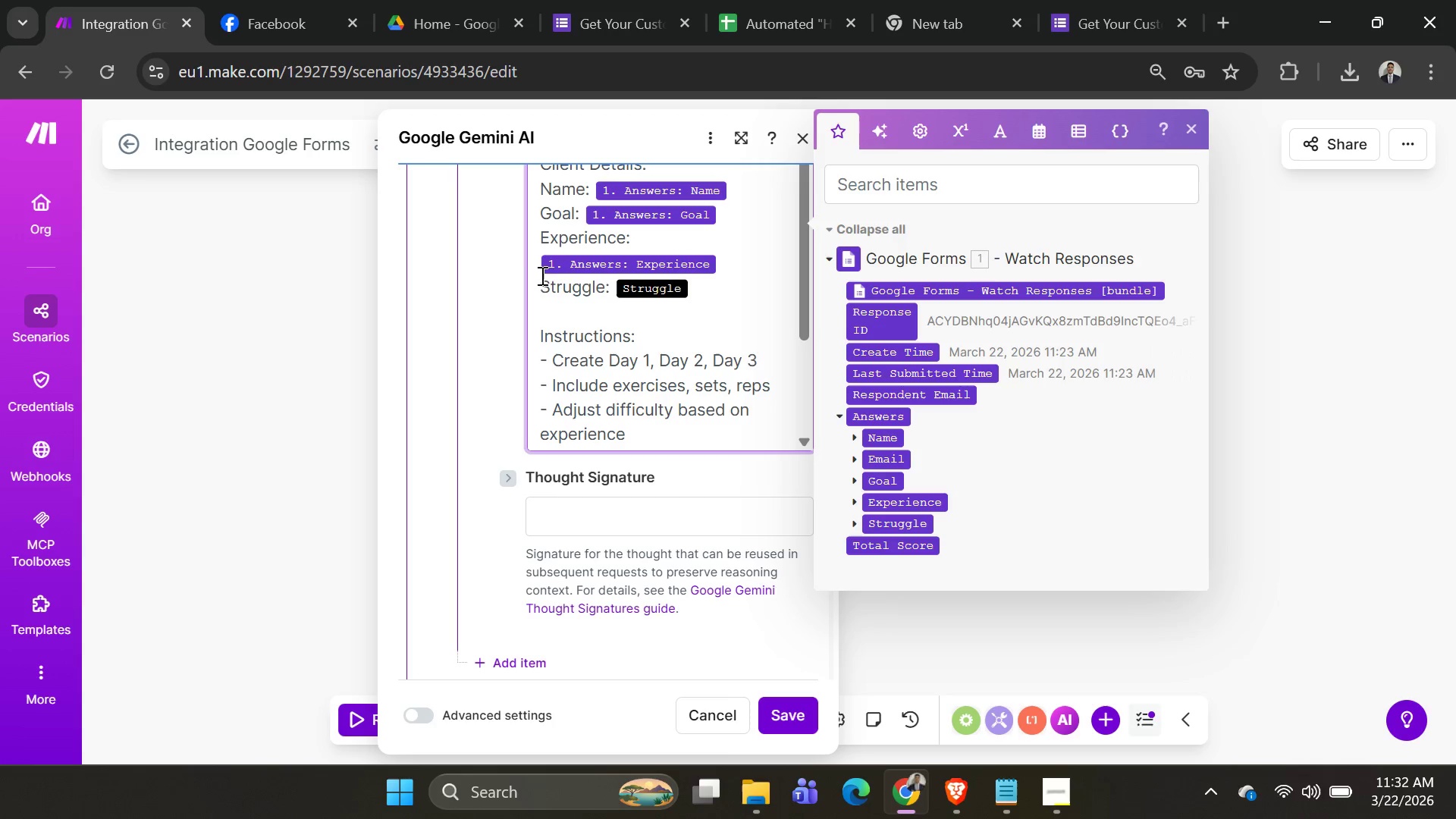 
left_click([538, 259])
 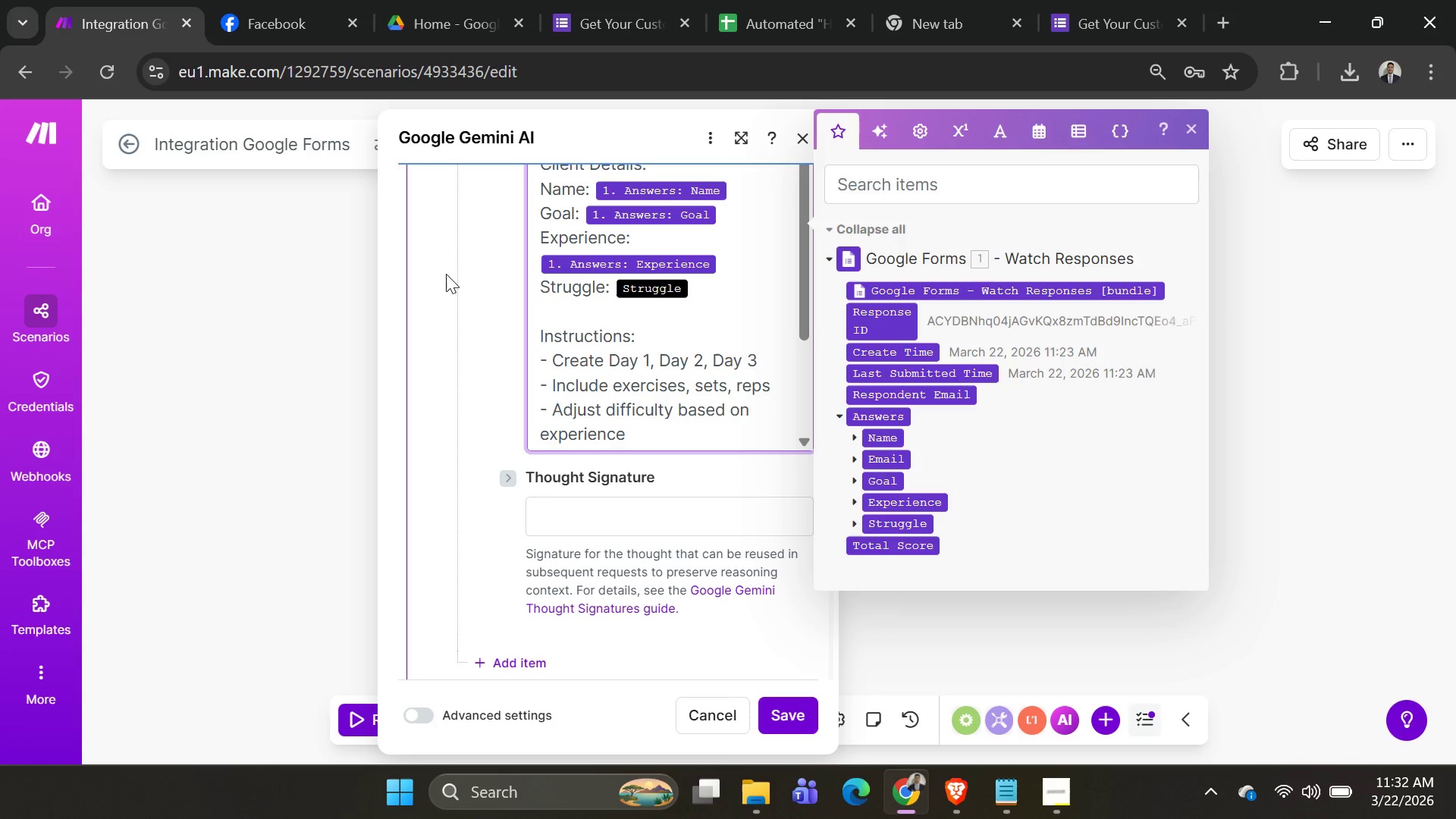 
key(Backspace)
 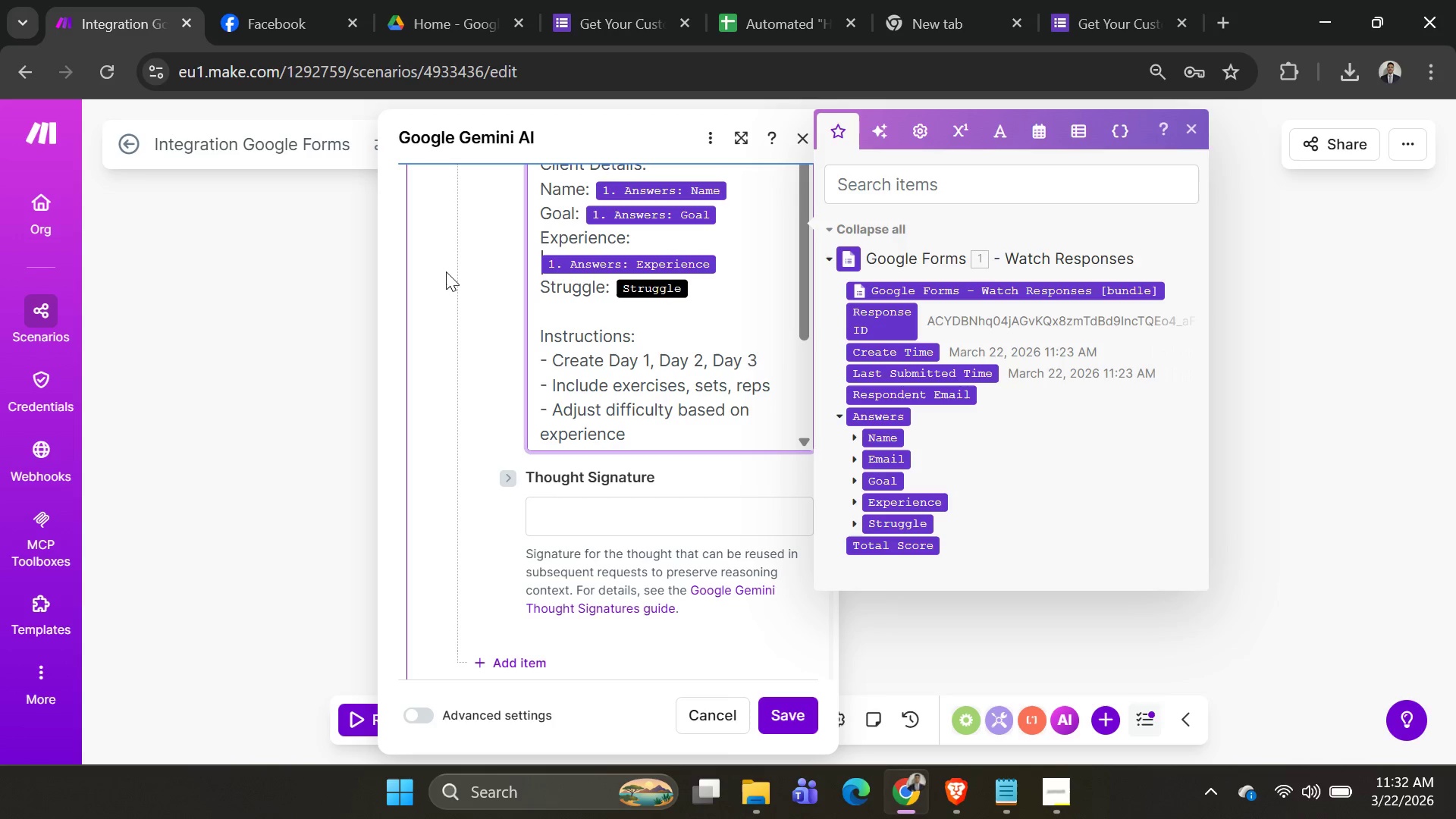 
key(Backspace)
 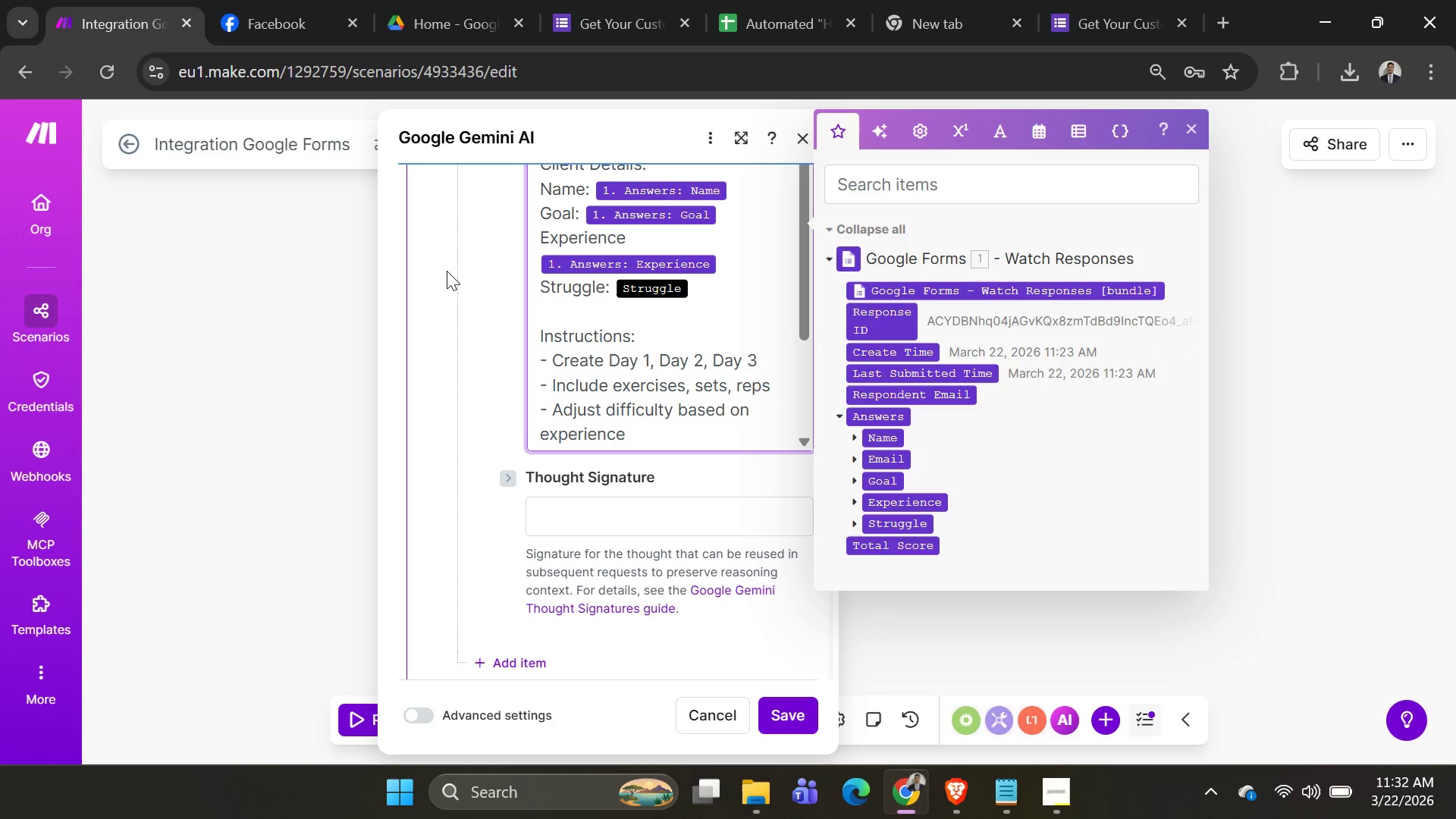 
key(Control+Z)
 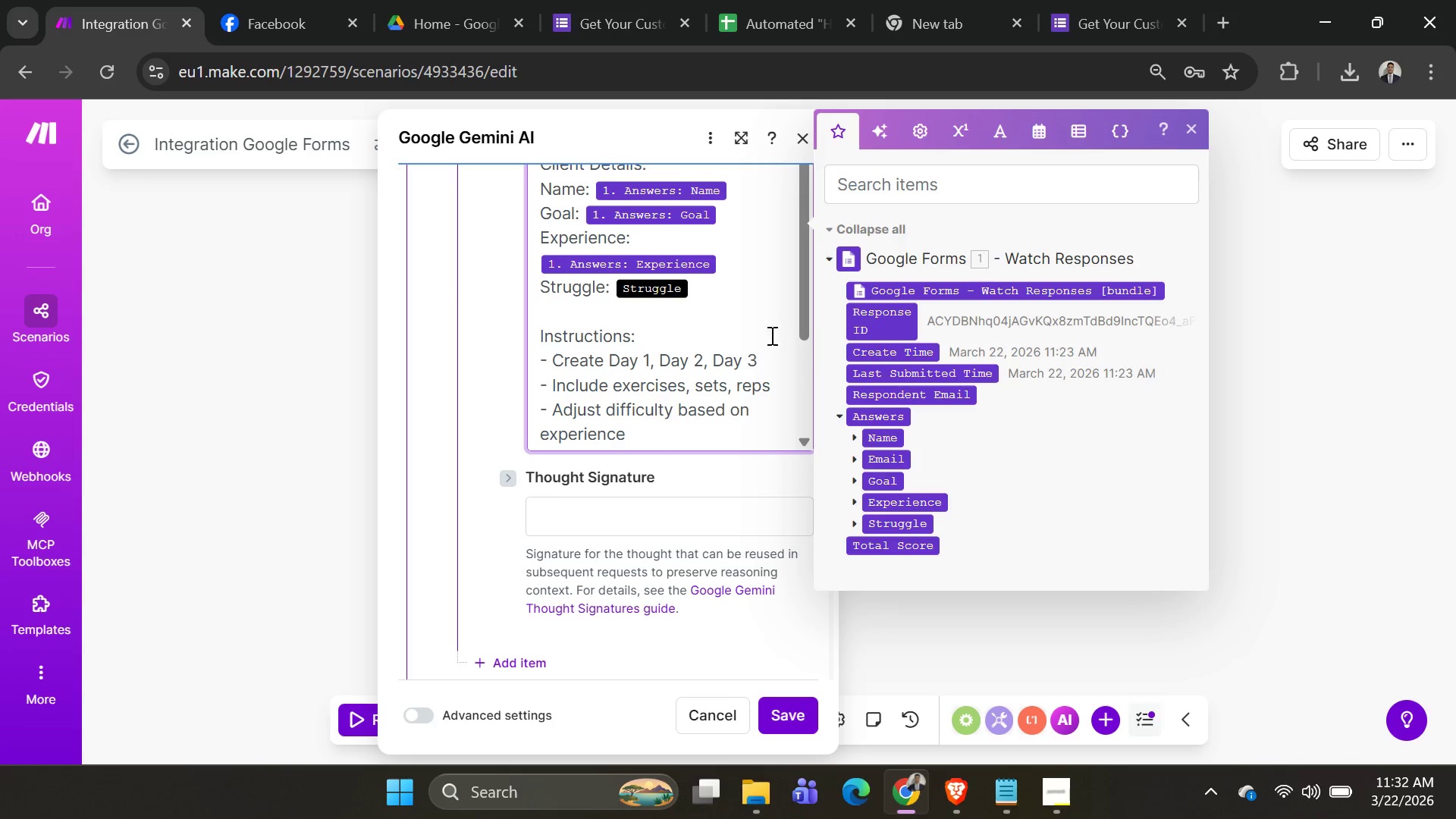 
left_click([714, 297])
 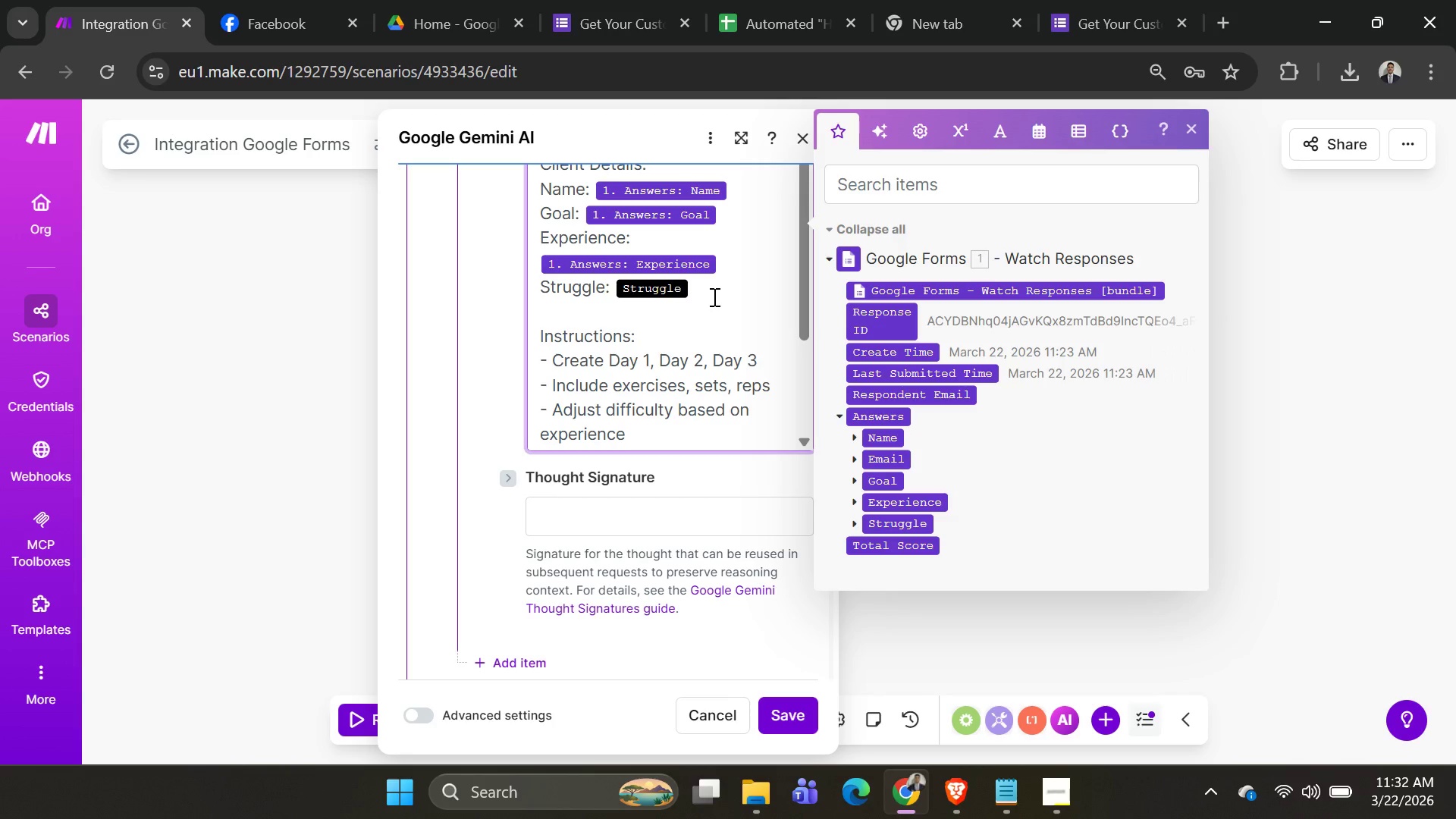 
key(Backspace)
 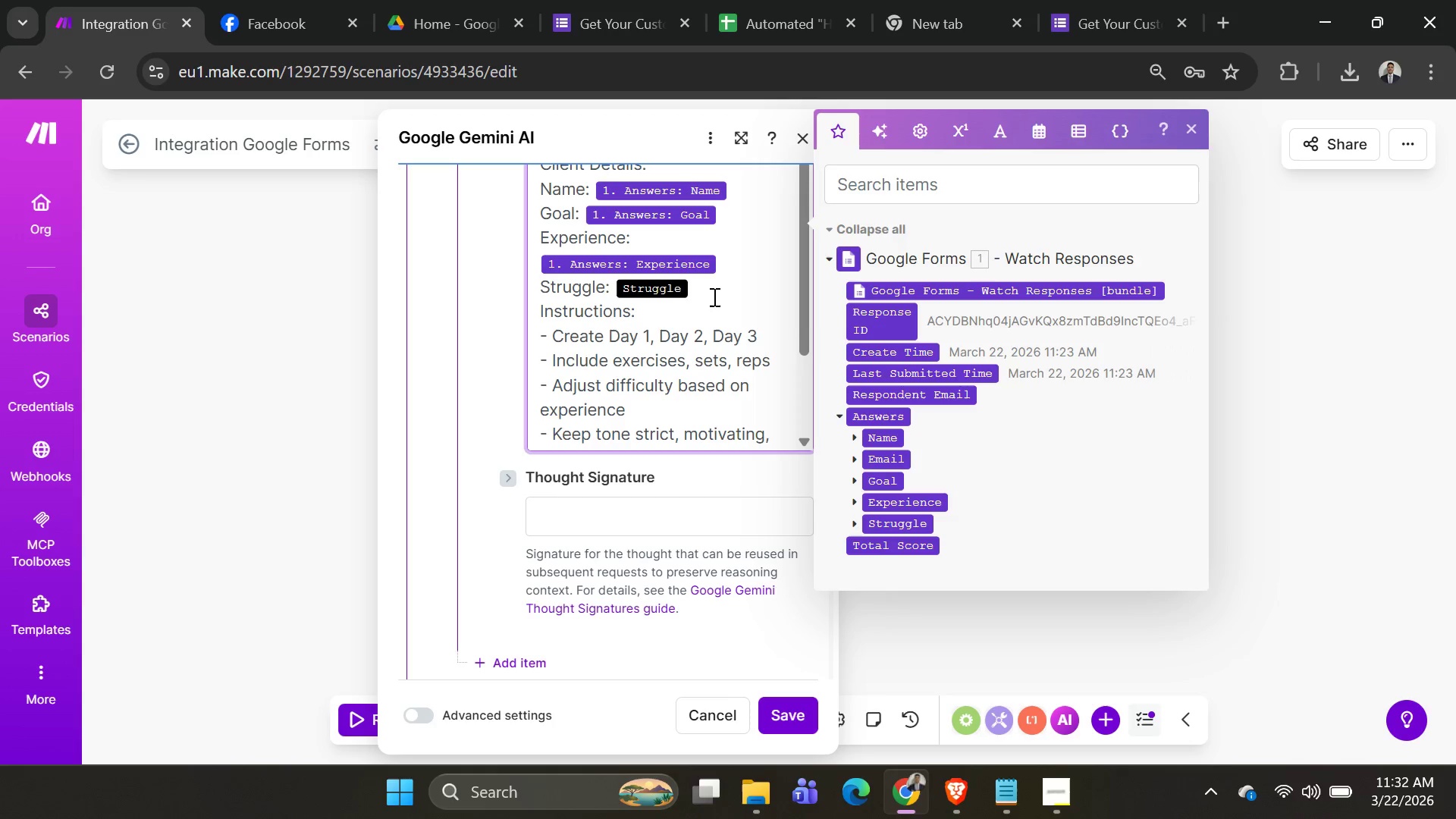 
key(Backspace)
 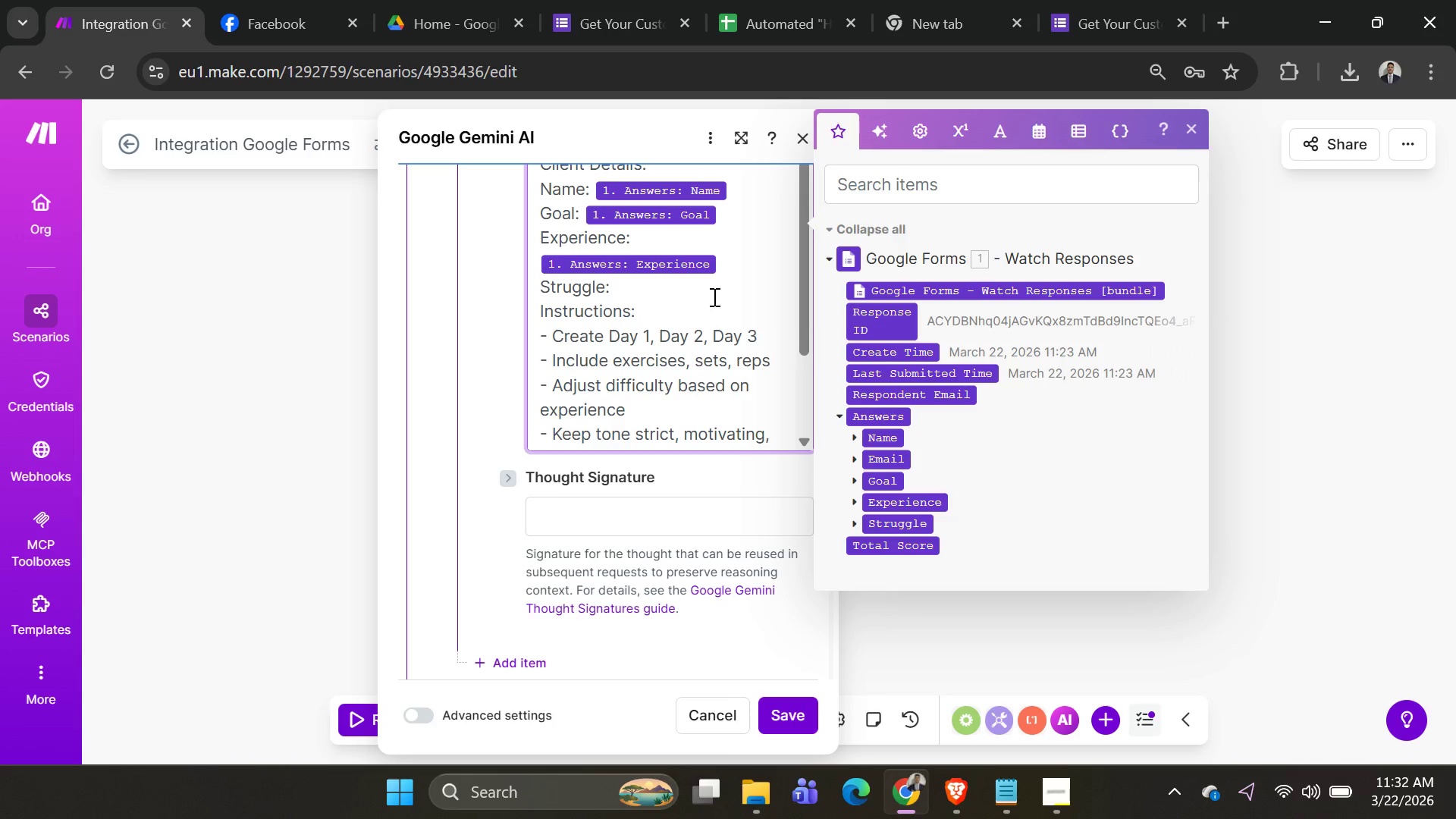 
key(Shift+Enter)
 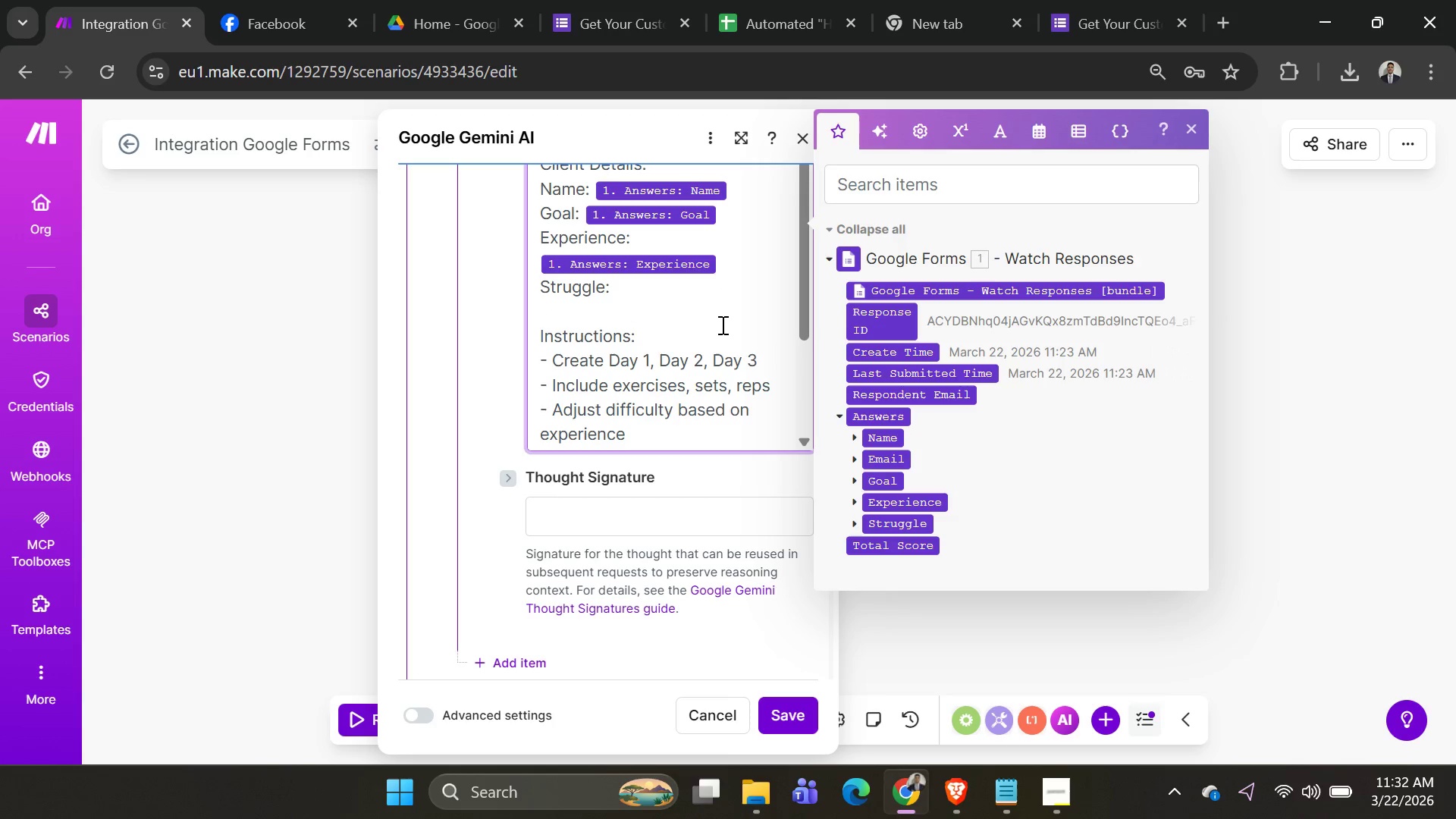 
left_click([623, 294])
 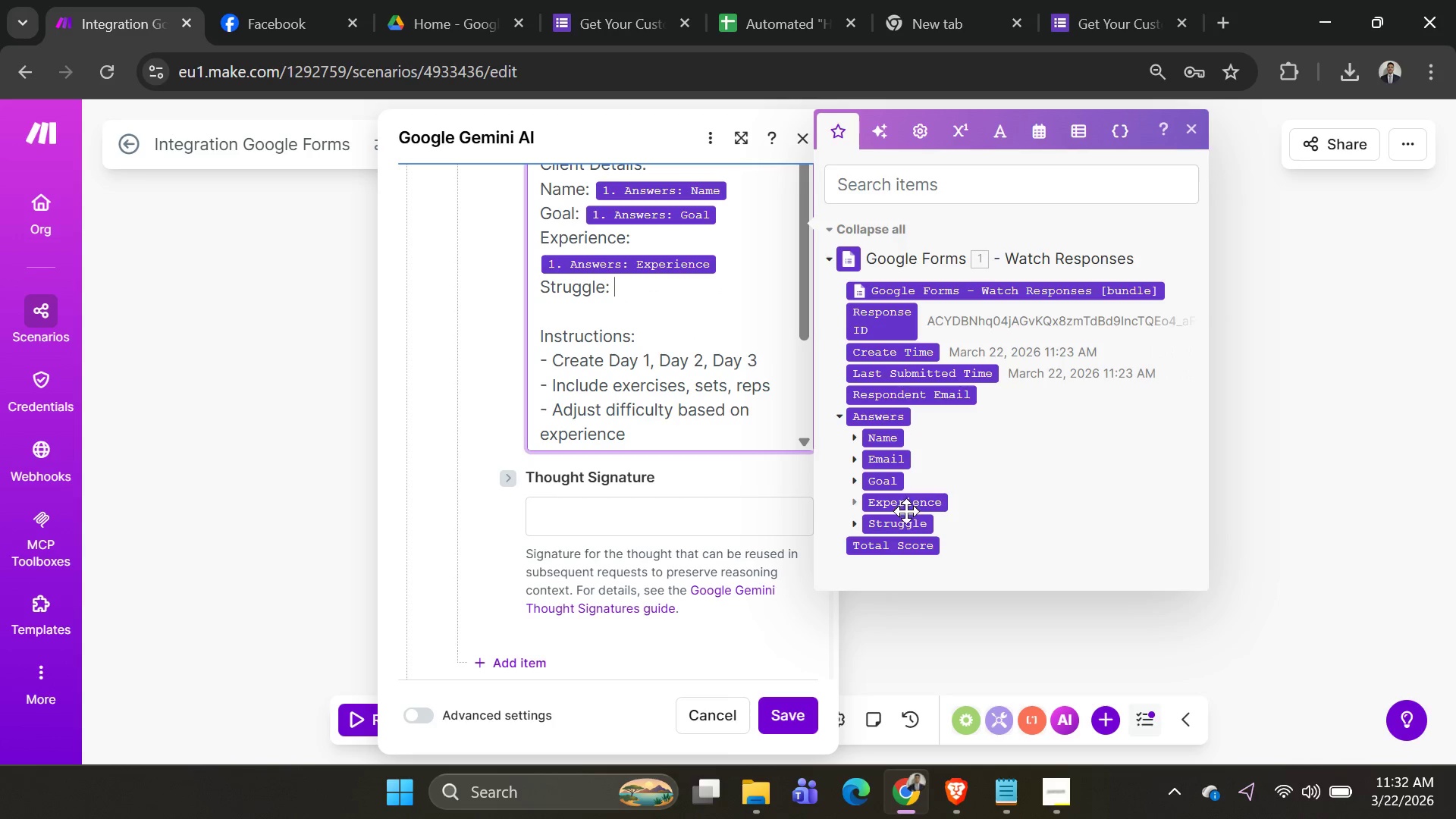 
left_click([906, 529])
 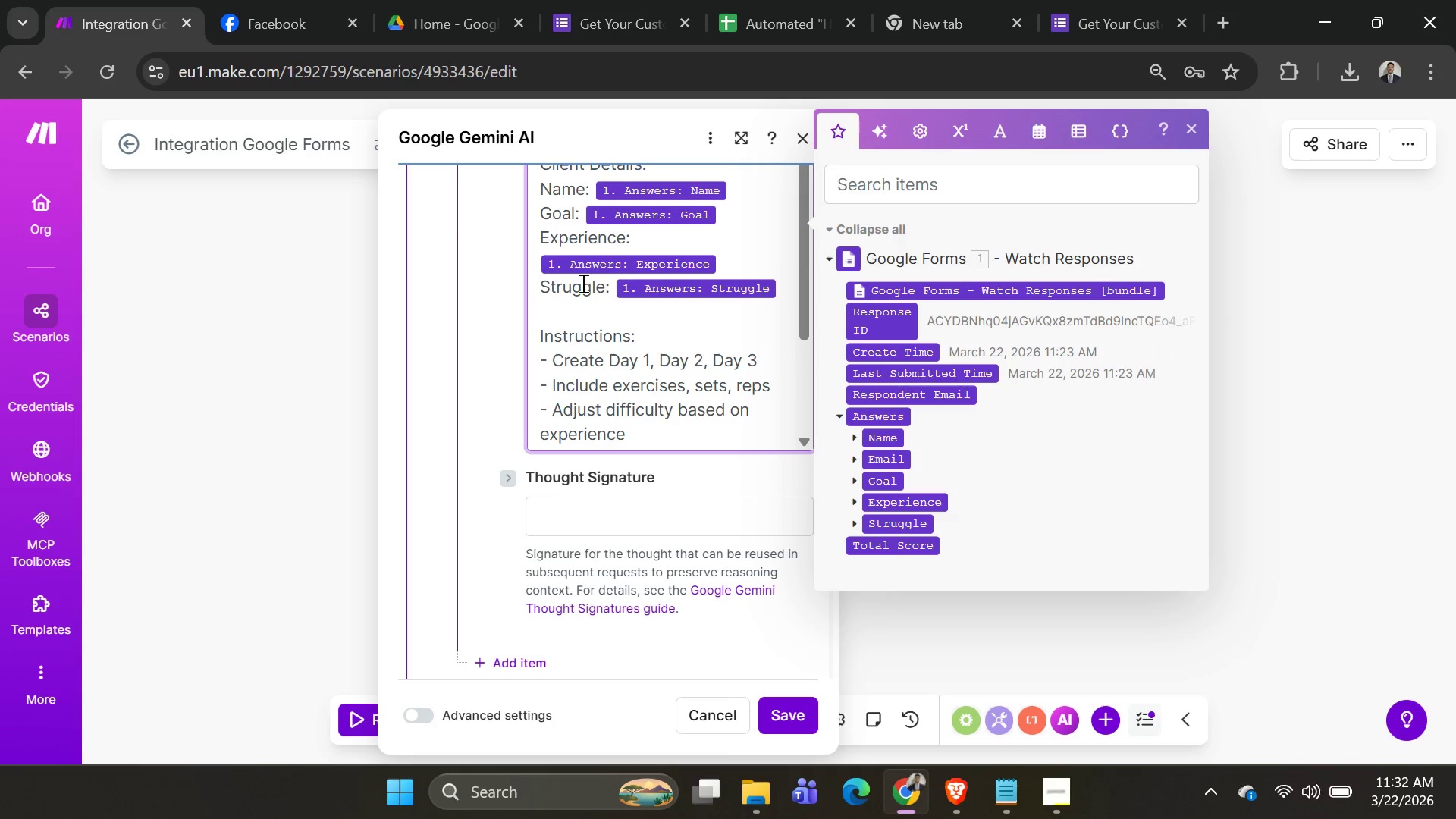 
scroll: coordinate [607, 308], scroll_direction: up, amount: 1.0
 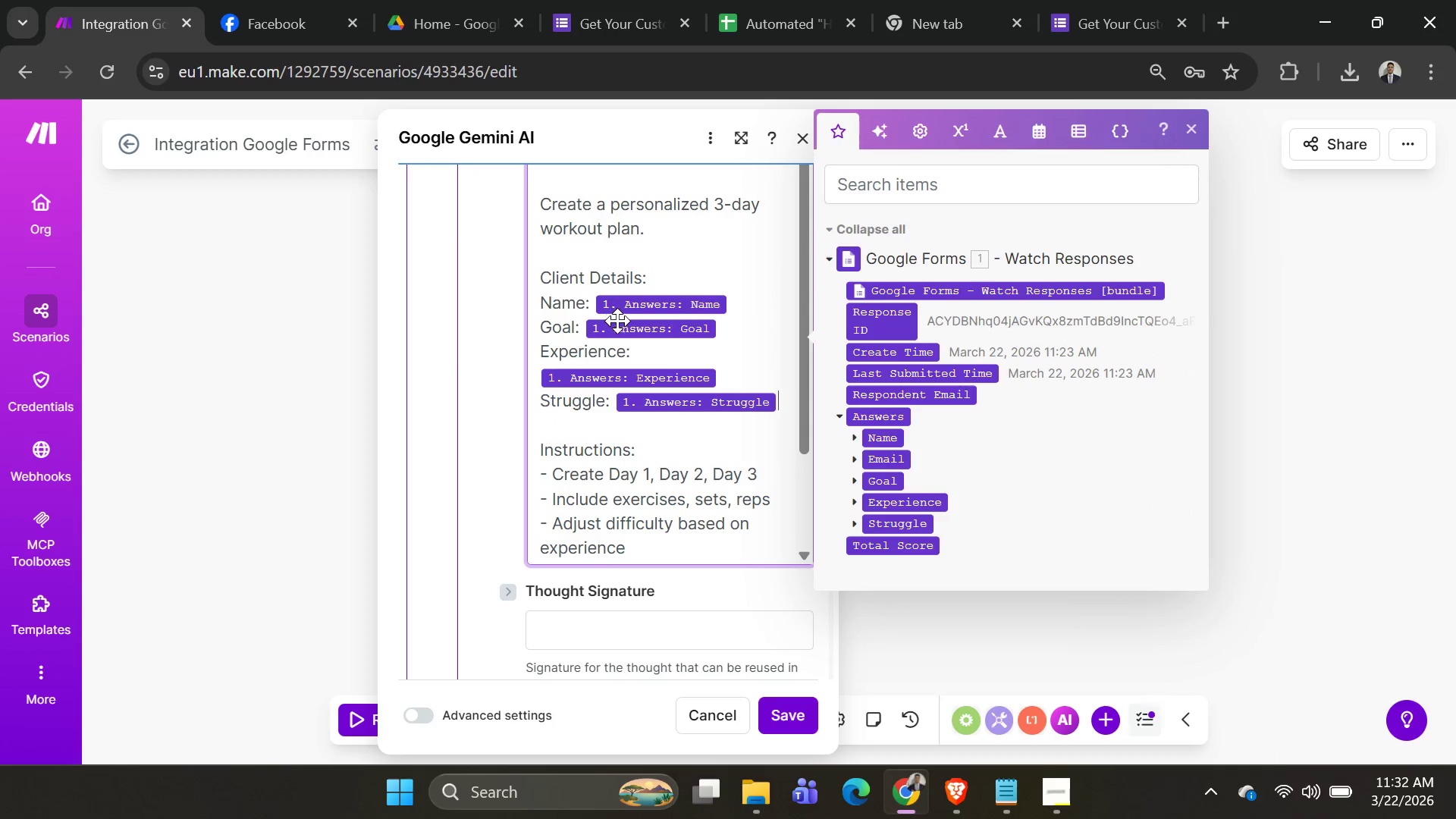 
scroll: coordinate [754, 605], scroll_direction: down, amount: 19.0
 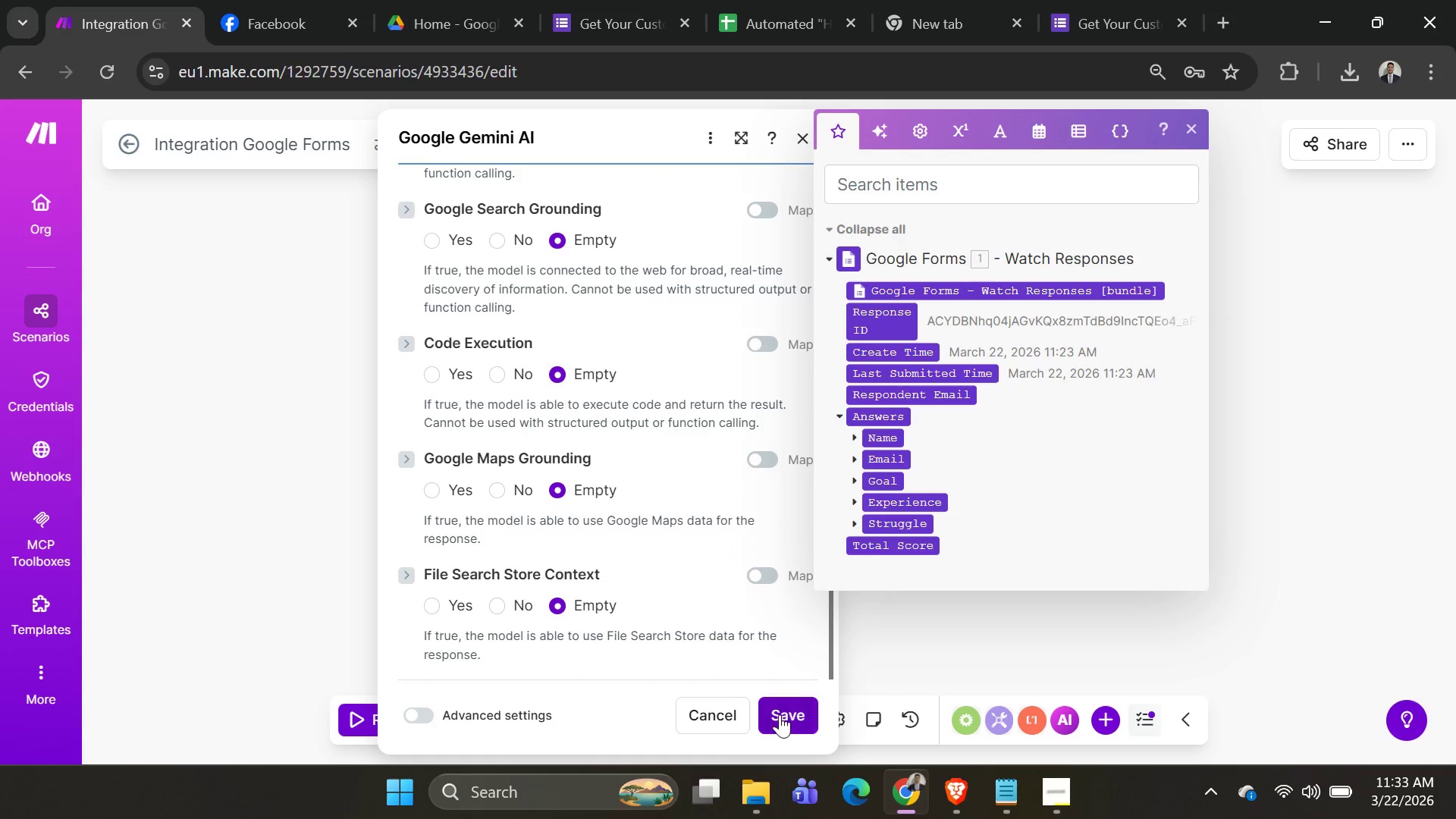 
left_click([780, 711])
 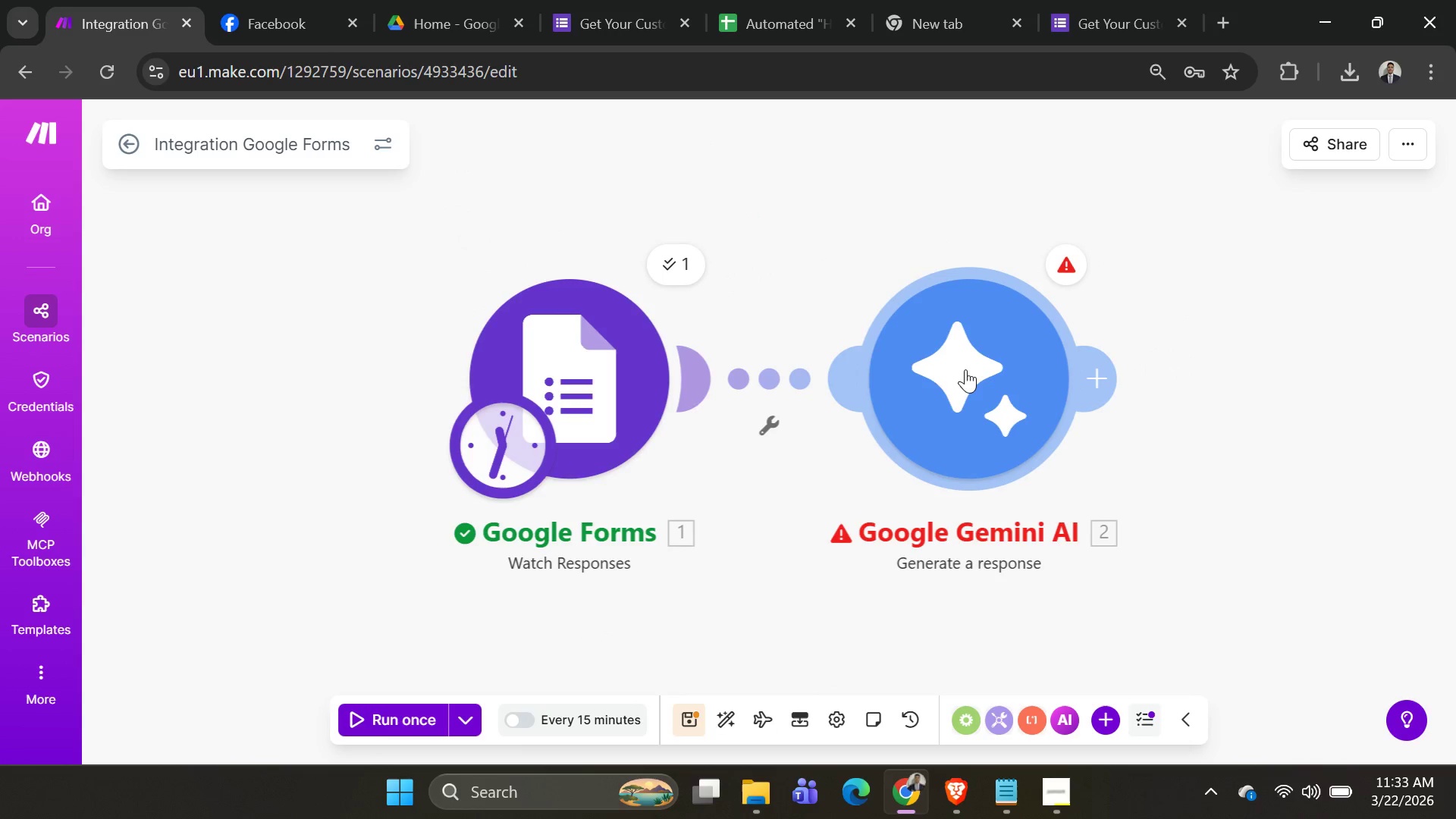 
left_click([966, 369])
 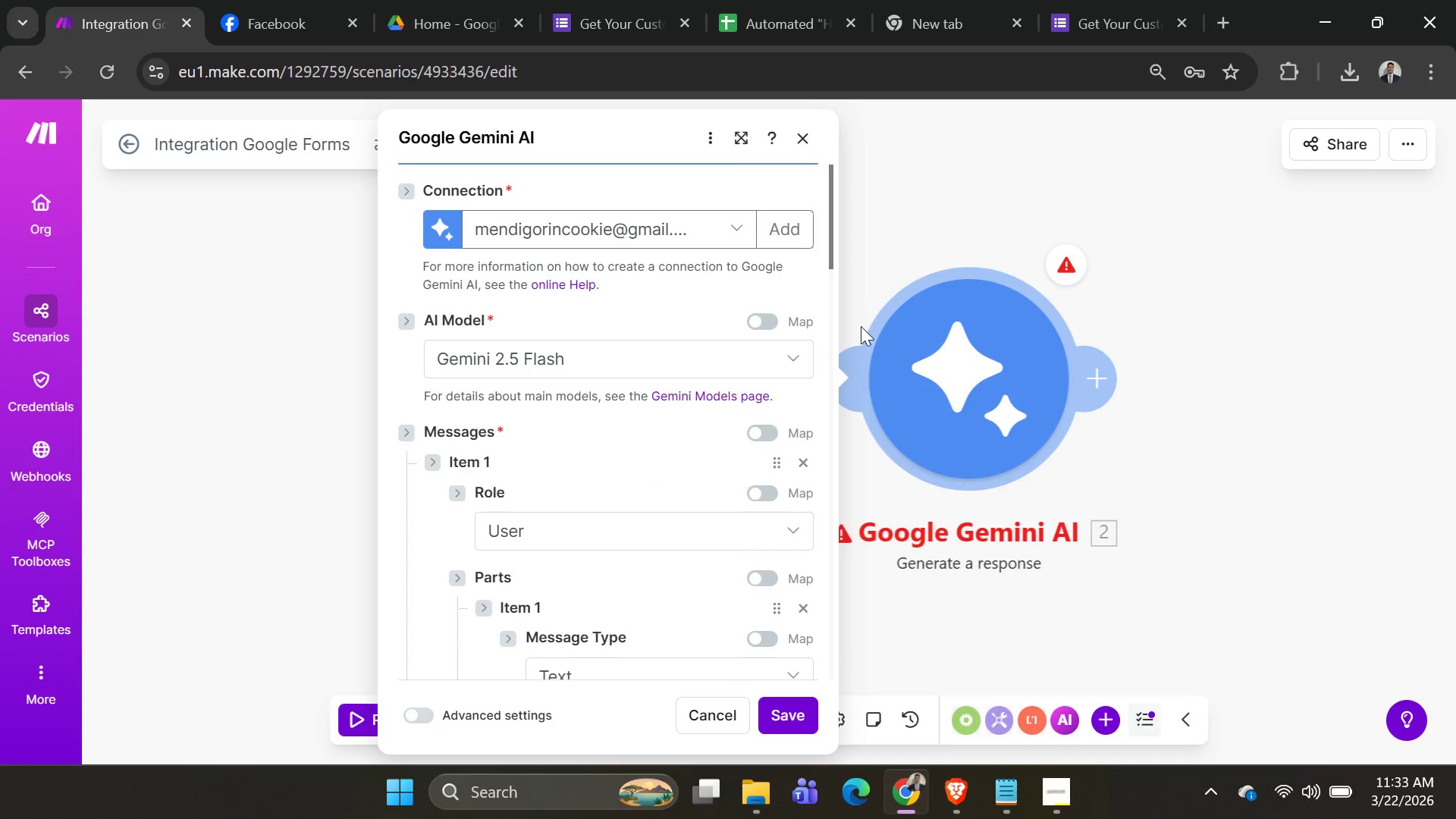 
scroll: coordinate [647, 412], scroll_direction: down, amount: 3.0
 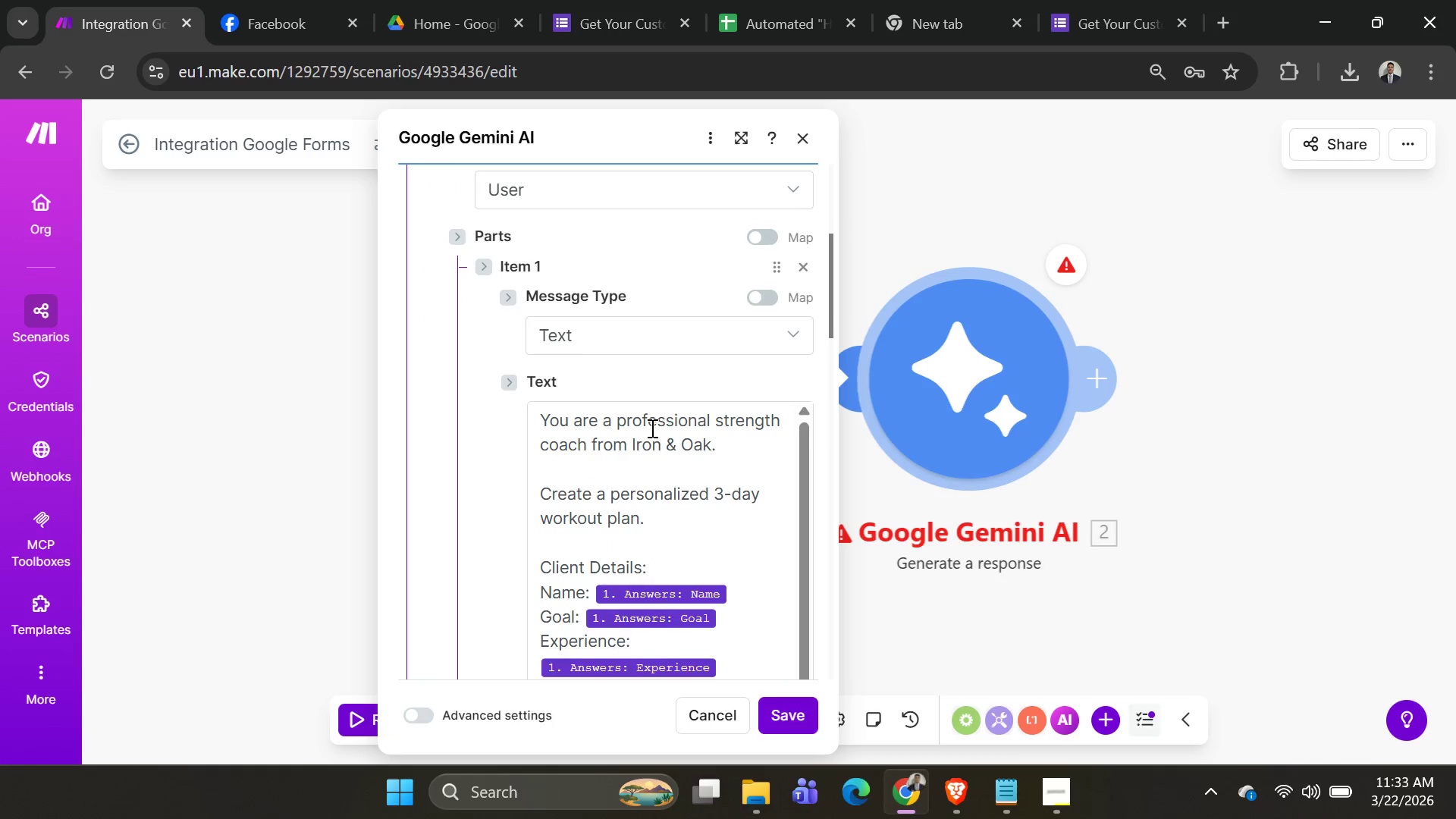 
scroll: coordinate [626, 453], scroll_direction: up, amount: 3.0
 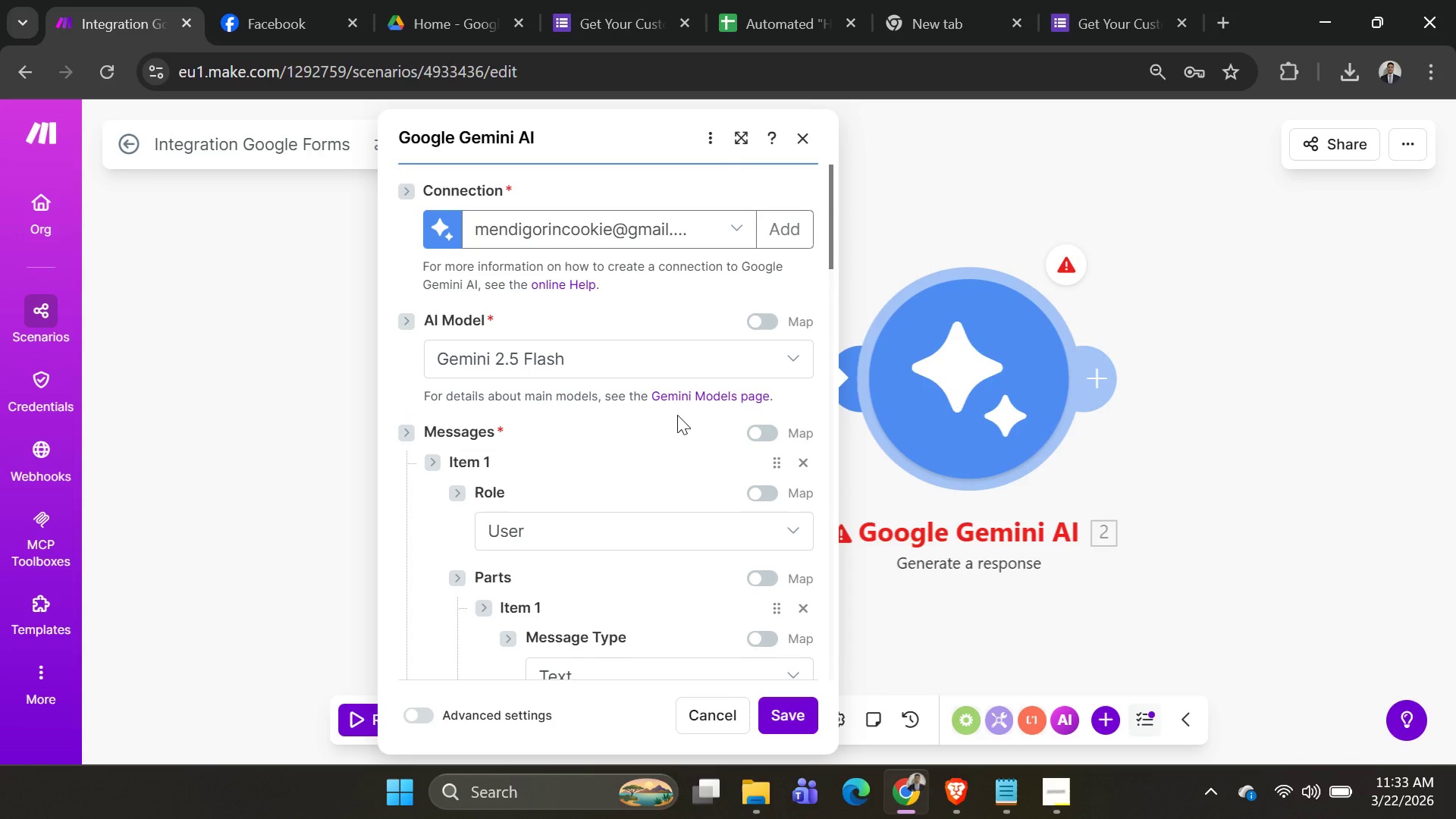 
scroll: coordinate [679, 458], scroll_direction: down, amount: 17.0
 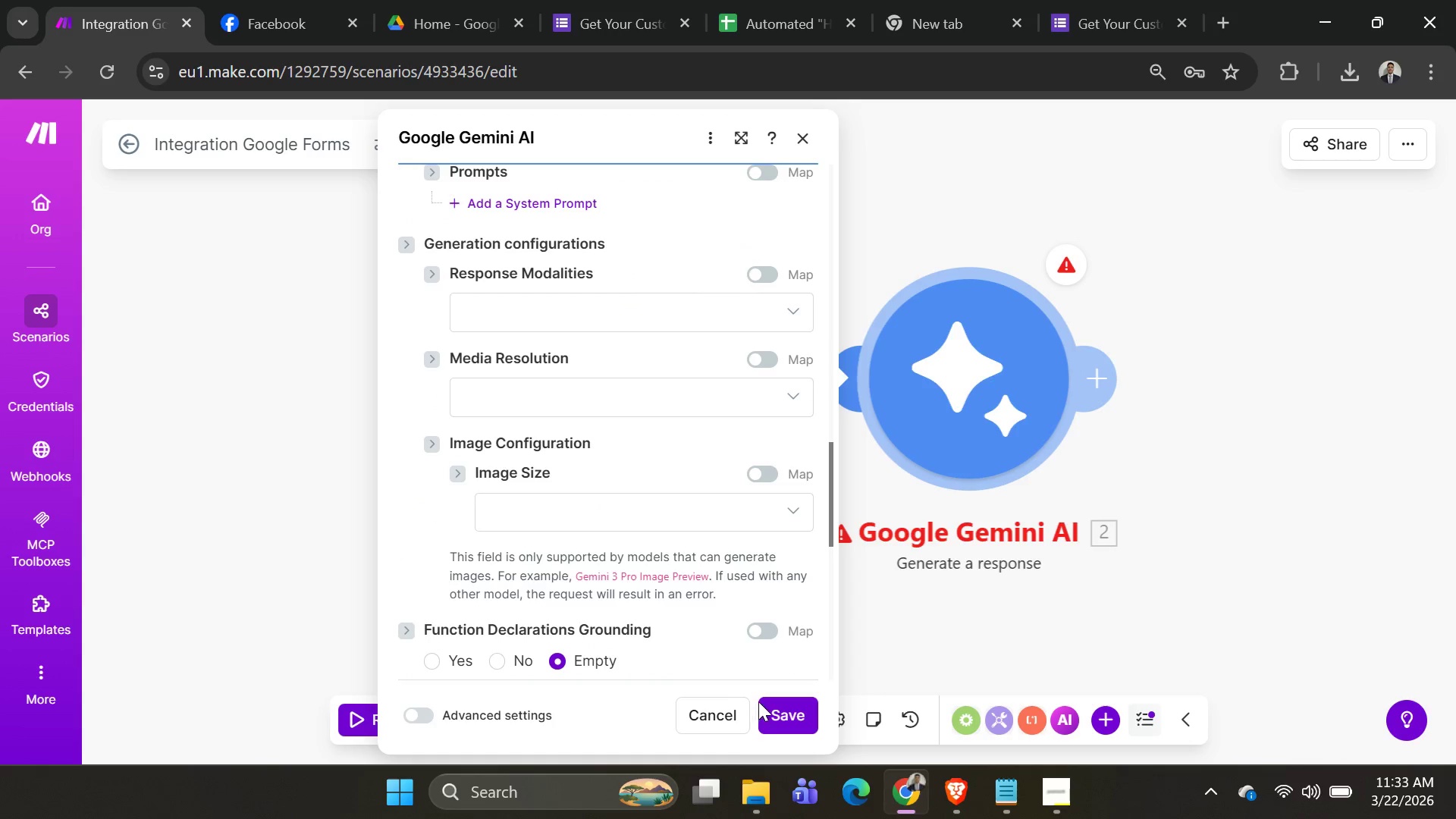 
left_click([777, 720])
 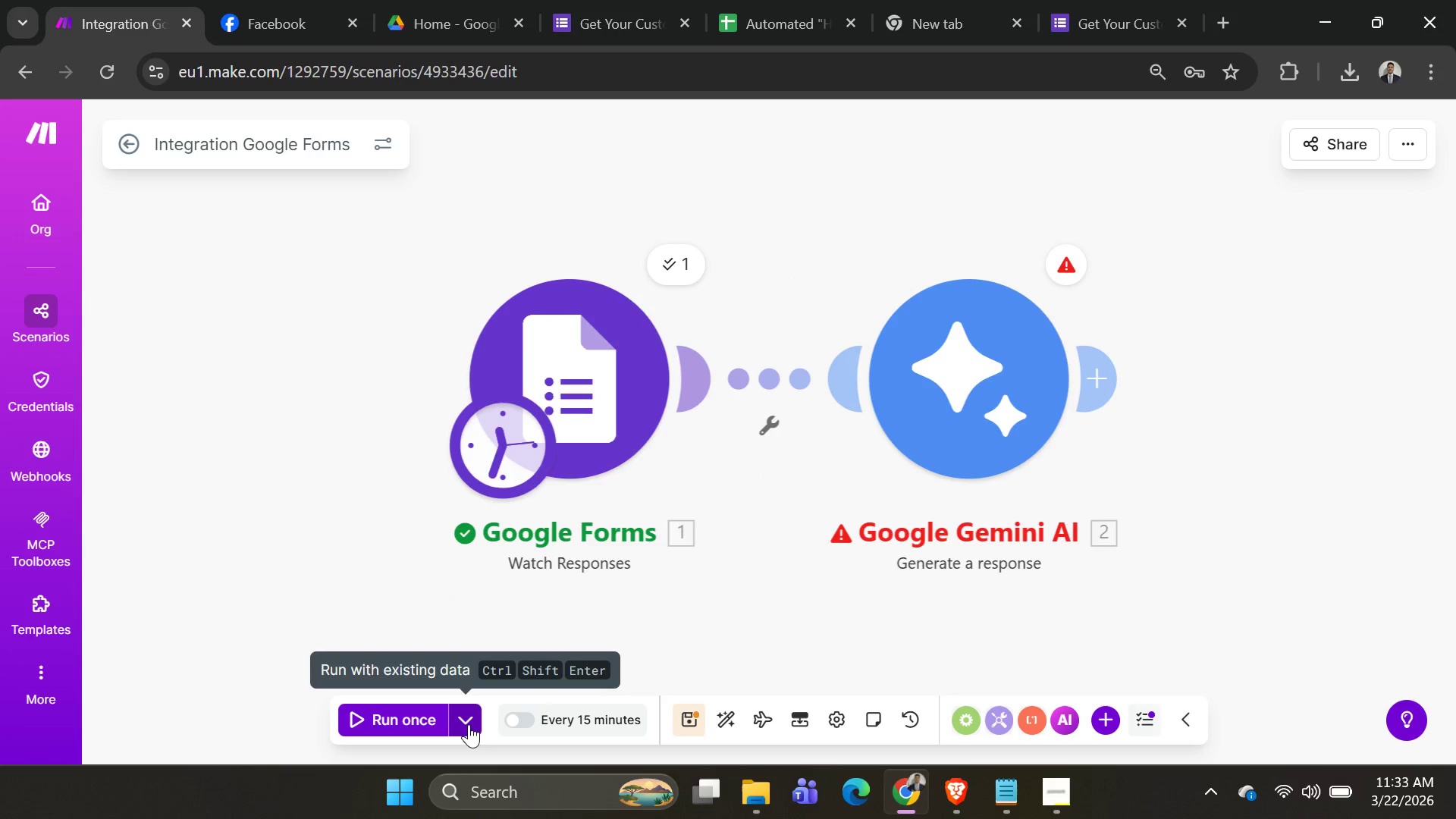 
left_click([469, 724])
 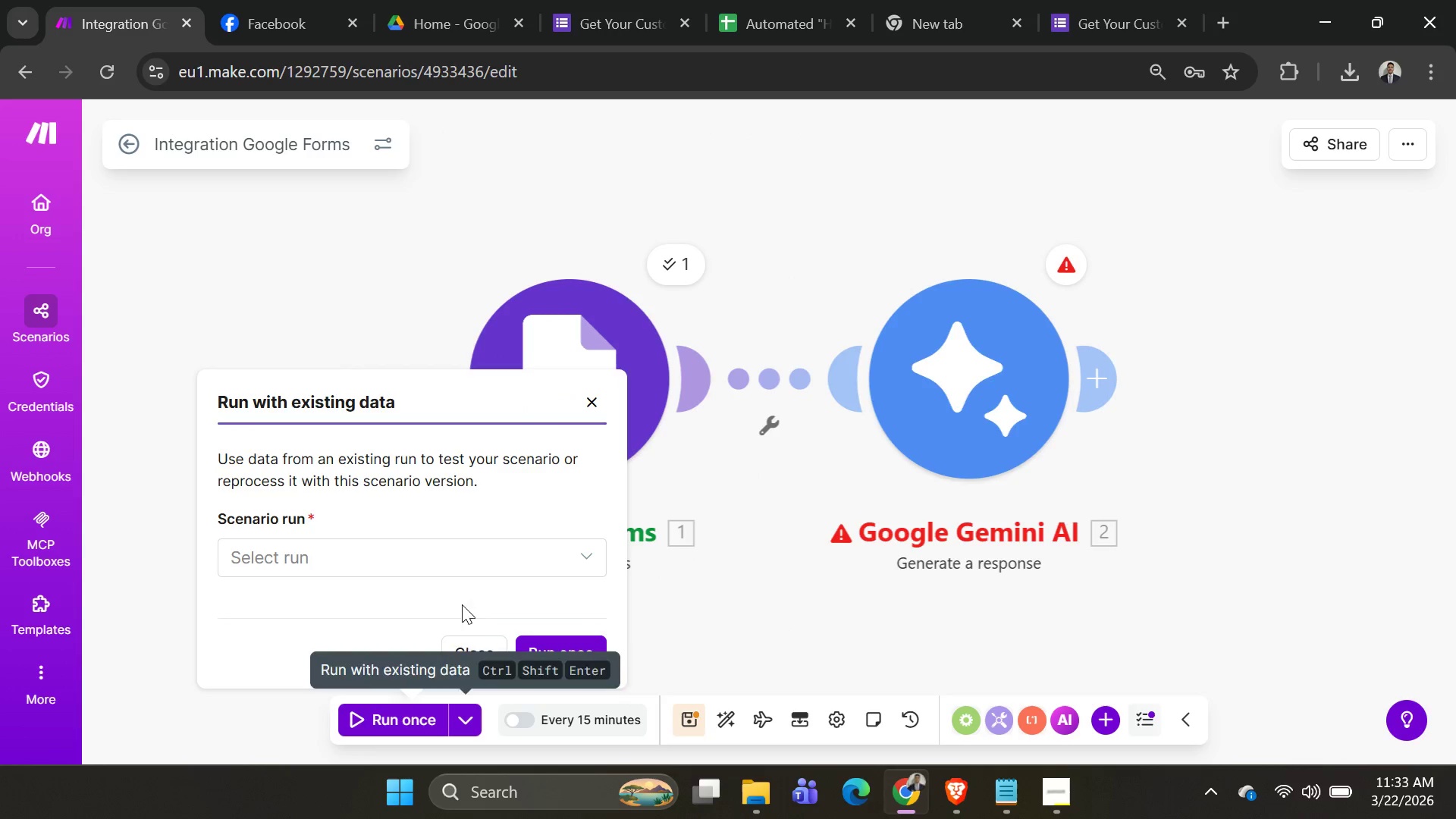 
left_click([453, 562])
 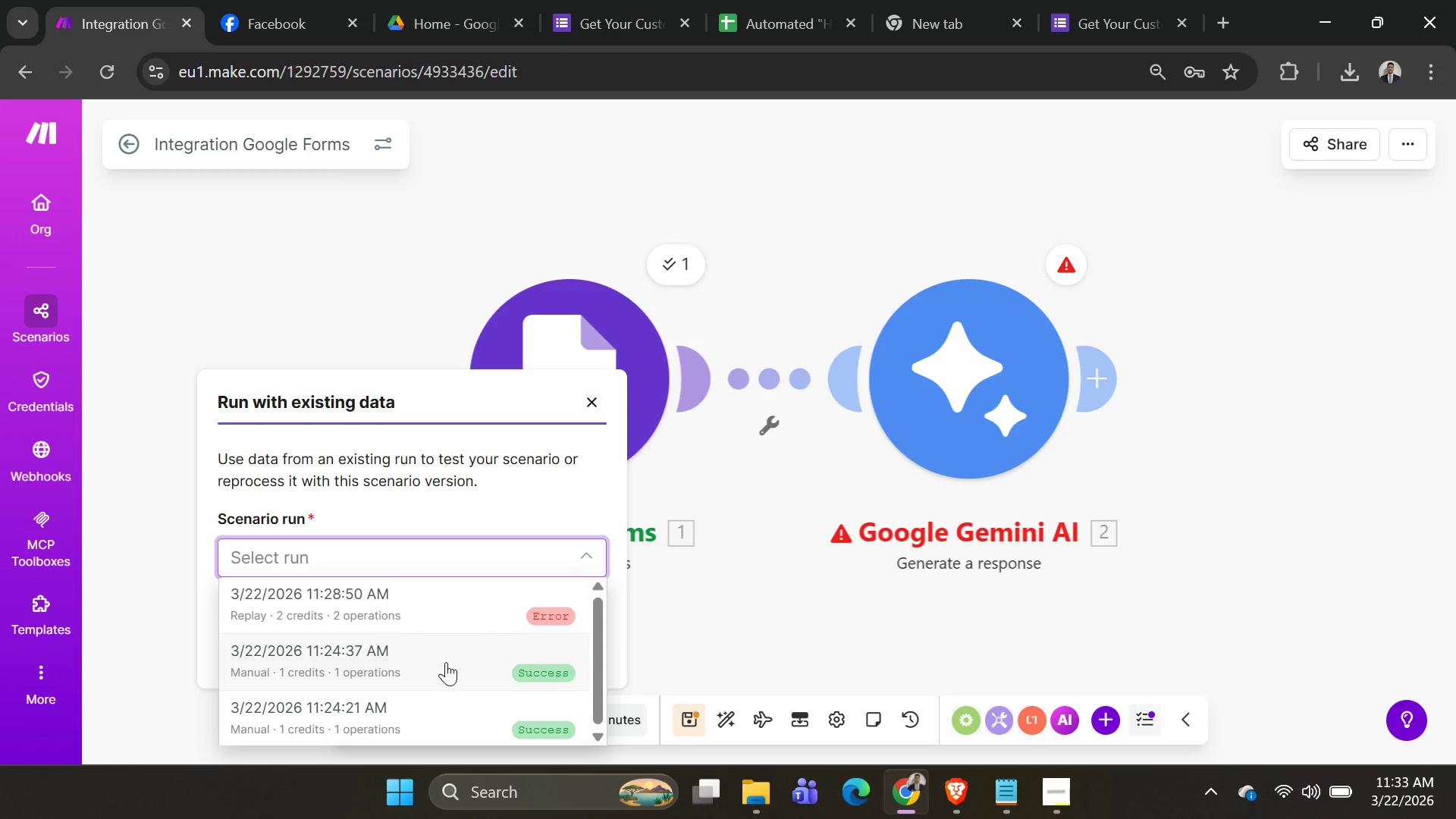 
left_click([446, 710])
 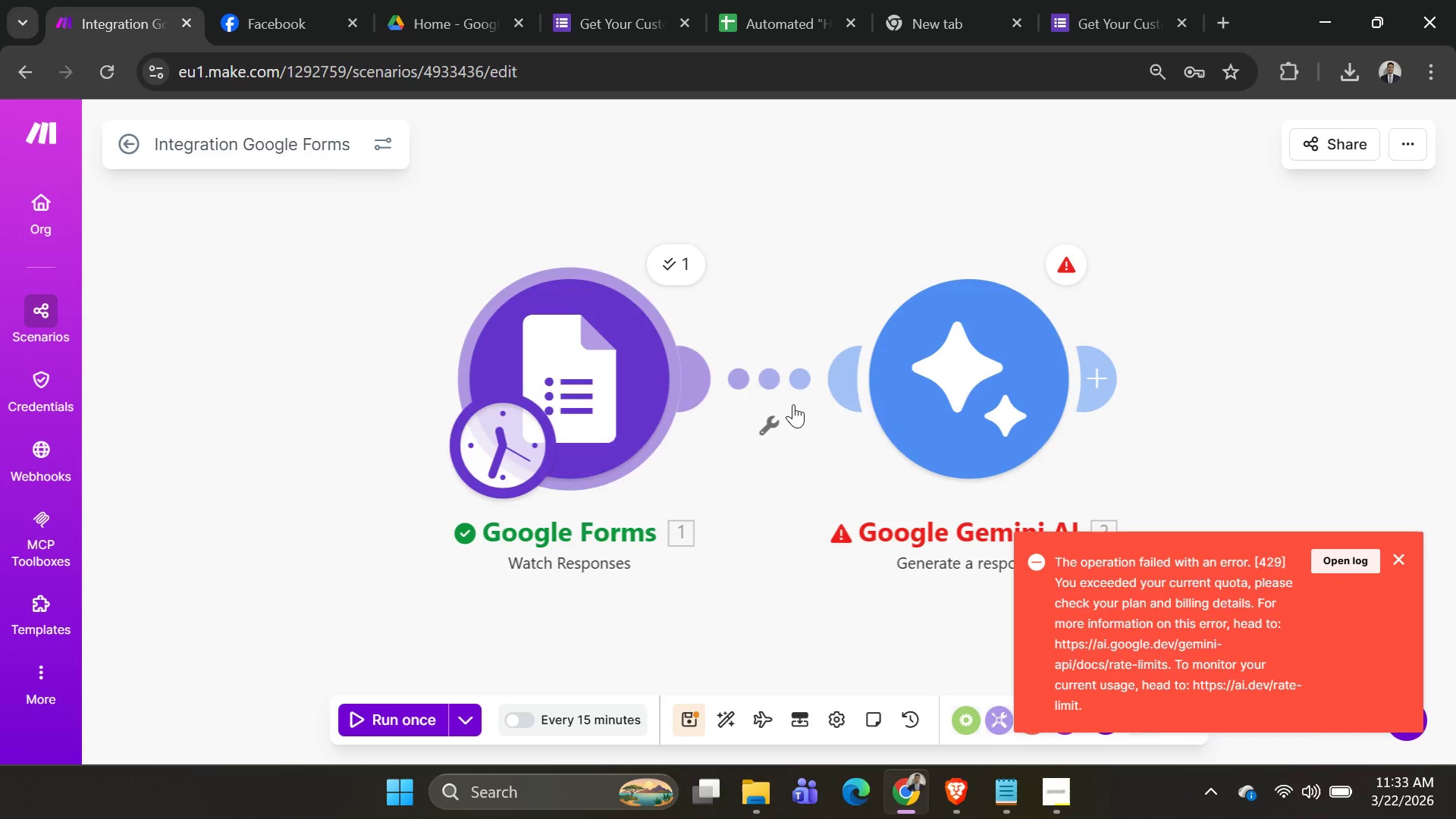 
left_click([918, 382])
 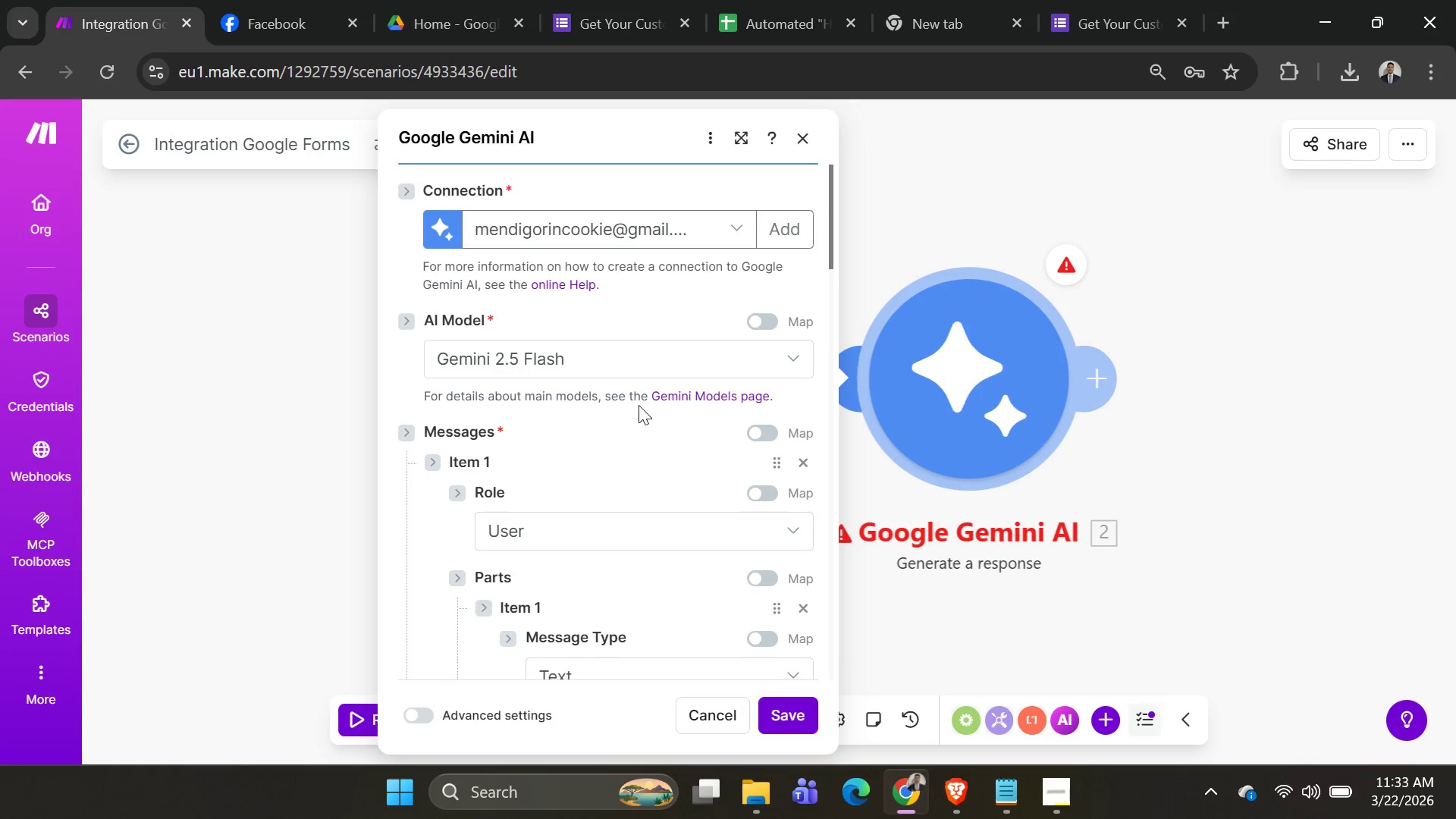 
scroll: coordinate [716, 485], scroll_direction: down, amount: 15.0
 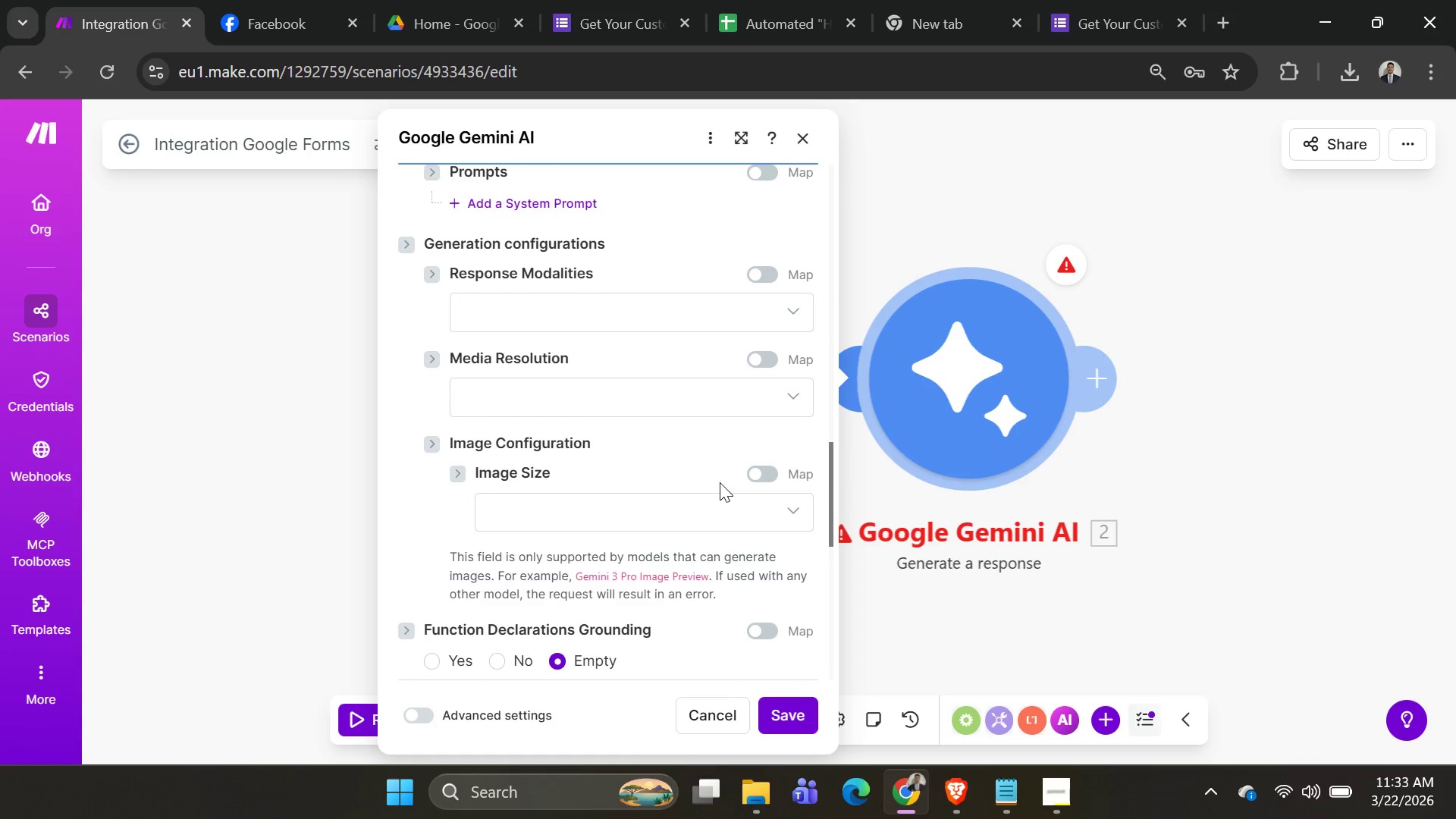 
scroll: coordinate [652, 381], scroll_direction: up, amount: 15.0
 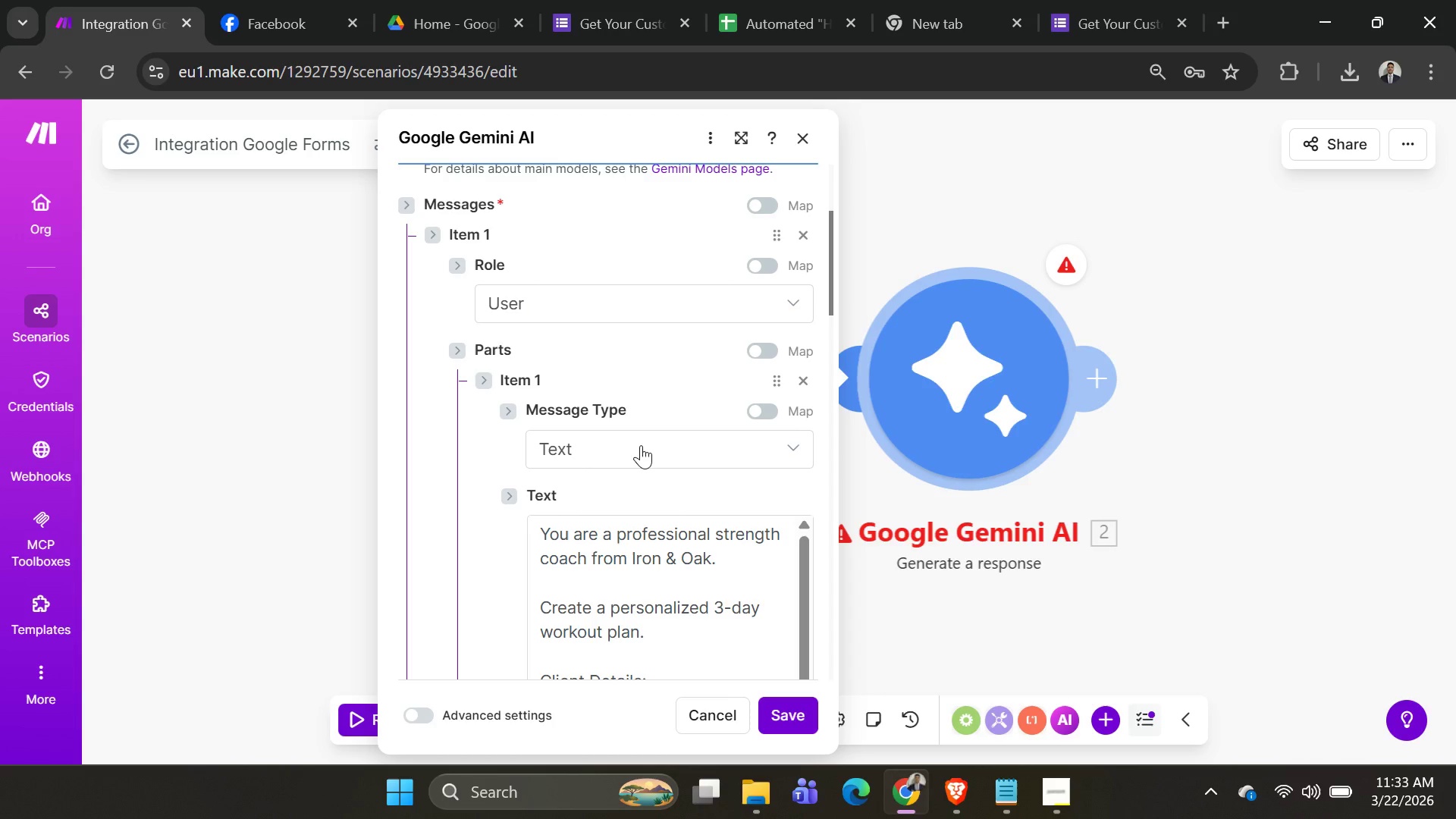 
scroll: coordinate [641, 445], scroll_direction: down, amount: 1.0
 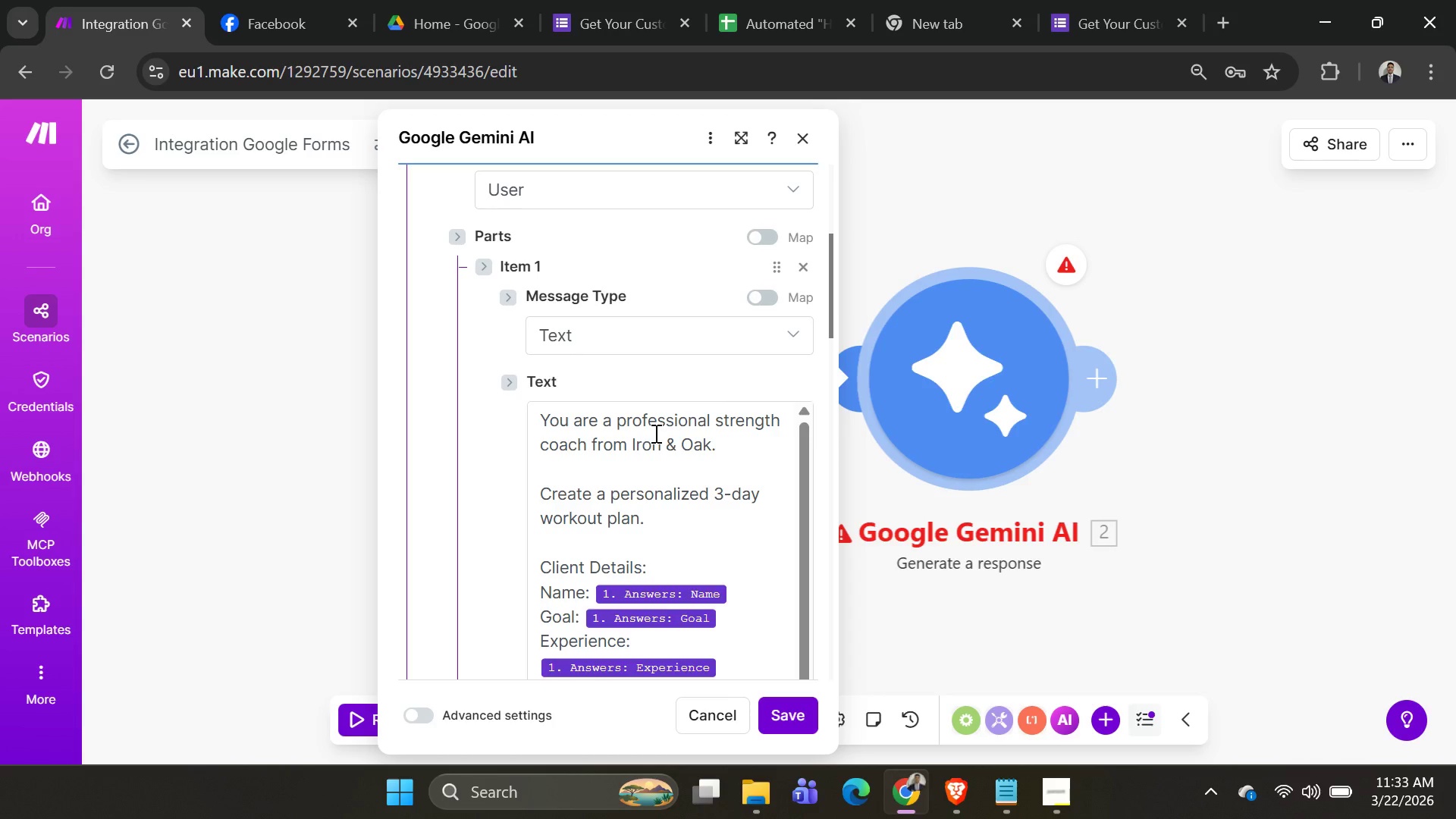 
wait(15.94)
 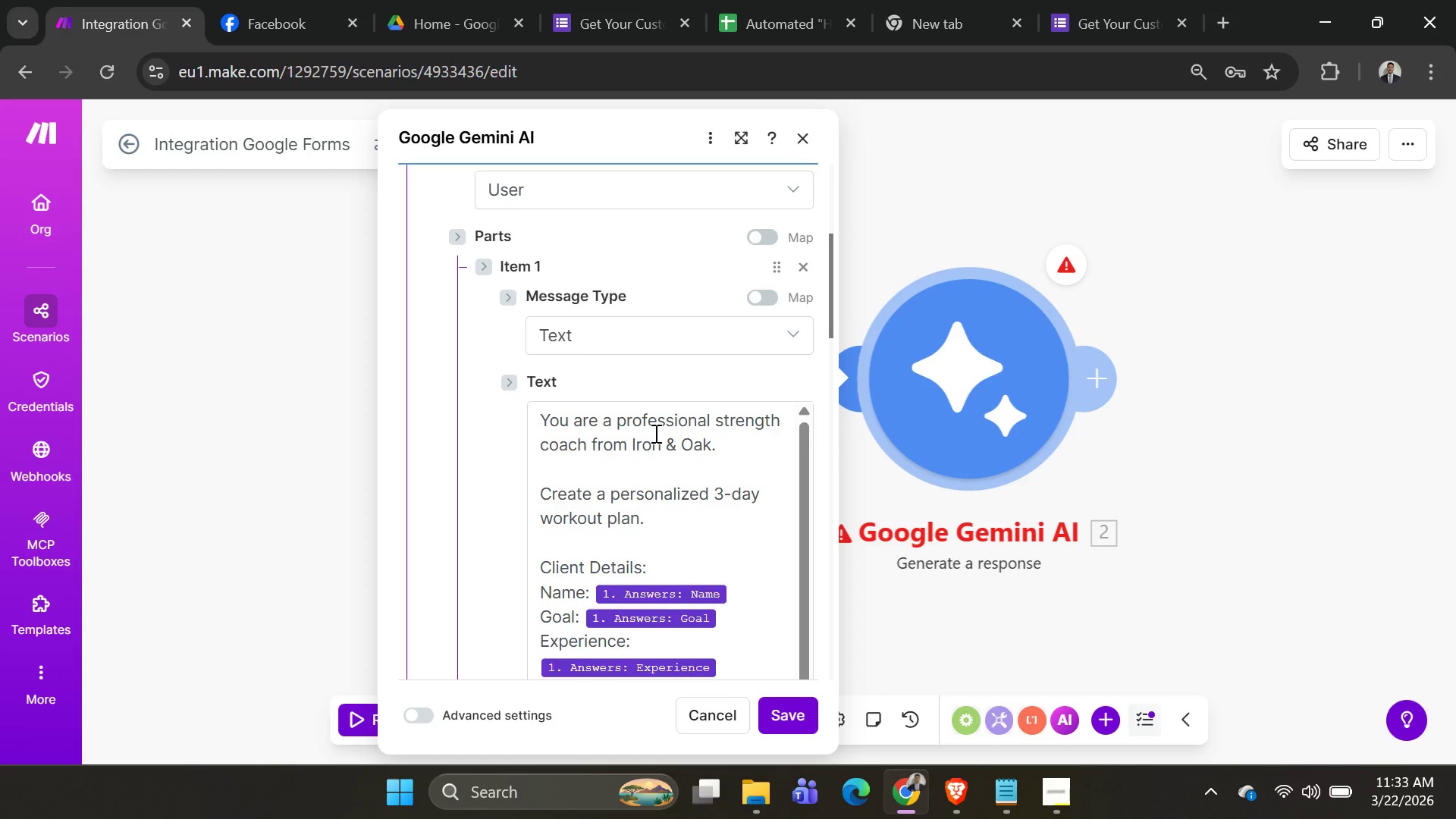 
key(Control+Z)
 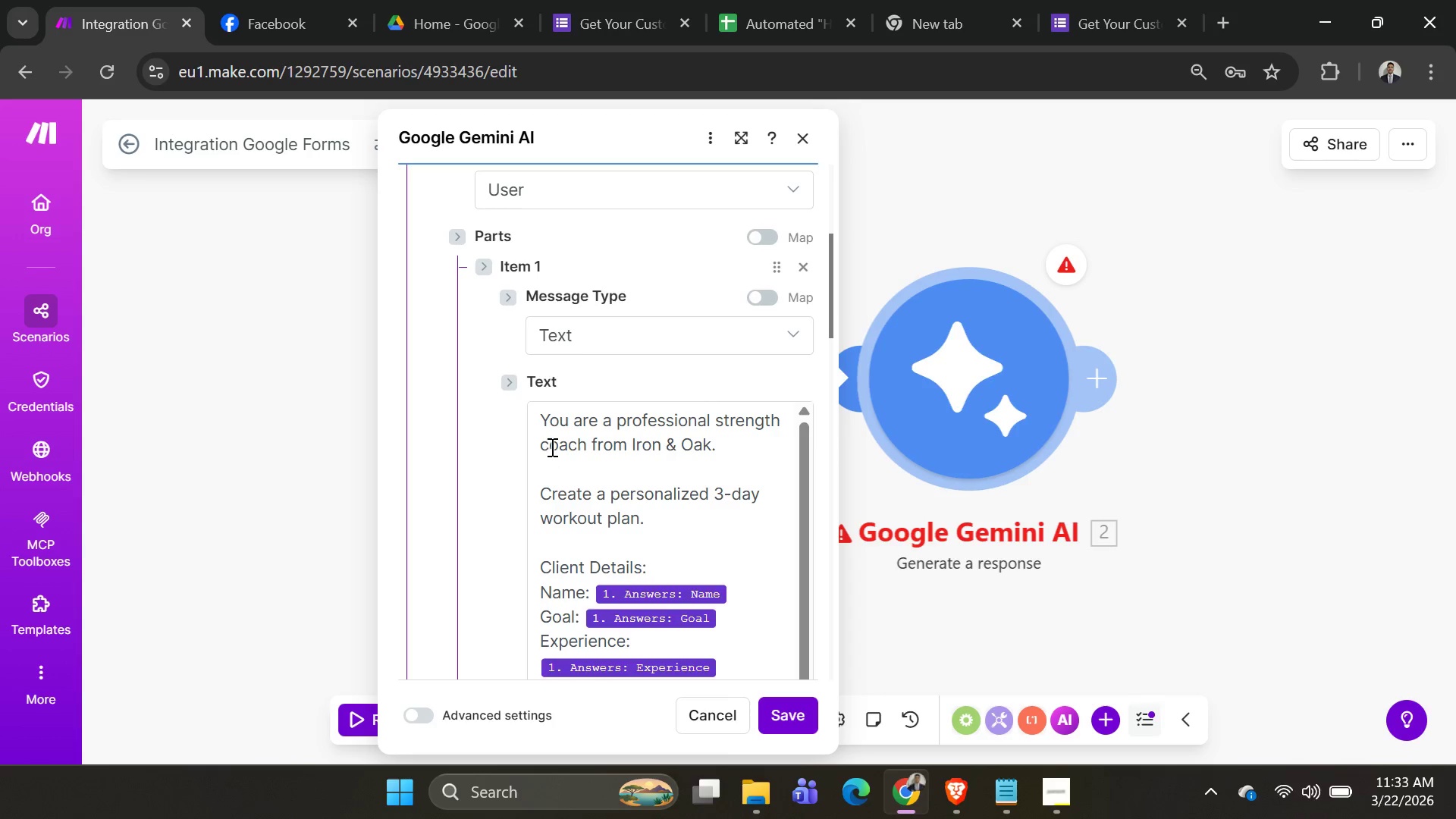 
left_click([551, 446])
 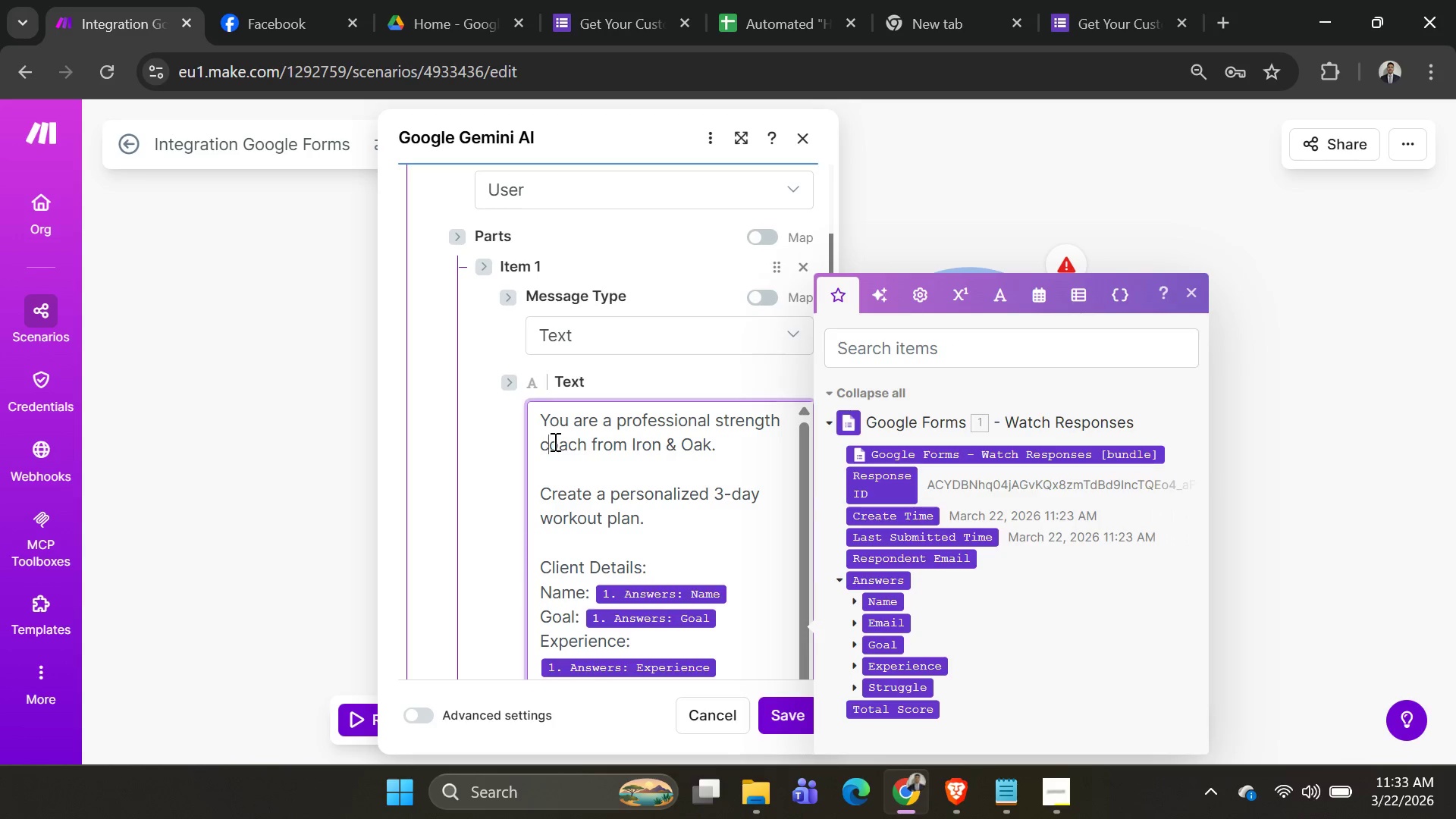 
key(Control+A)
 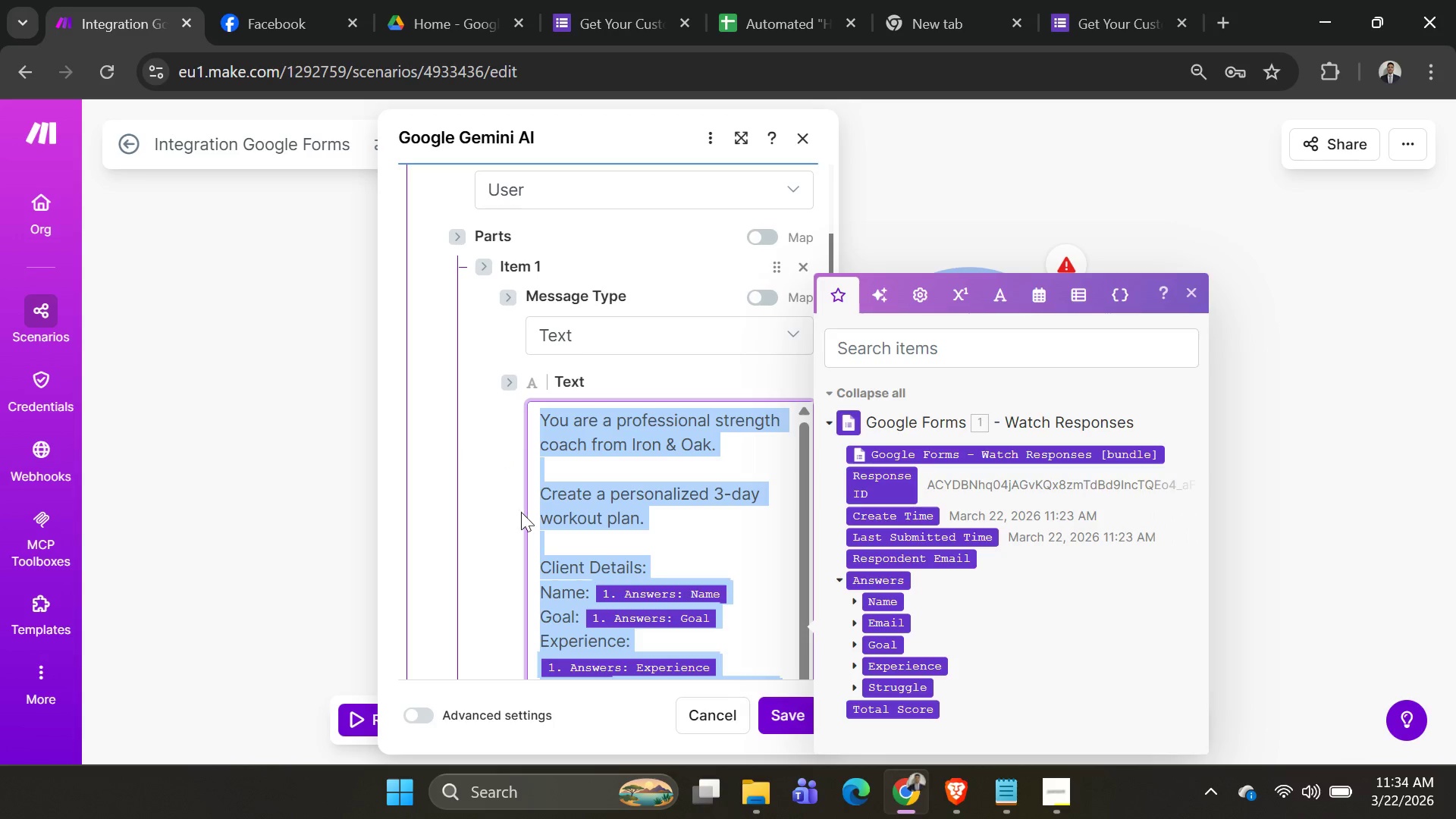 
scroll: coordinate [684, 551], scroll_direction: down, amount: 8.0
 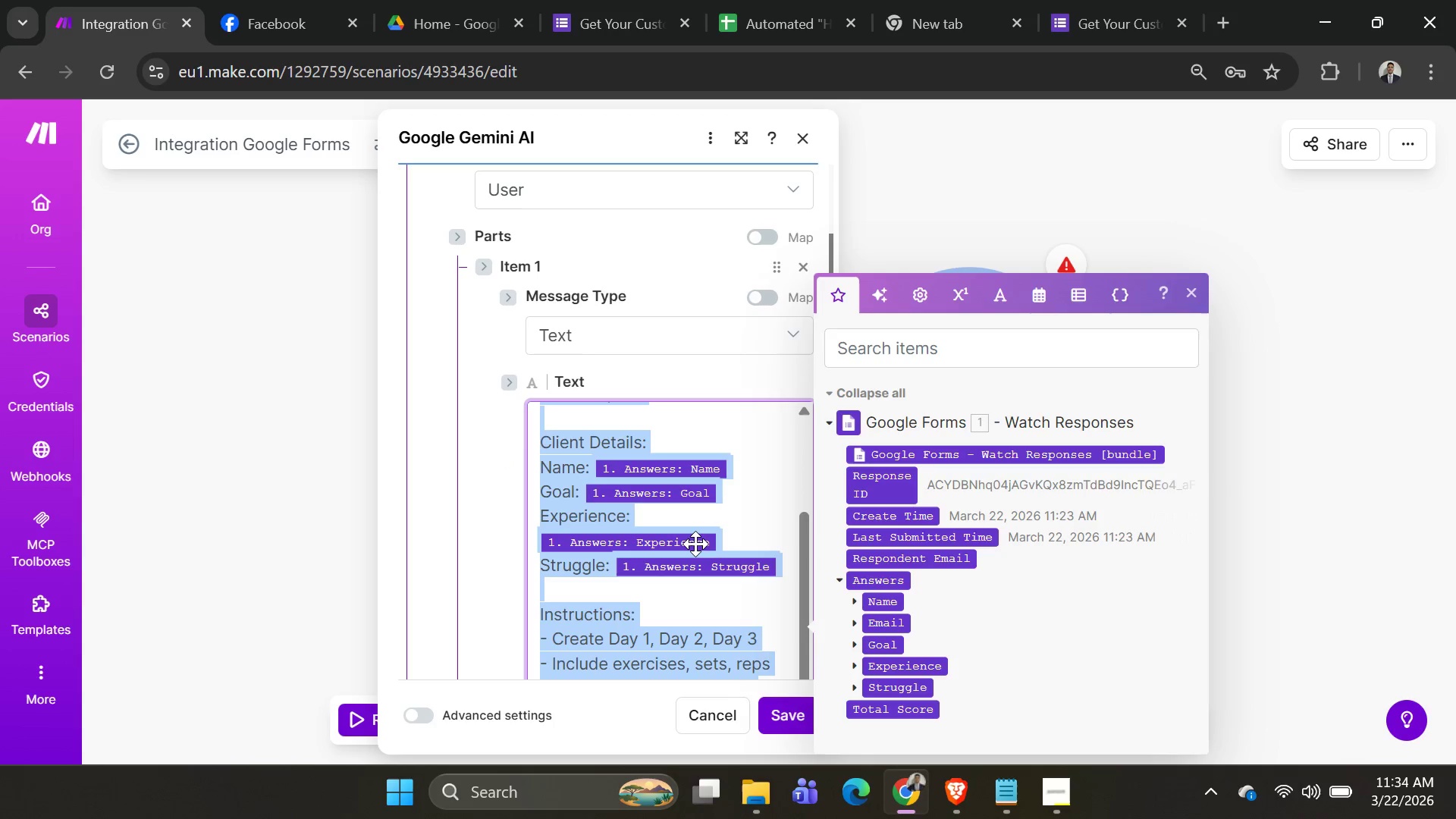 
key(Control+C)
 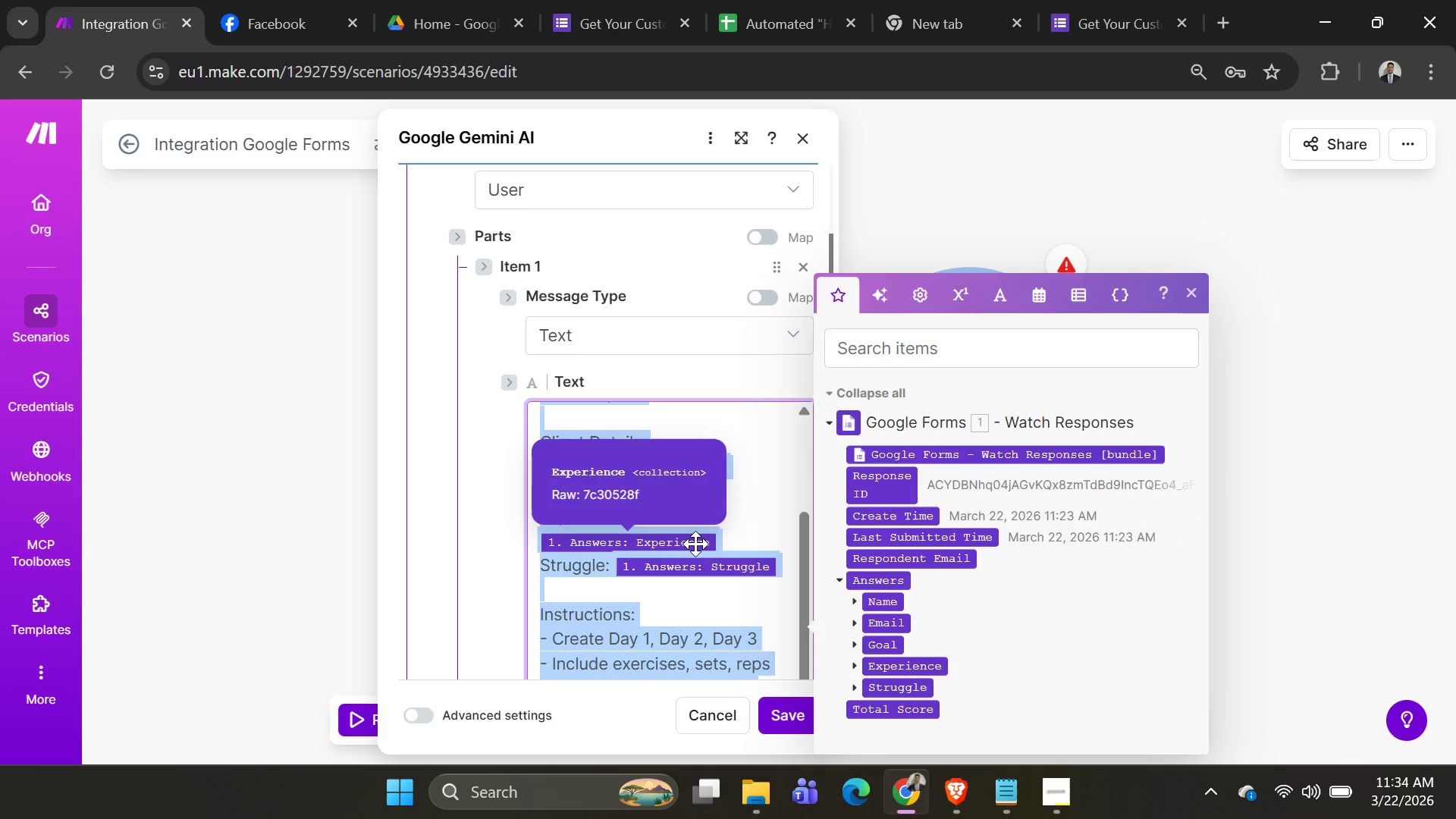 
key(Control+C)
 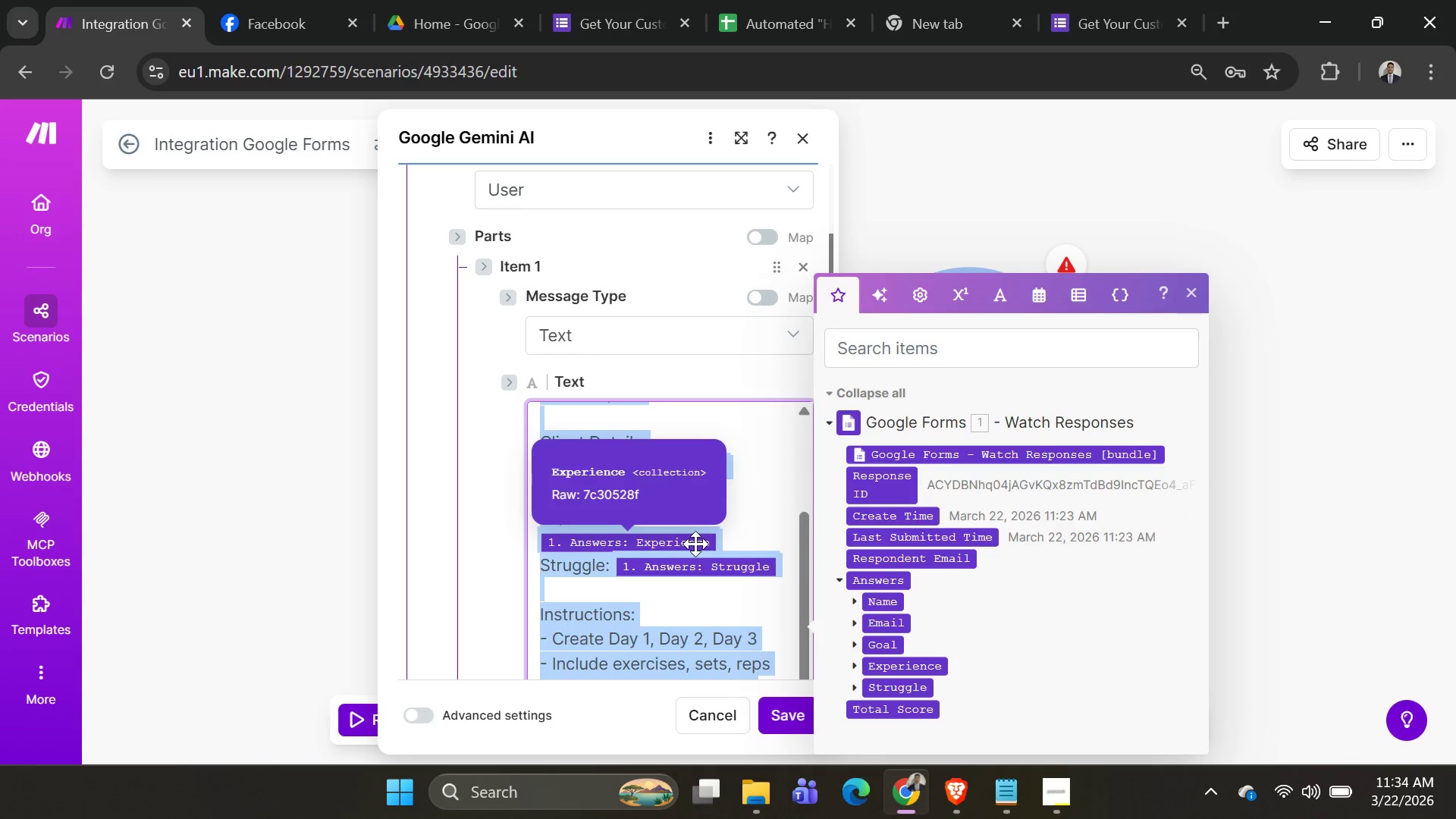 
key(Control+C)
 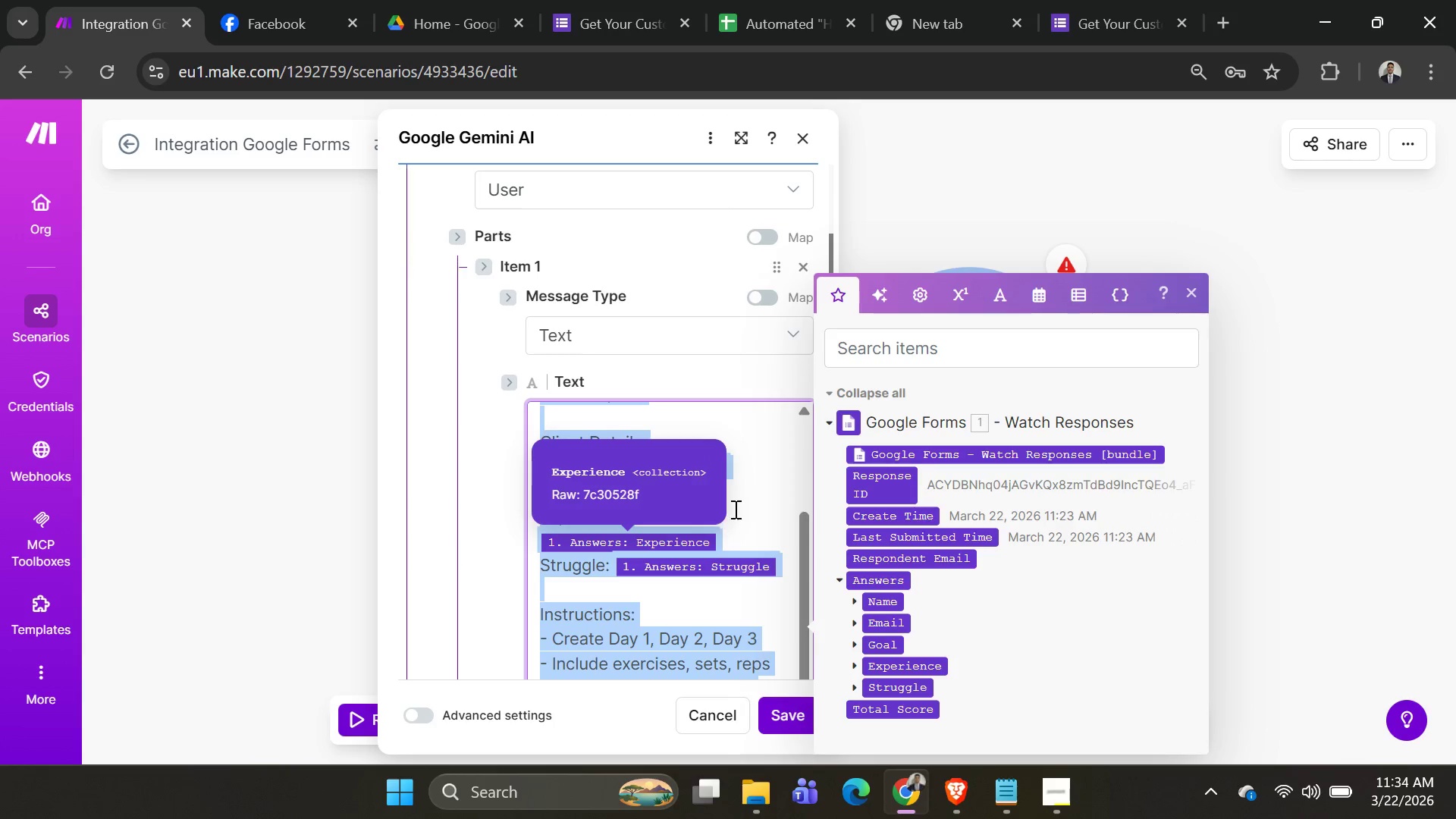 
left_click([743, 500])
 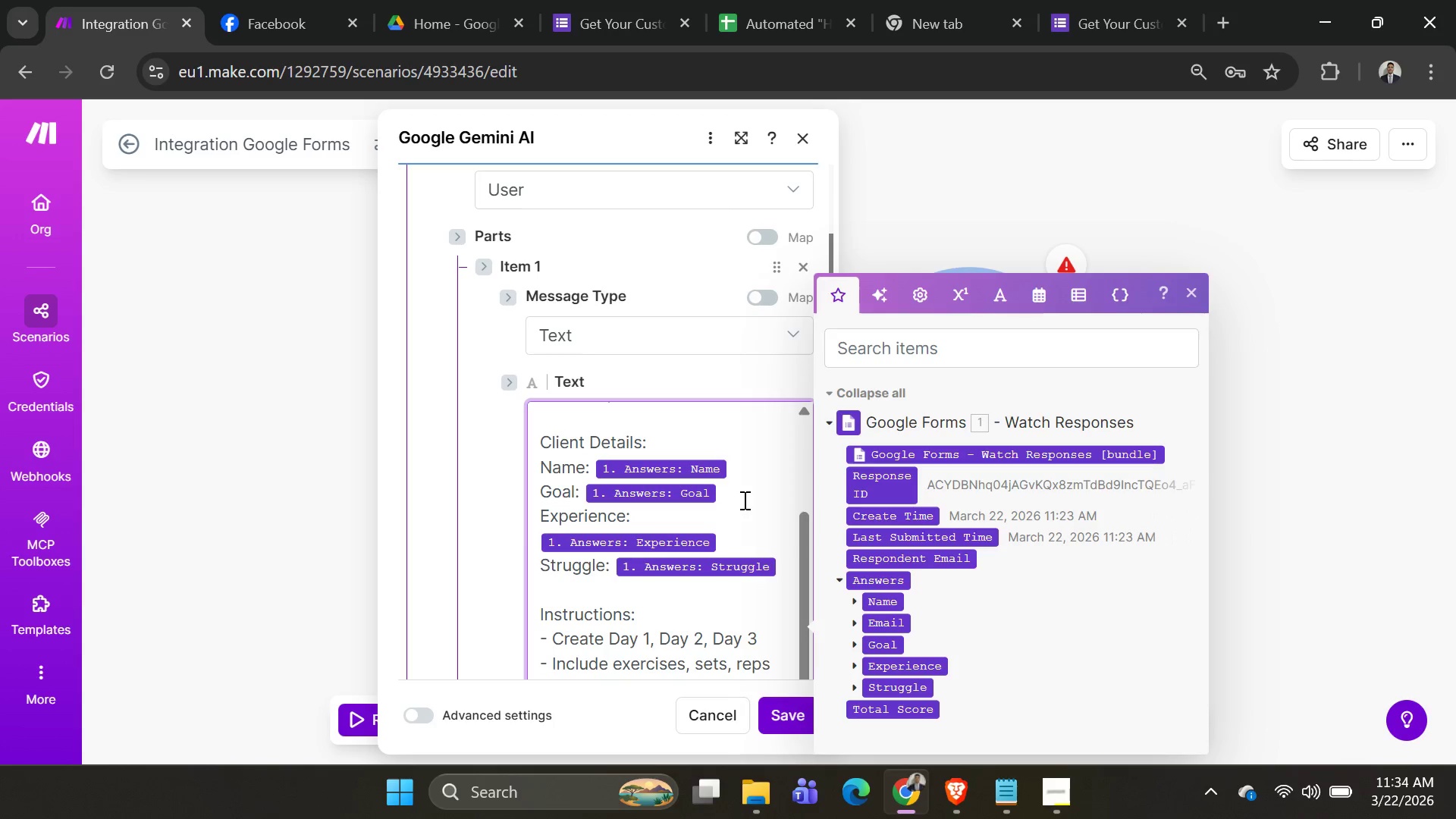 
key(Control+A)
 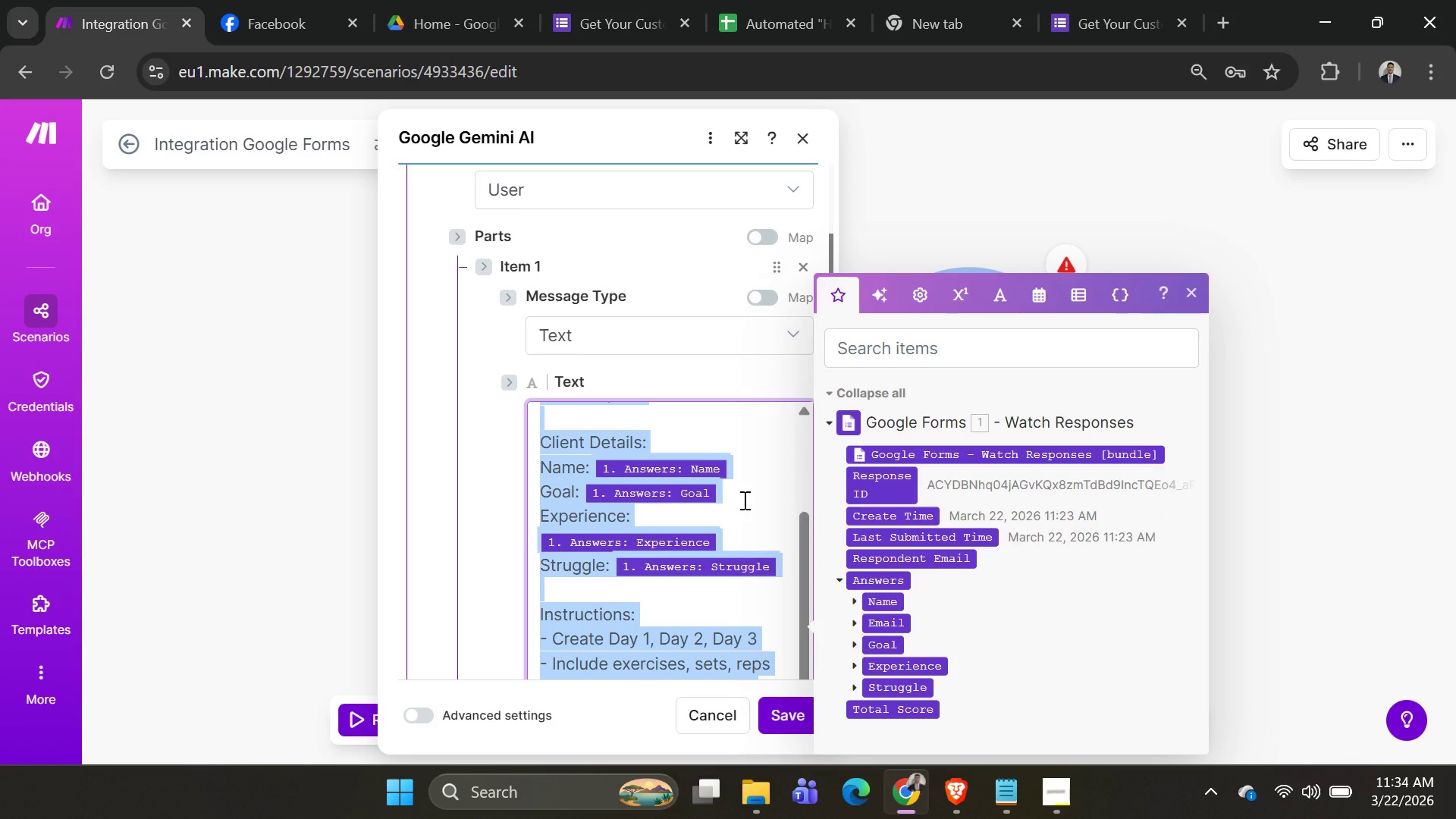 
key(Control+C)
 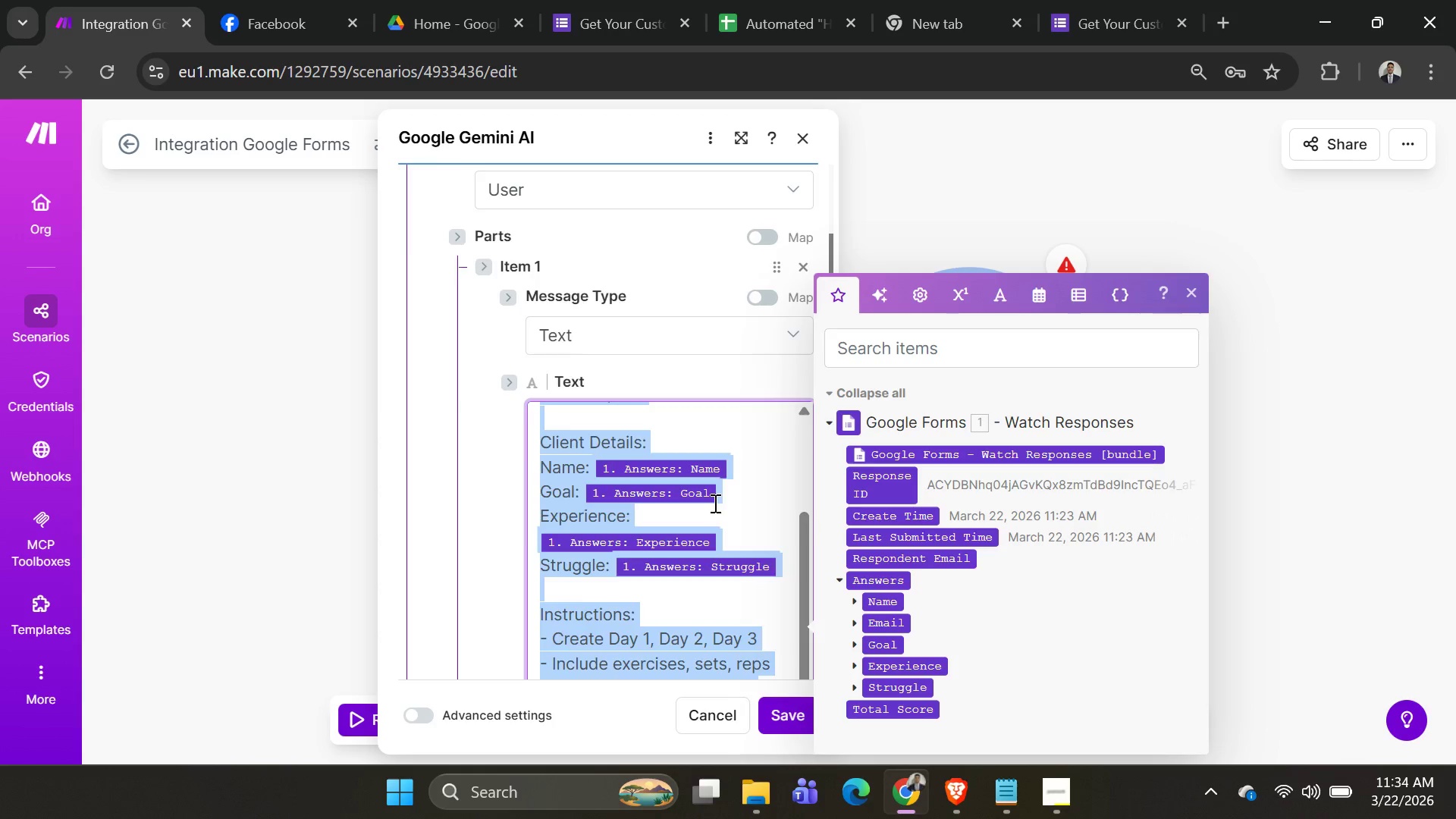 
key(Backspace)
 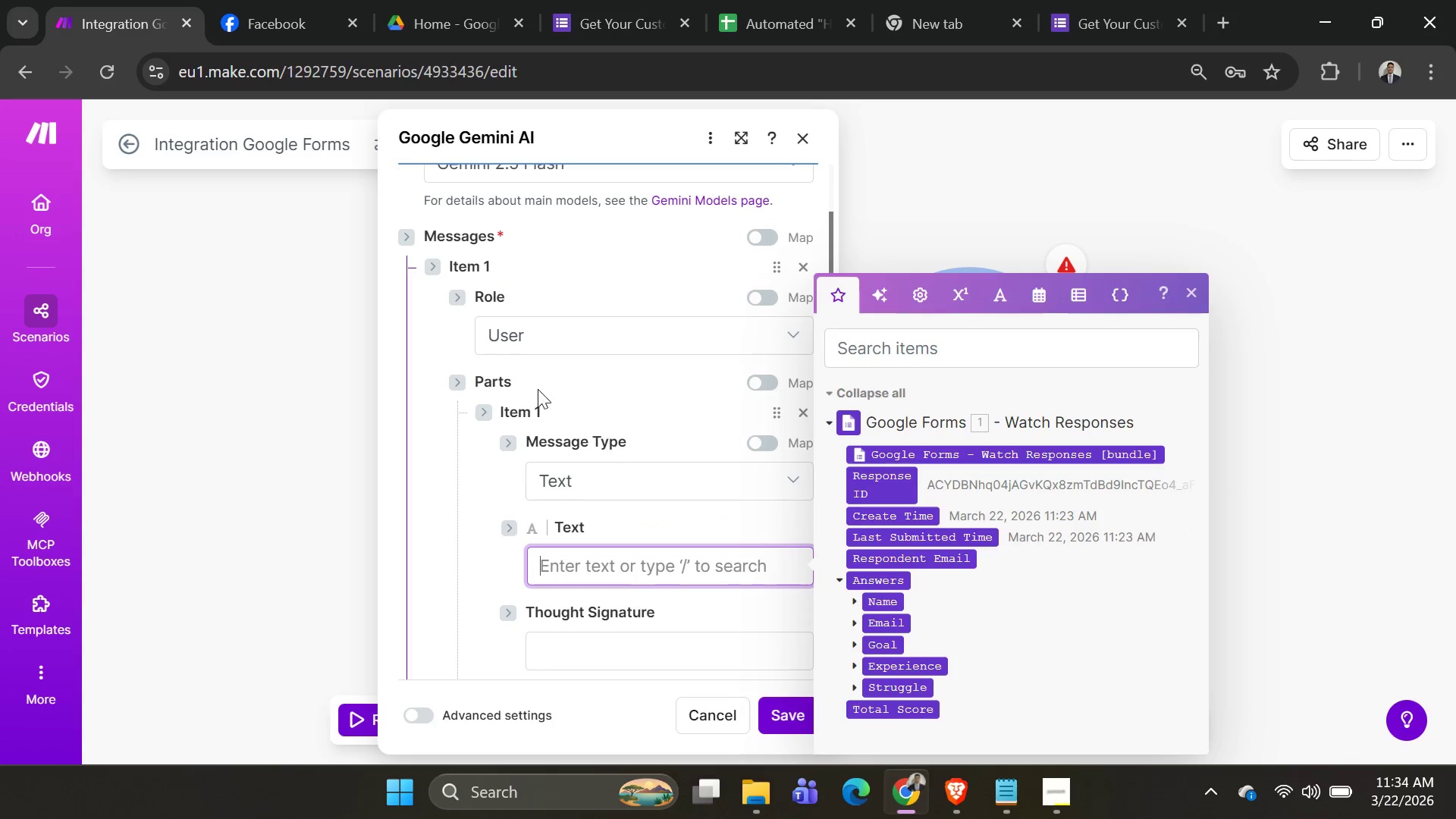 
left_click([461, 374])
 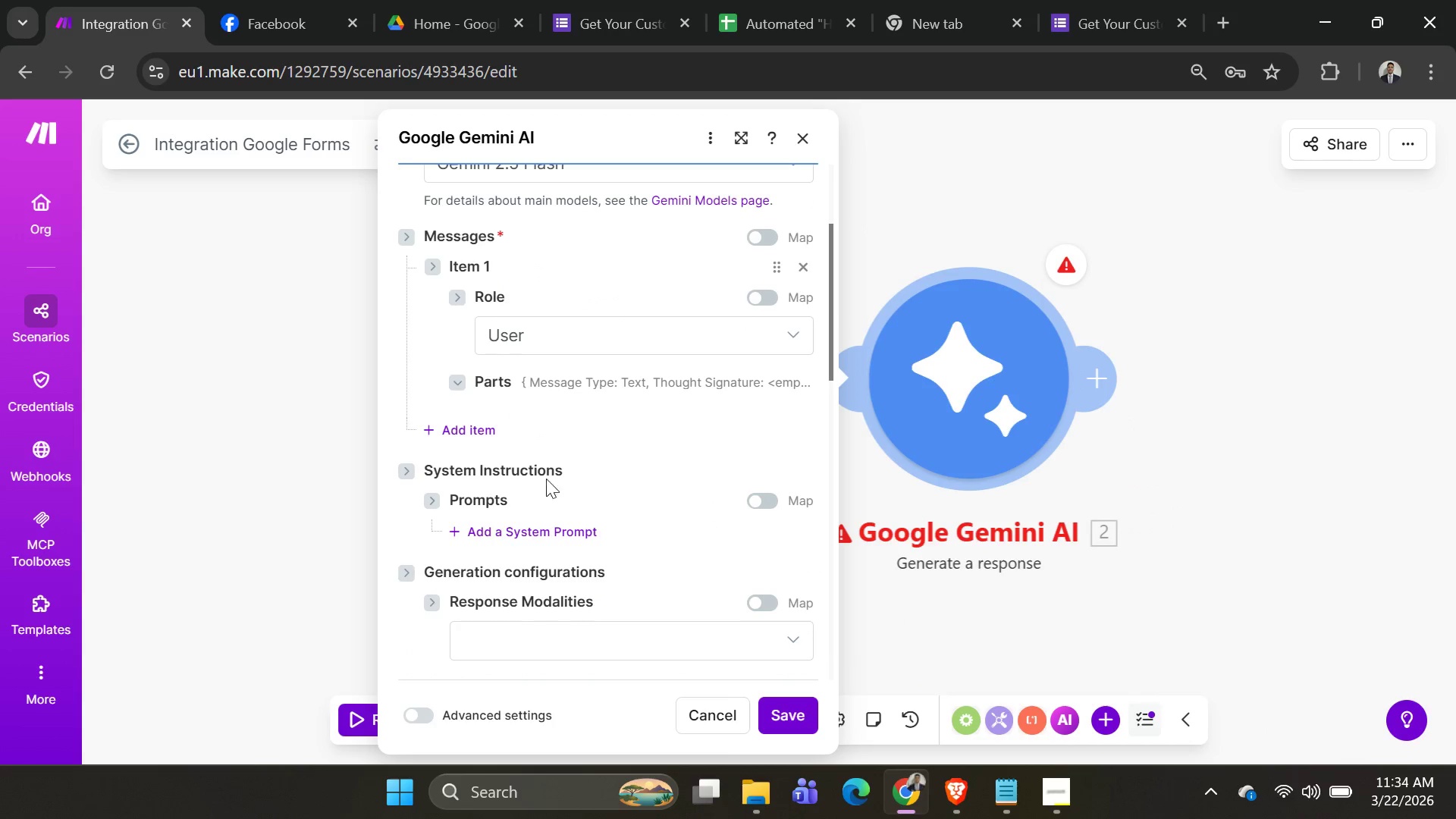 
scroll: coordinate [567, 474], scroll_direction: up, amount: 2.0
 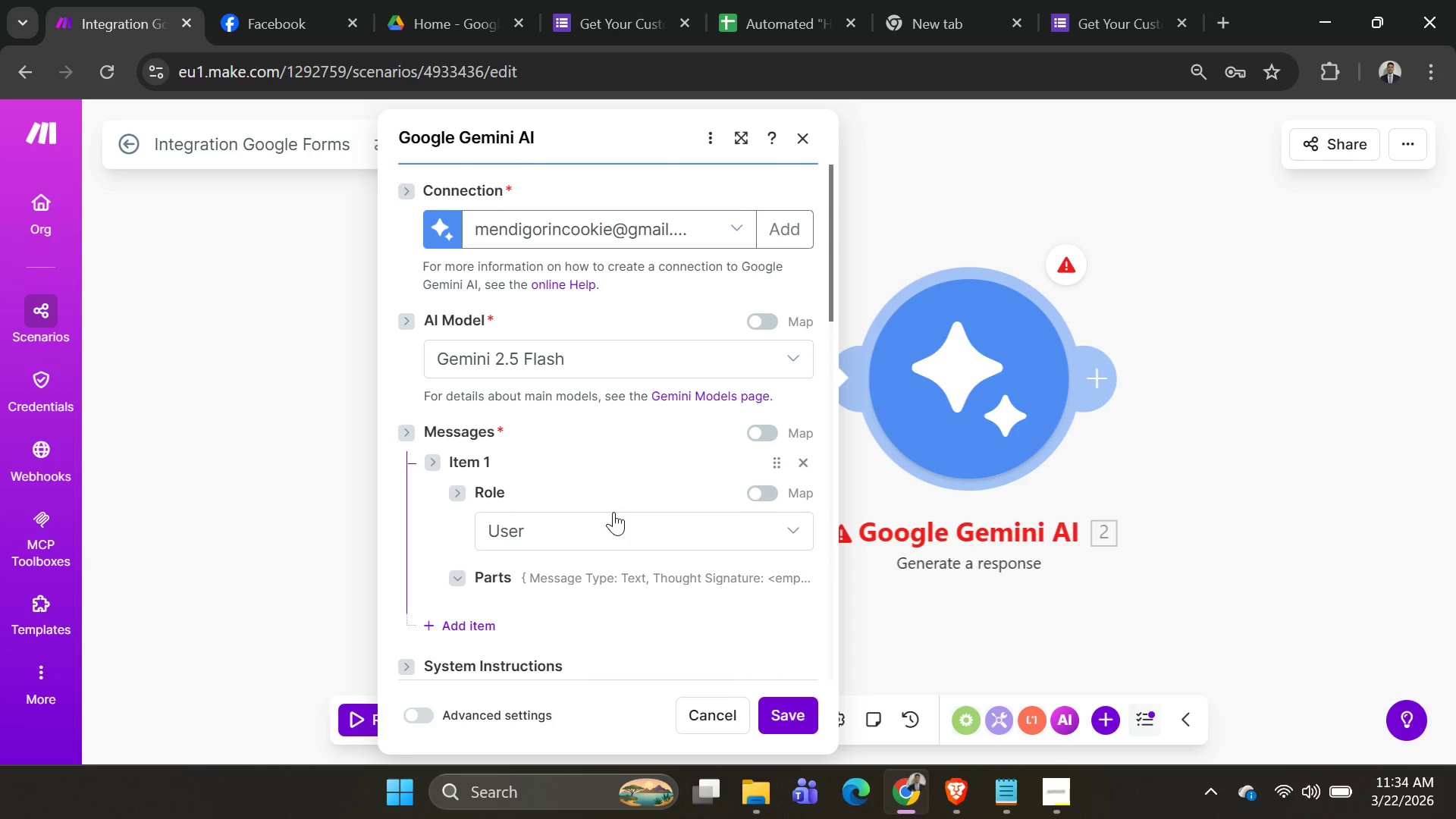 
scroll: coordinate [613, 518], scroll_direction: down, amount: 2.0
 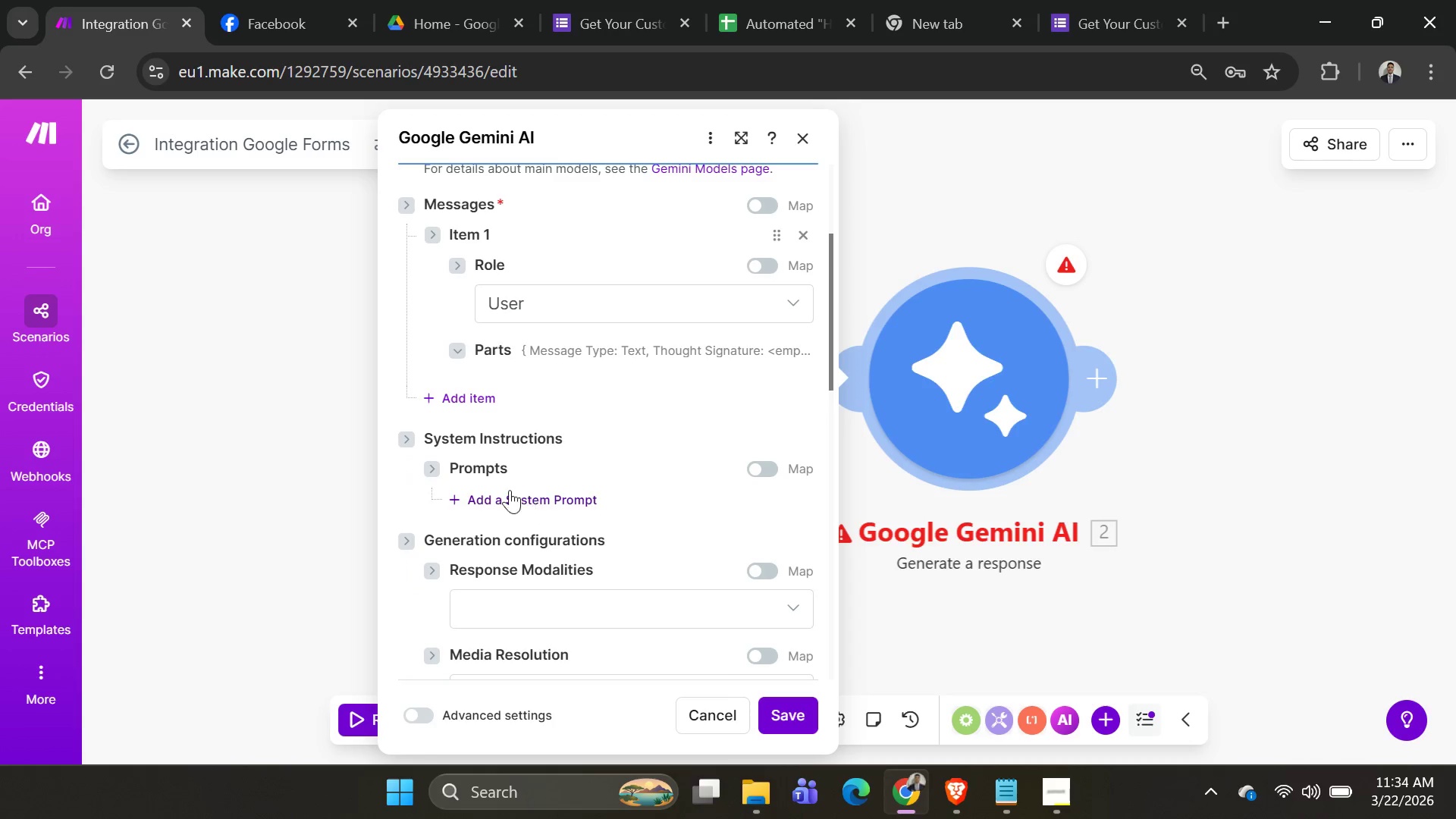 
left_click([496, 494])
 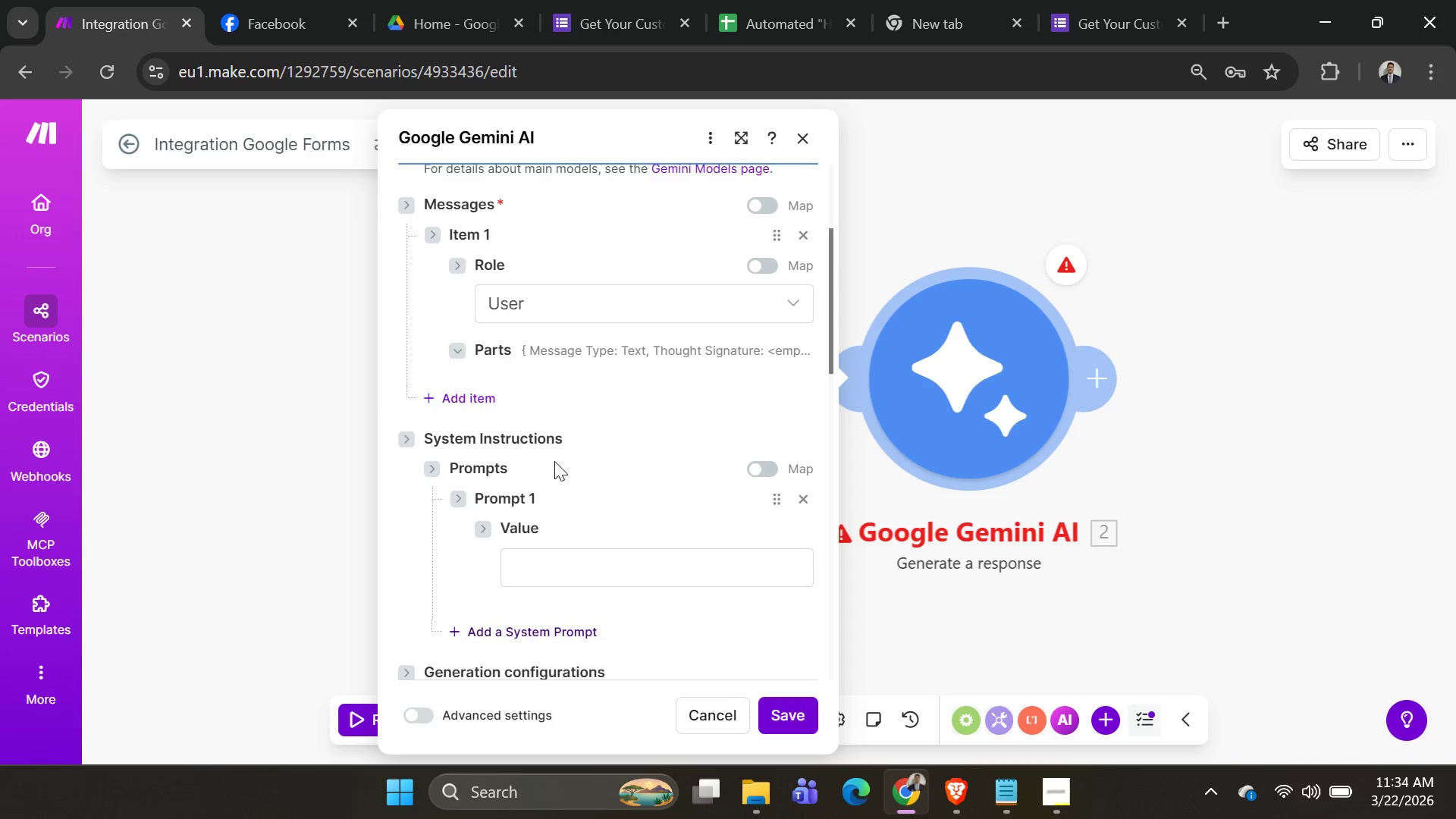 
scroll: coordinate [557, 467], scroll_direction: down, amount: 3.0
 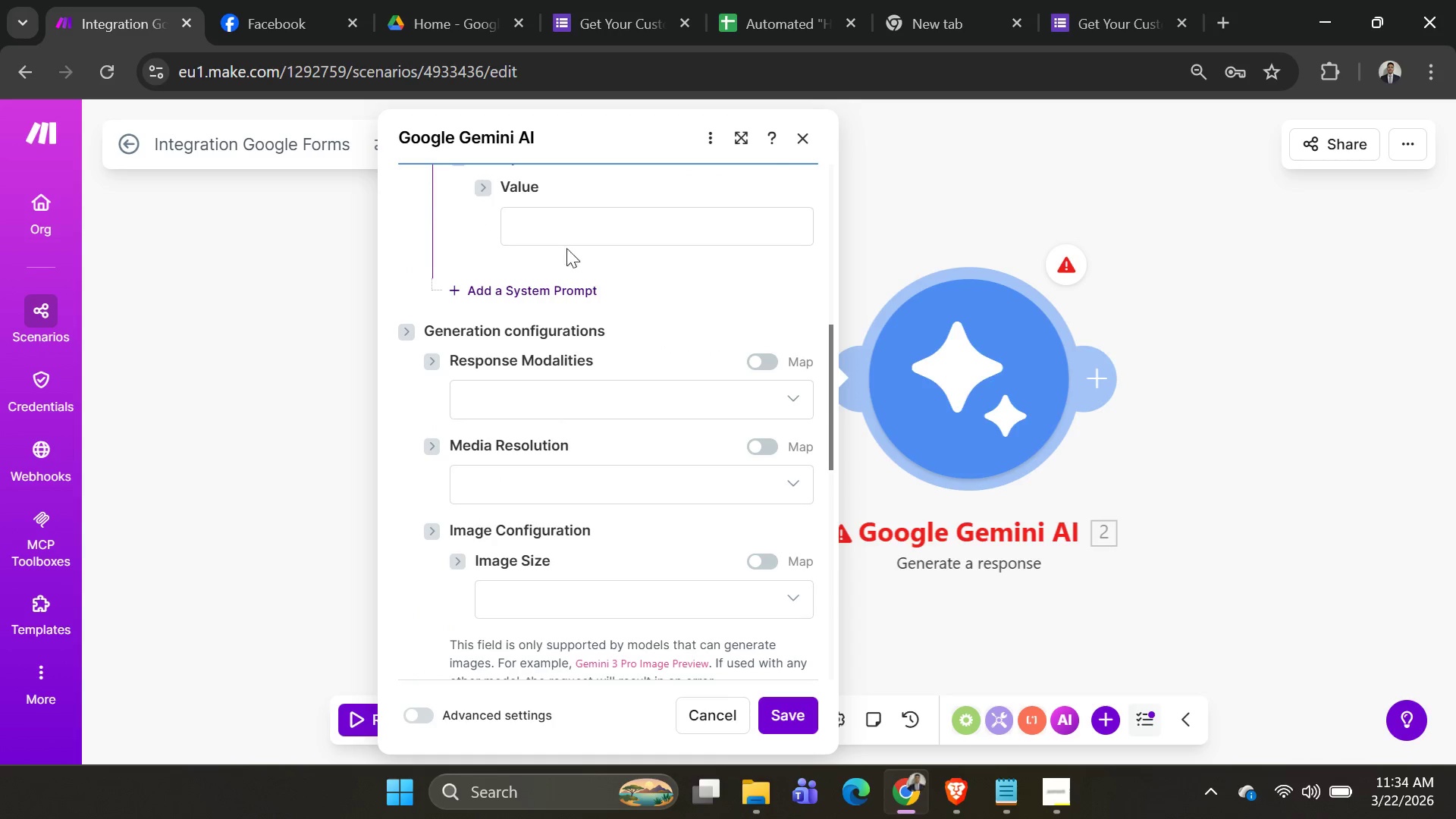 
left_click([573, 219])
 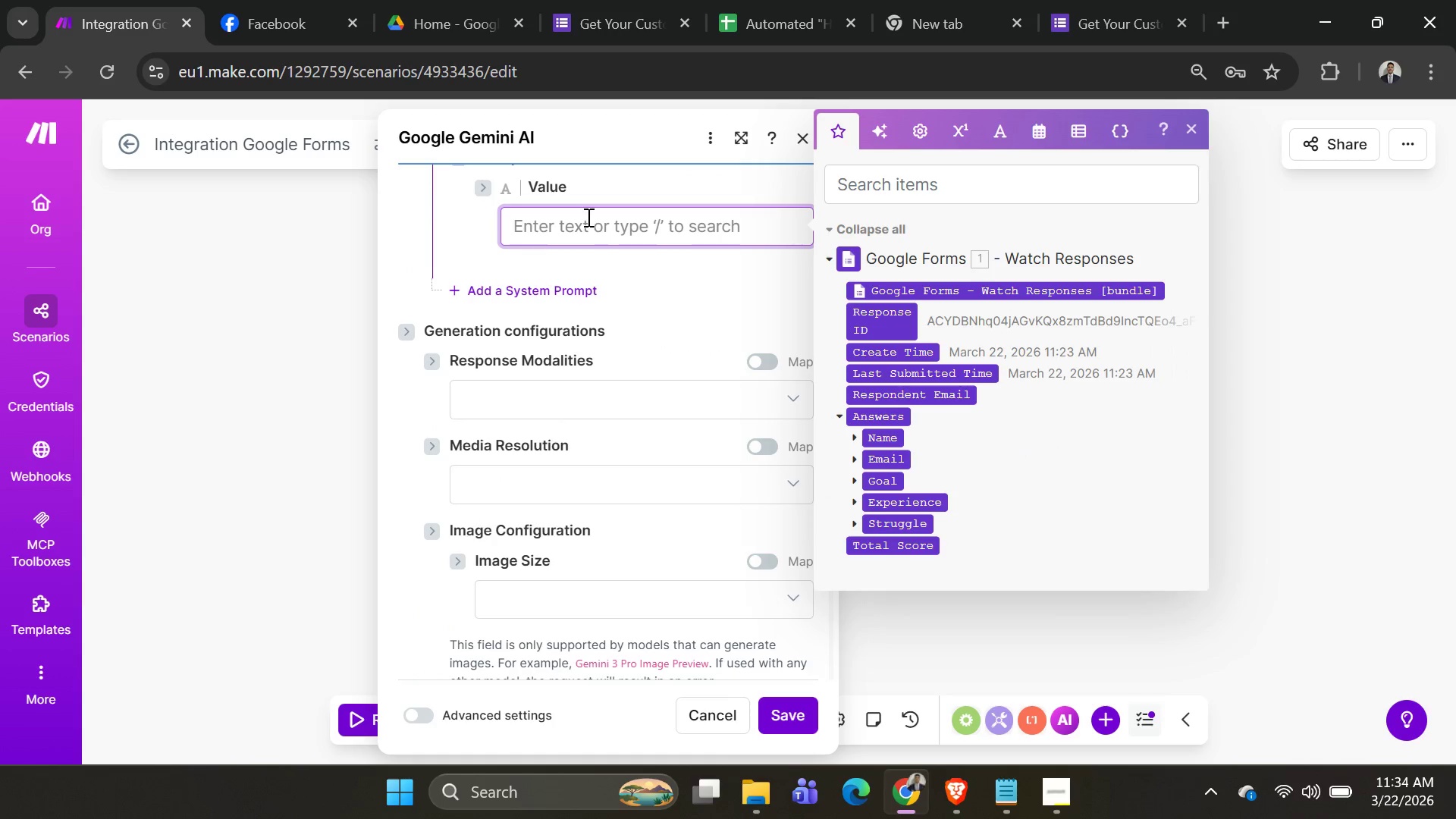 
scroll: coordinate [603, 261], scroll_direction: up, amount: 2.0
 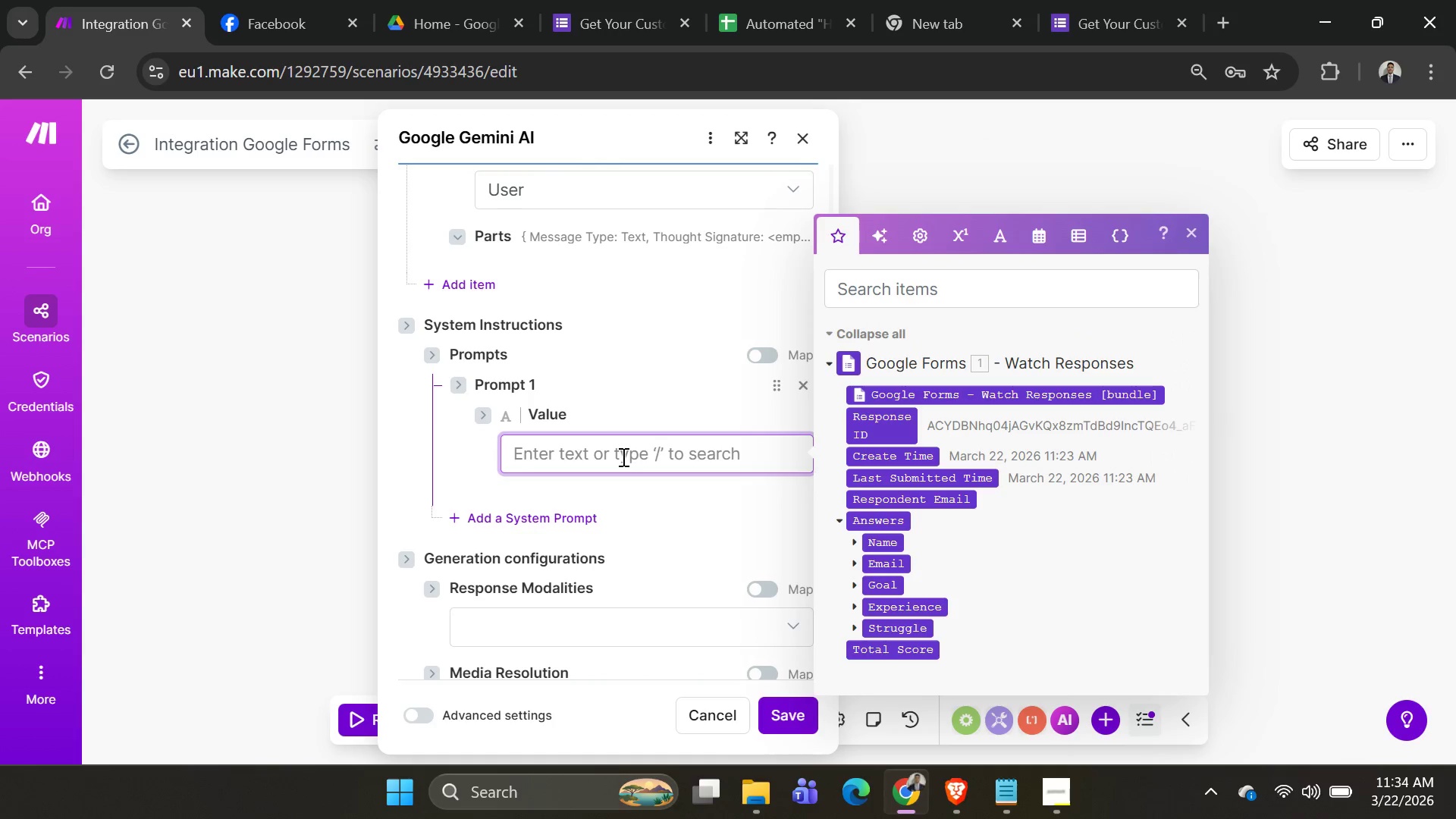 
key(Control+V)
 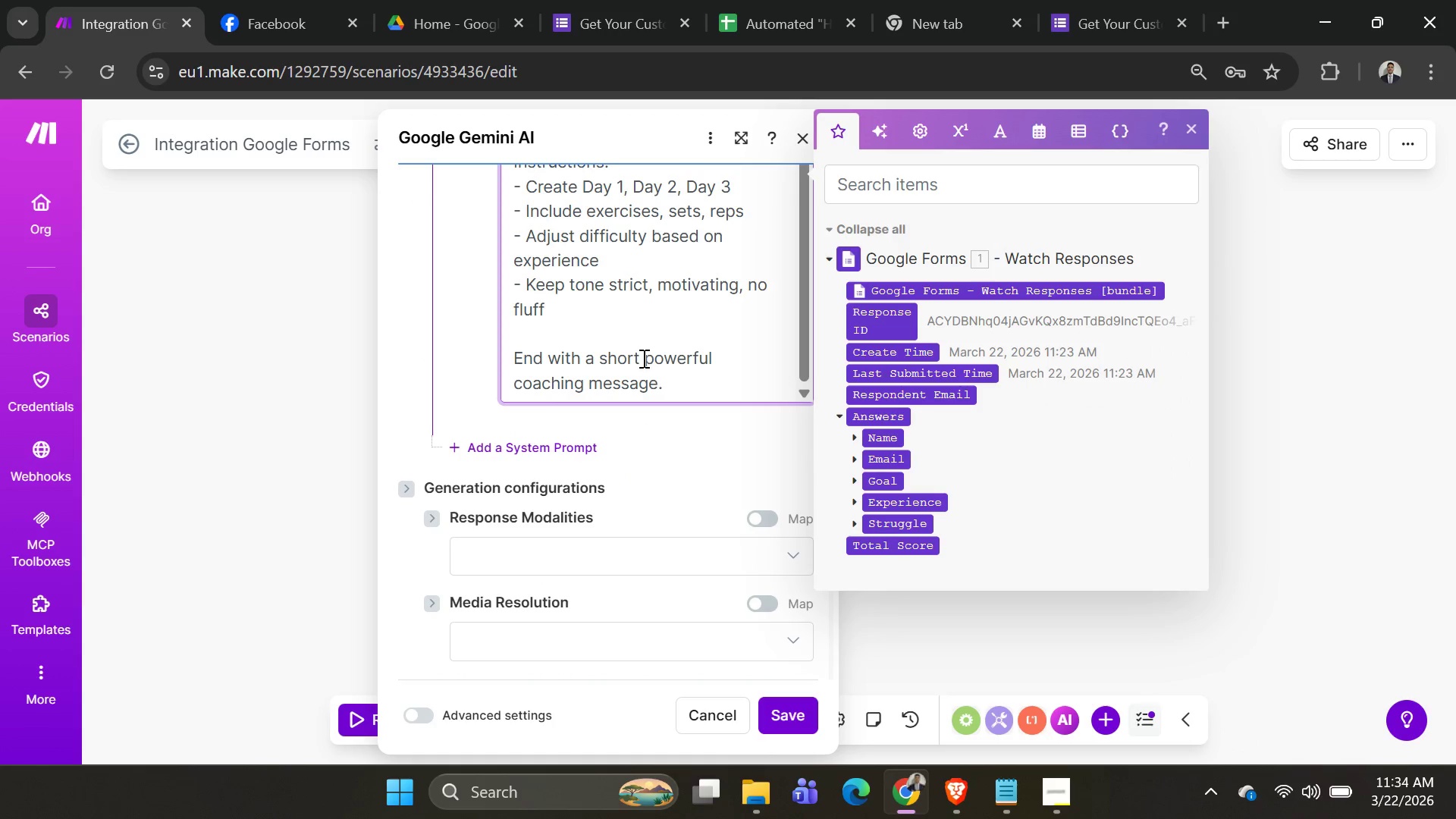 
scroll: coordinate [646, 315], scroll_direction: up, amount: 8.0
 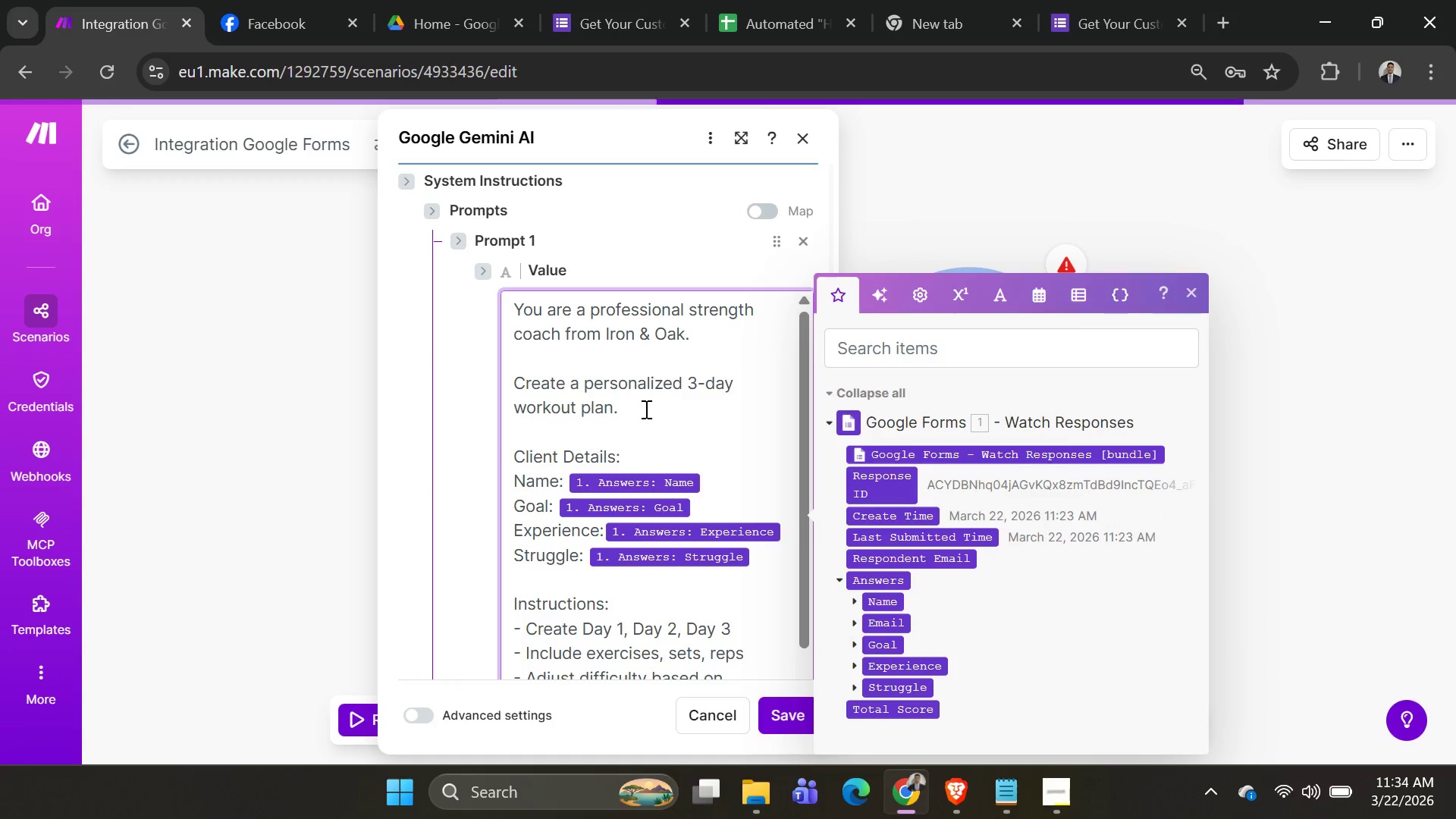 
scroll: coordinate [730, 610], scroll_direction: down, amount: 7.0
 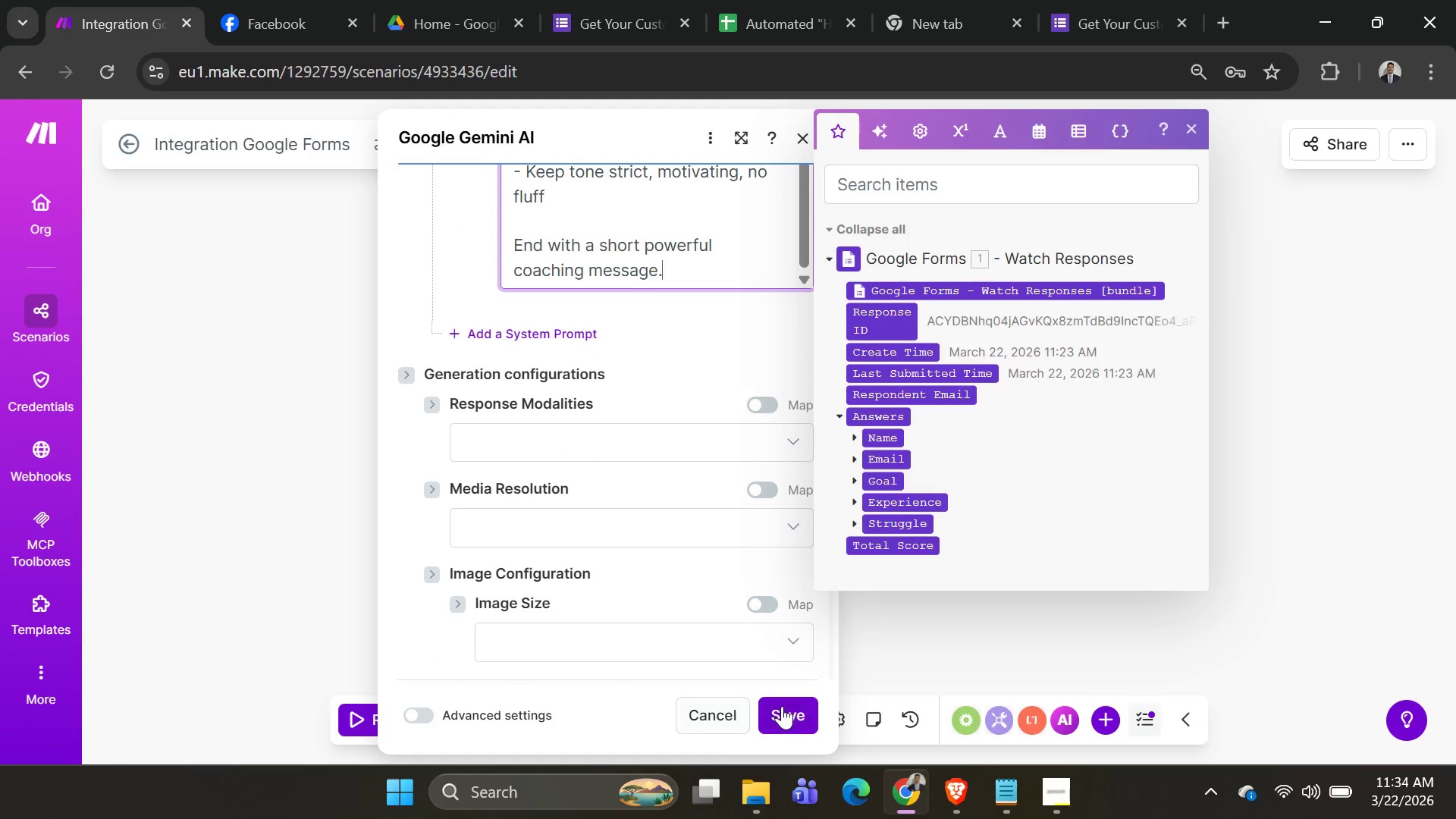 
left_click([782, 706])
 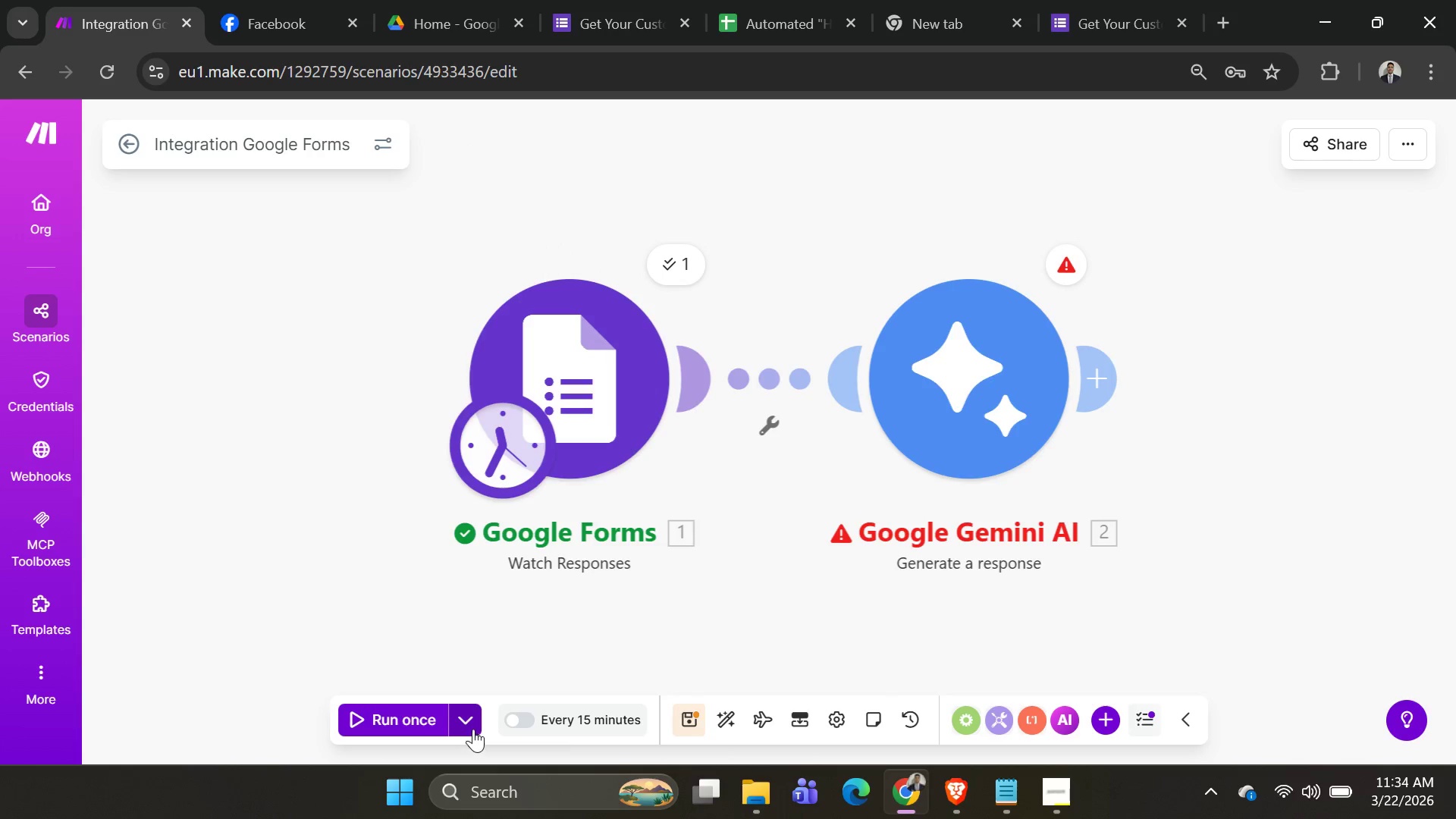 
left_click([447, 717])
 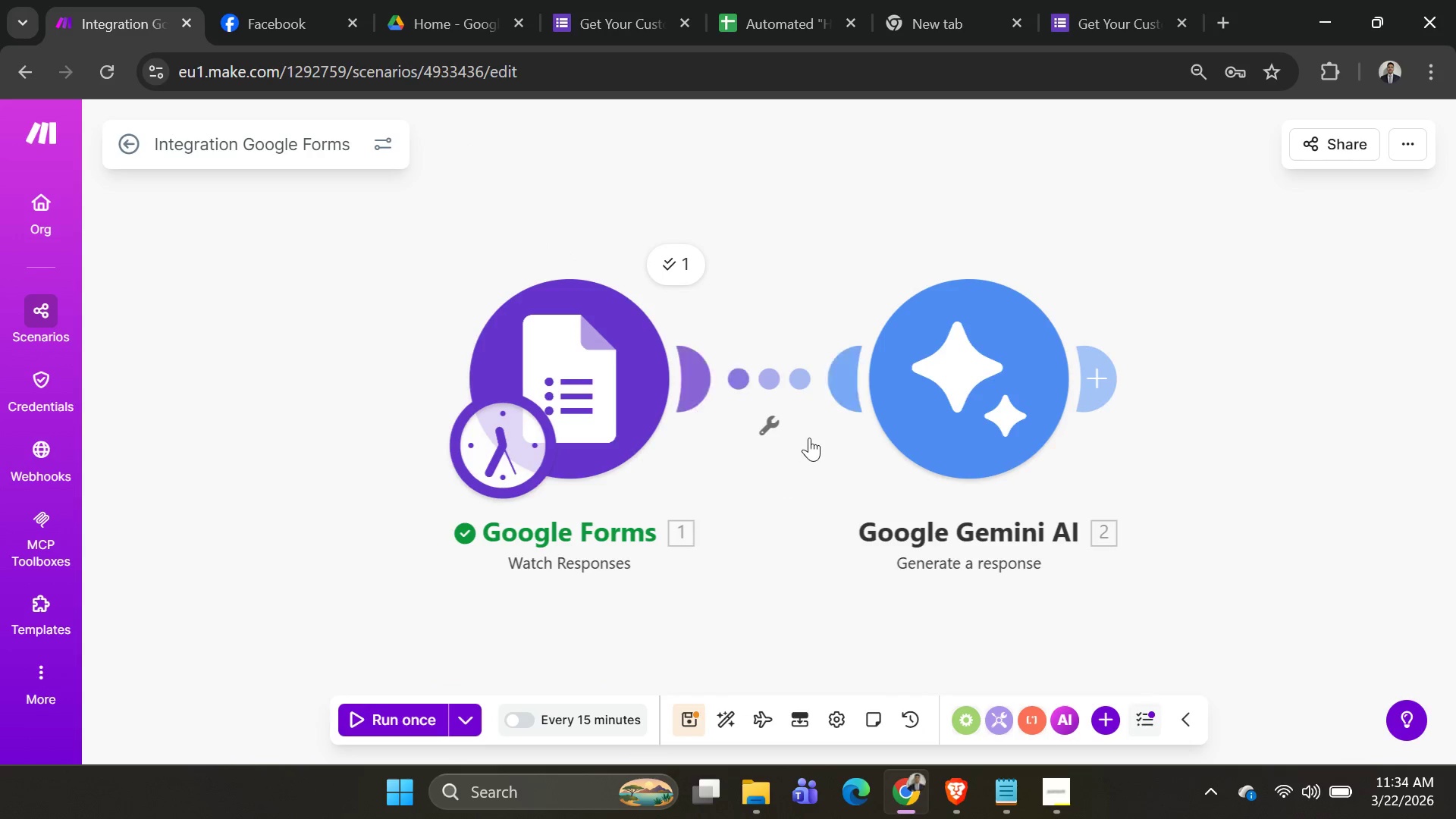 
left_click([470, 720])
 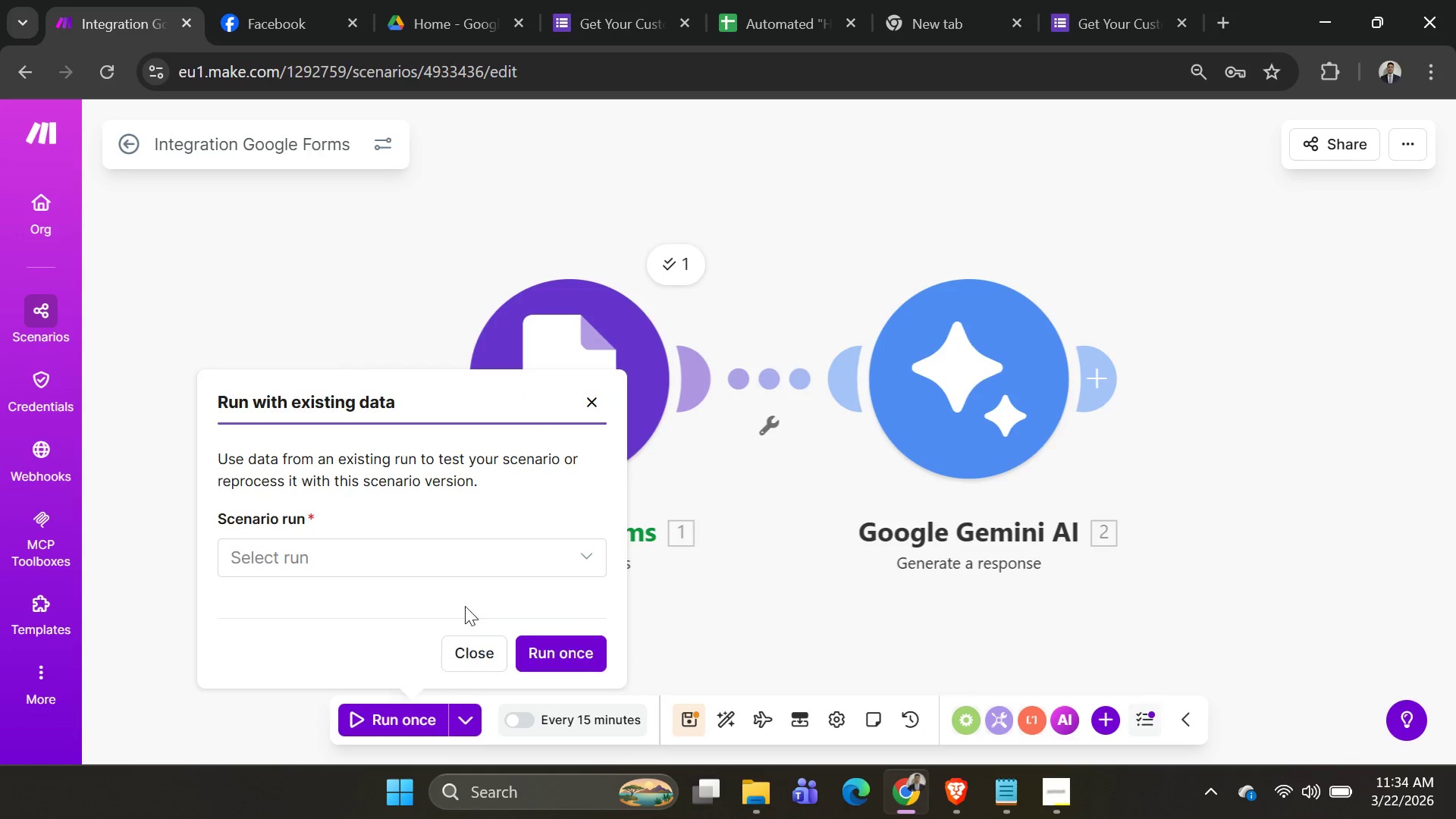 
left_click([453, 560])
 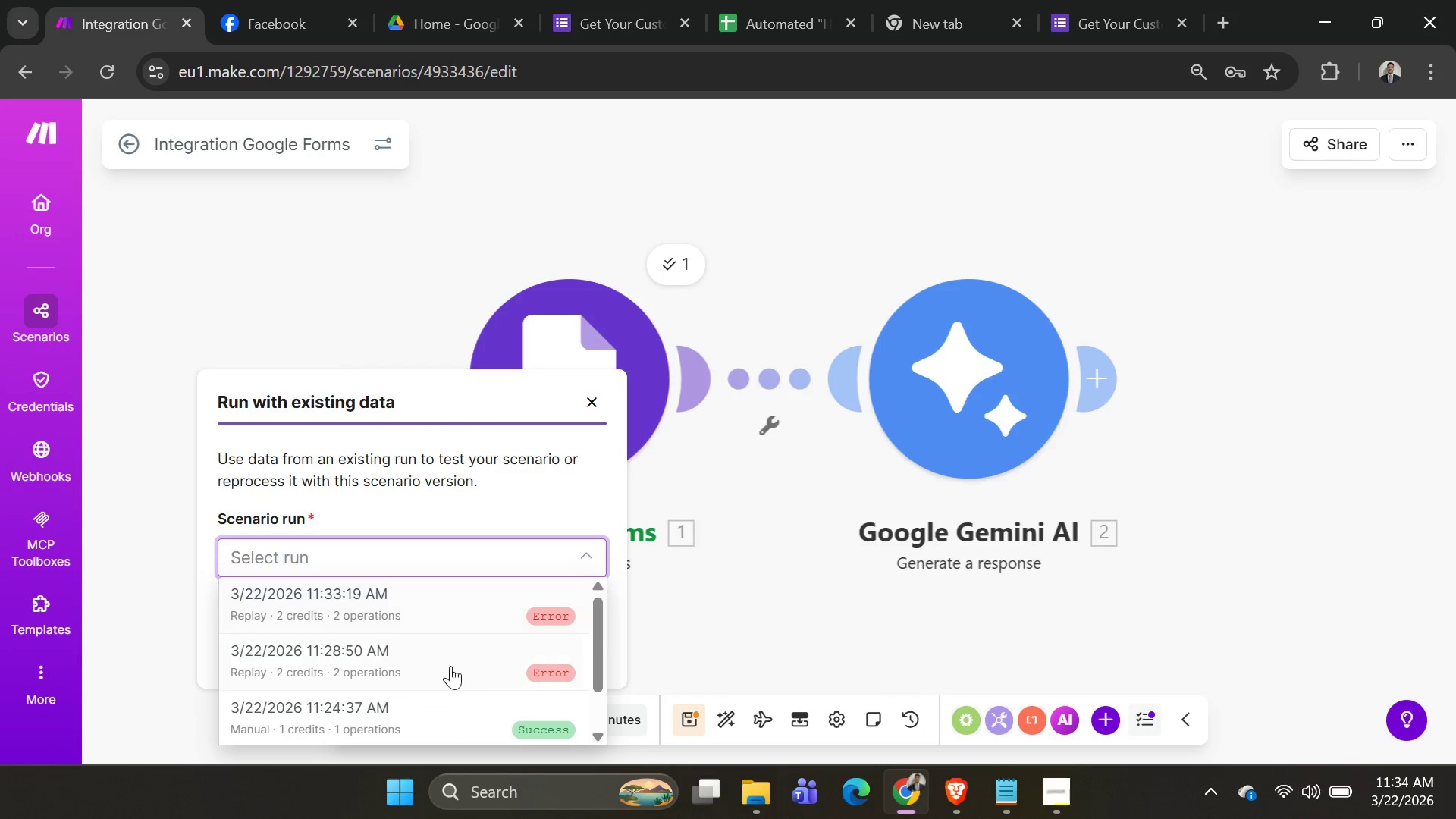 
scroll: coordinate [457, 666], scroll_direction: down, amount: 2.0
 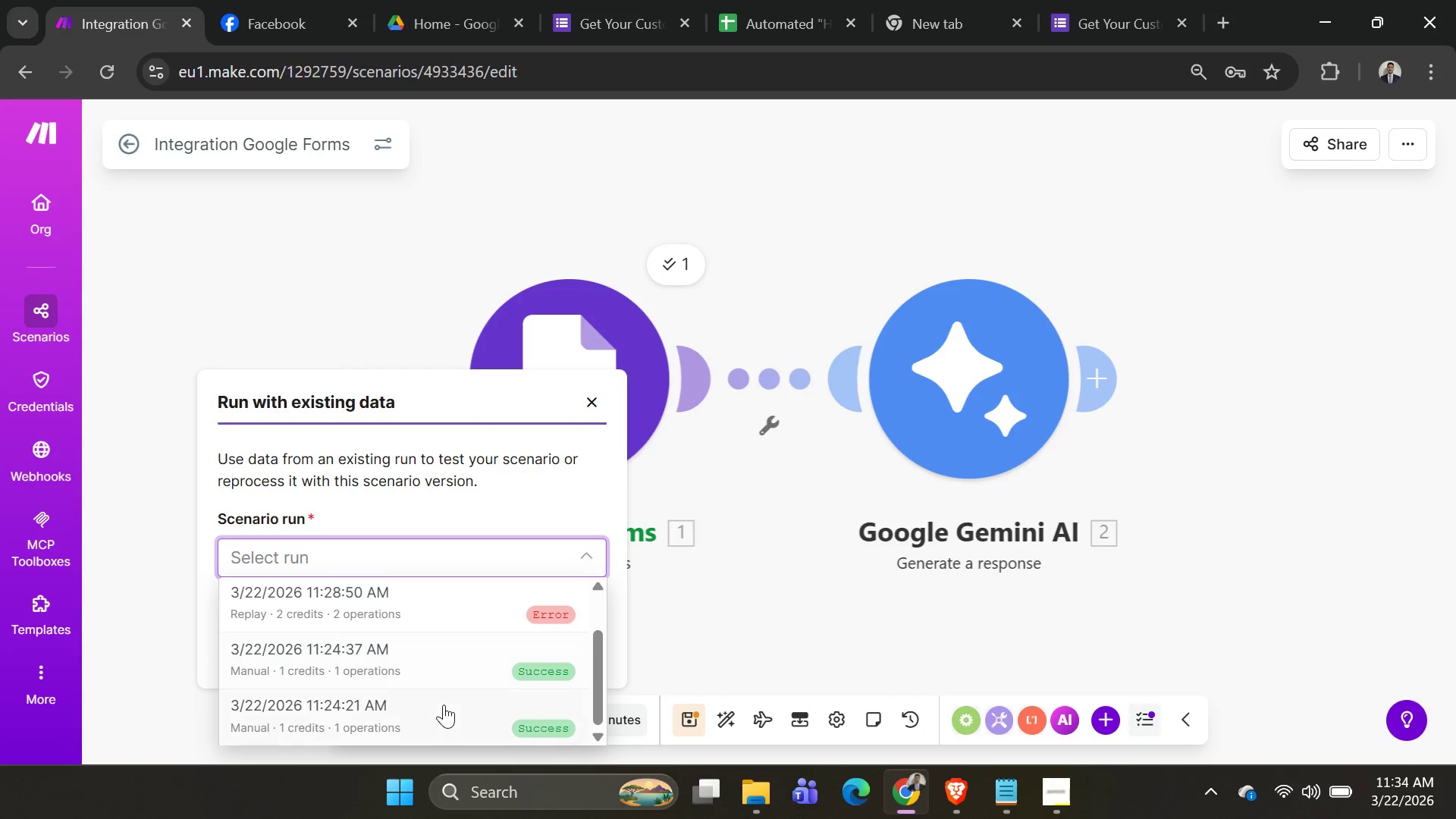 
left_click([441, 710])
 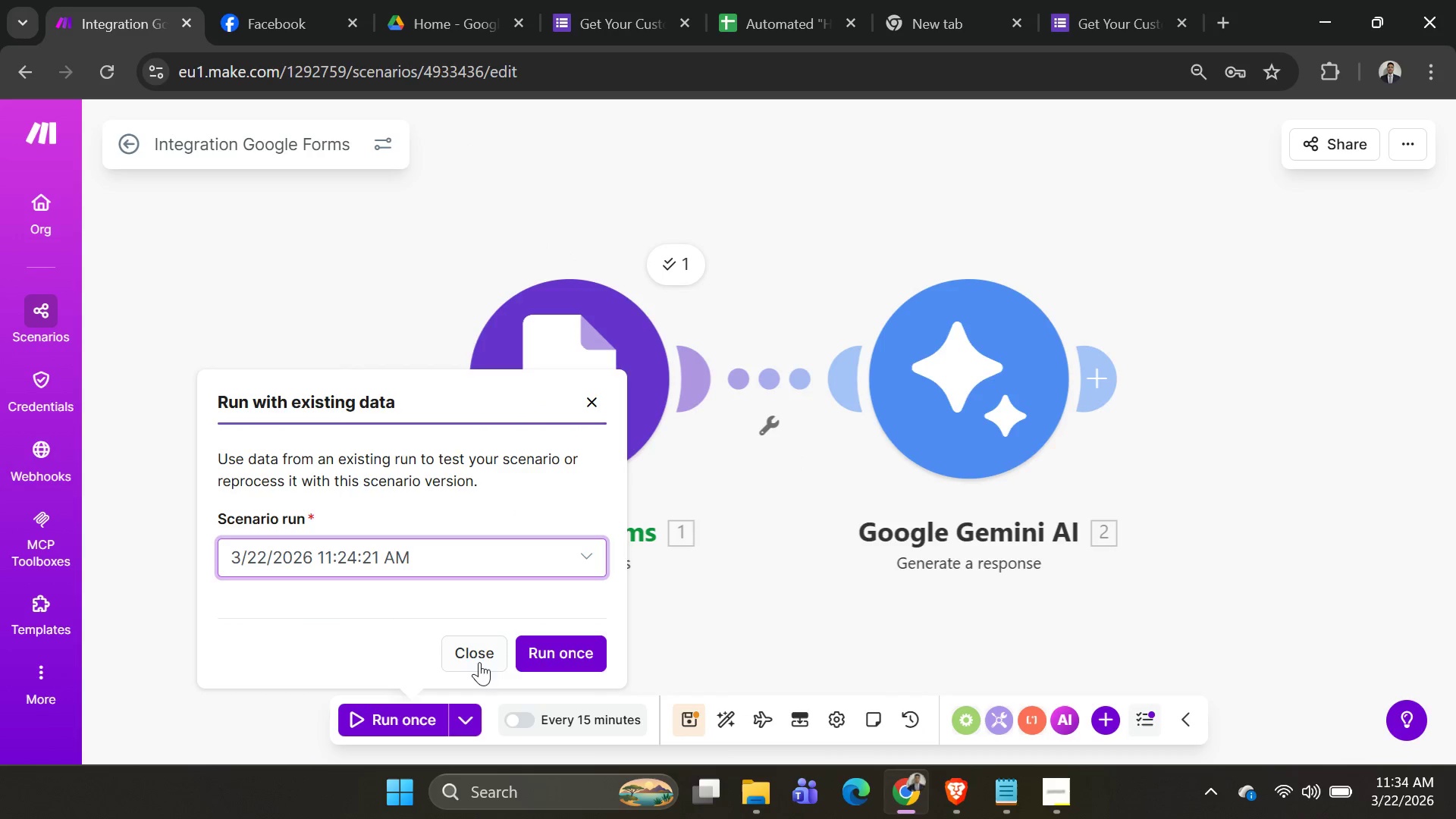 
left_click([543, 650])
 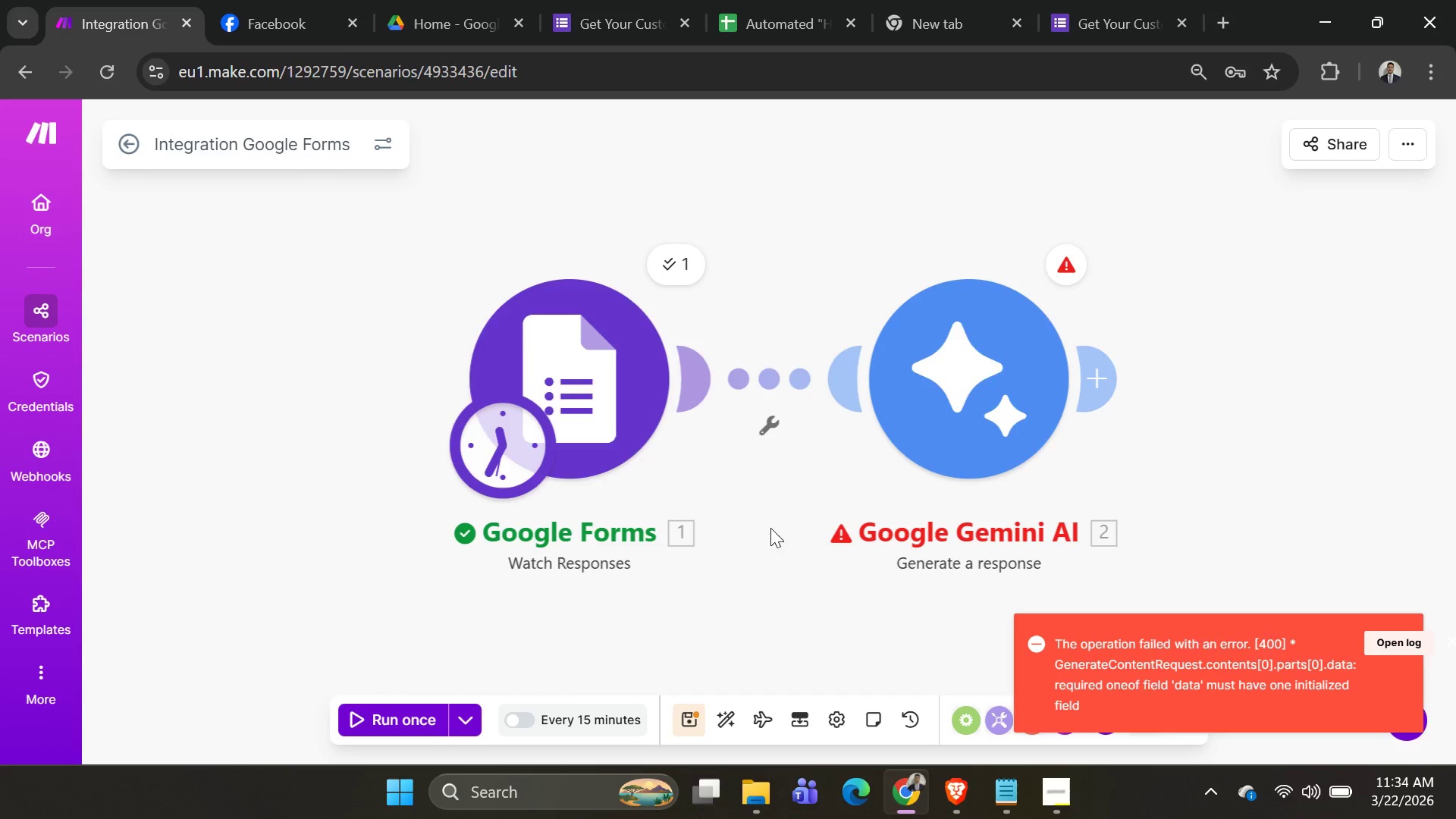 
left_click([952, 380])
 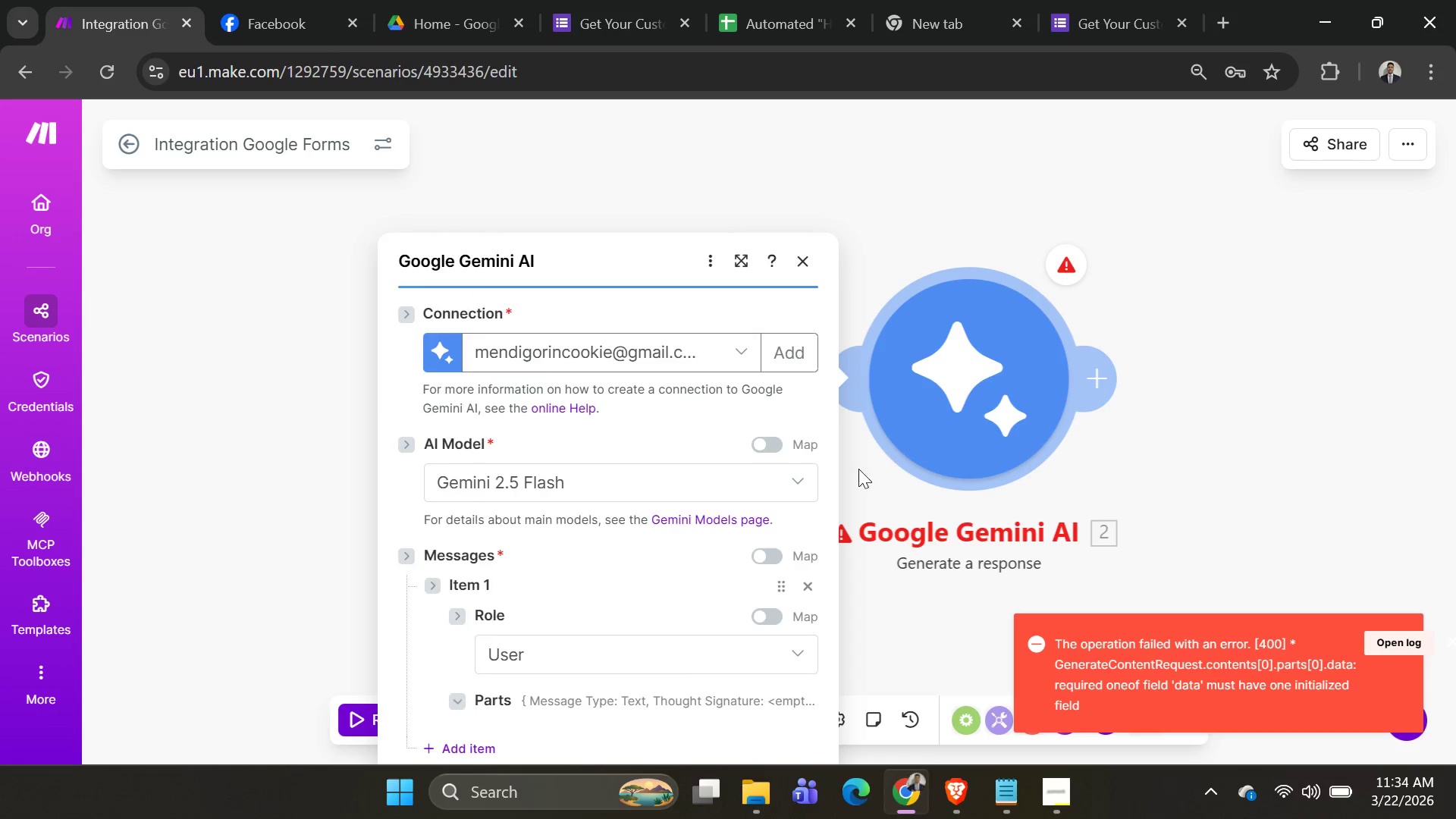 
scroll: coordinate [667, 431], scroll_direction: down, amount: 4.0
 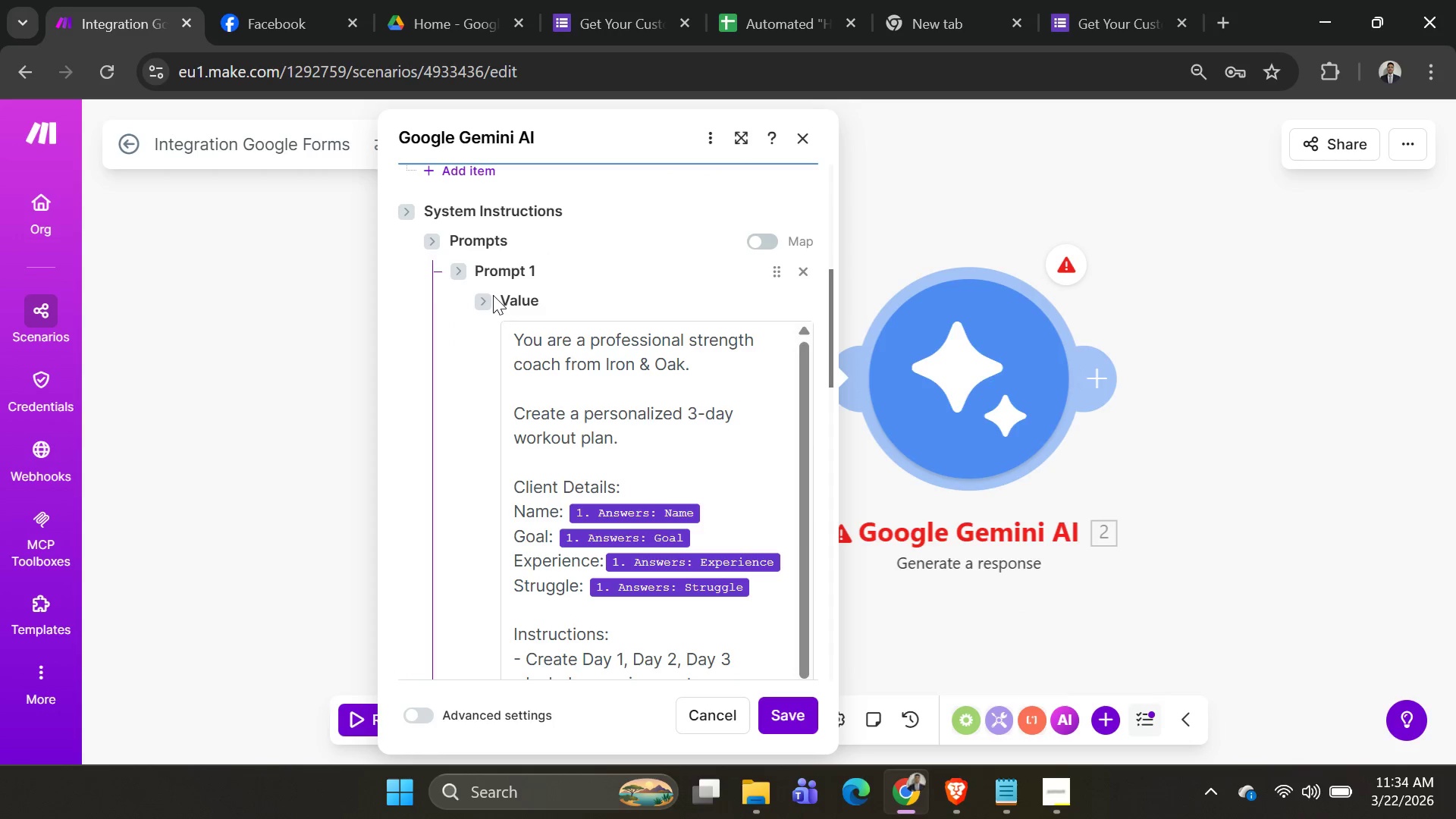 
left_click([457, 271])
 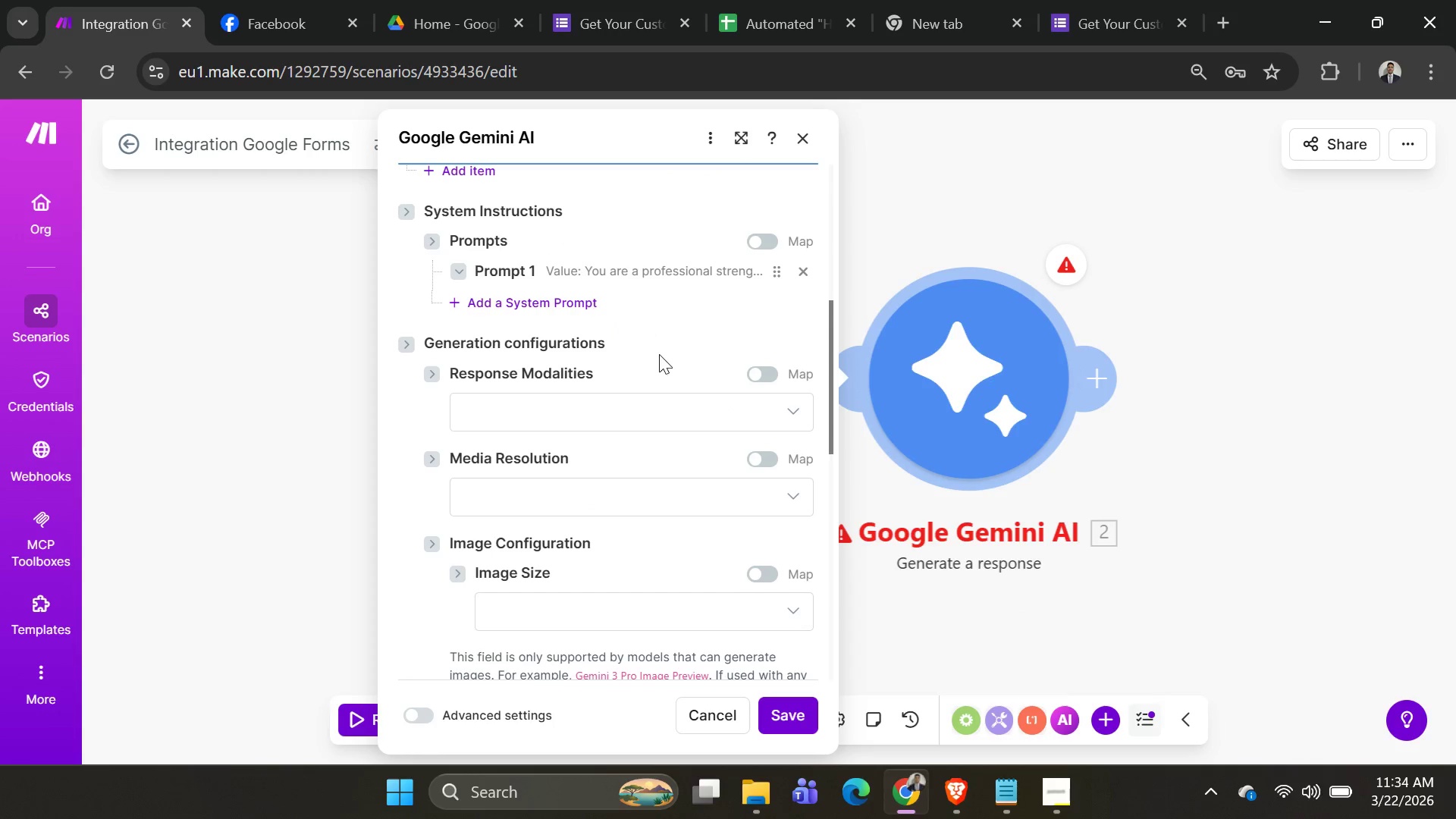 
scroll: coordinate [669, 367], scroll_direction: down, amount: 2.0
 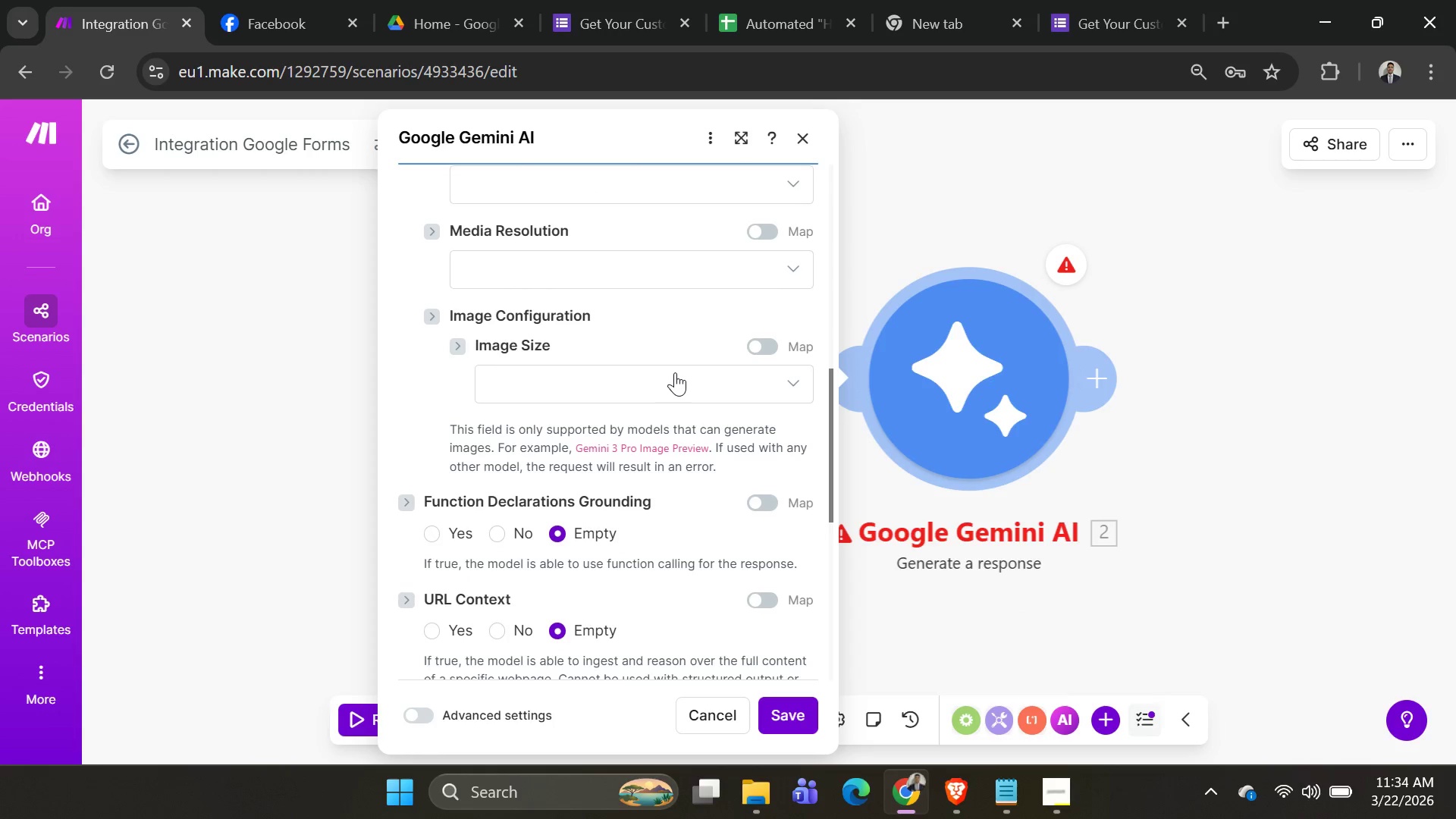 
scroll: coordinate [678, 394], scroll_direction: up, amount: 5.0
 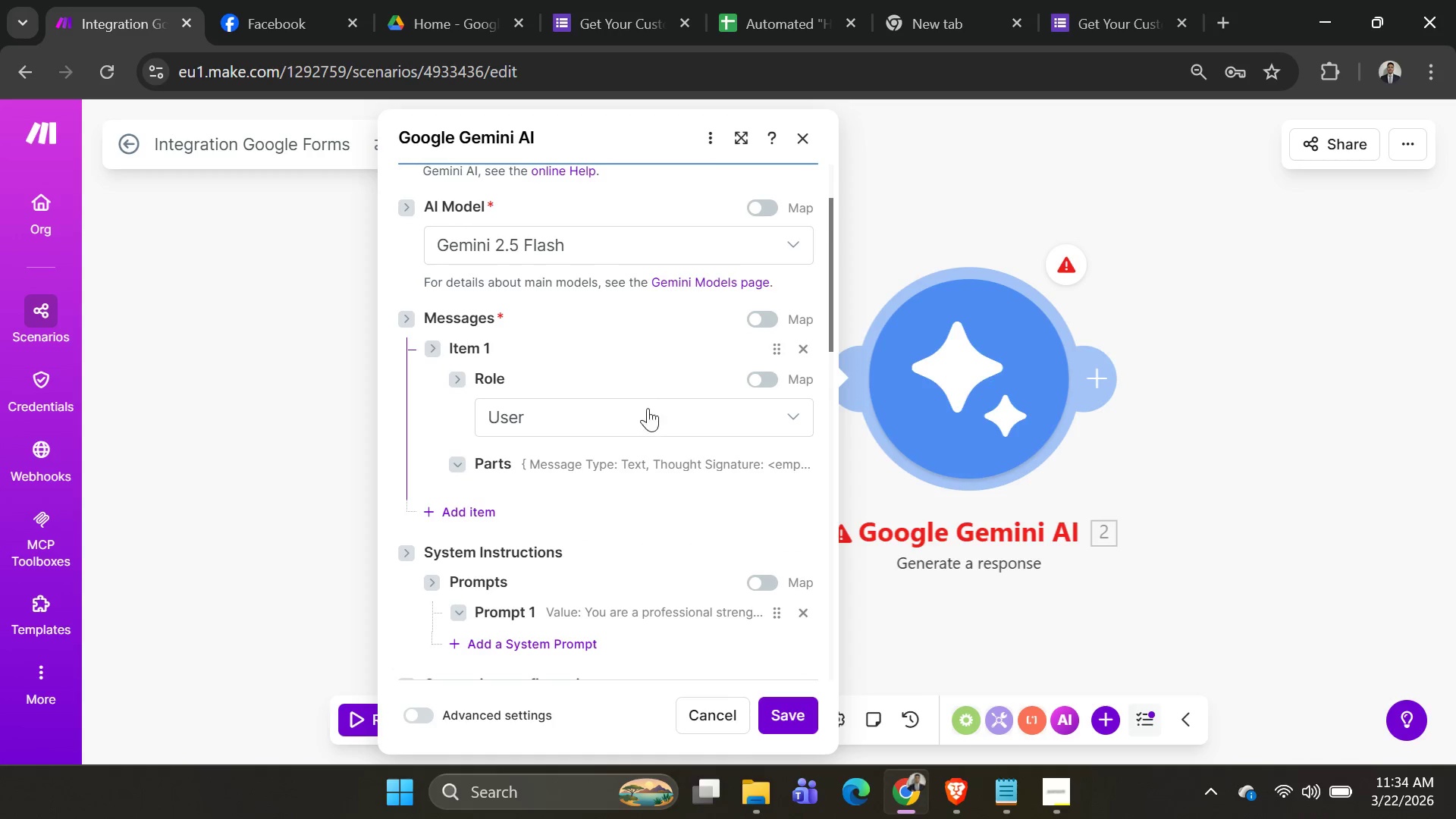 
scroll: coordinate [647, 415], scroll_direction: down, amount: 1.0
 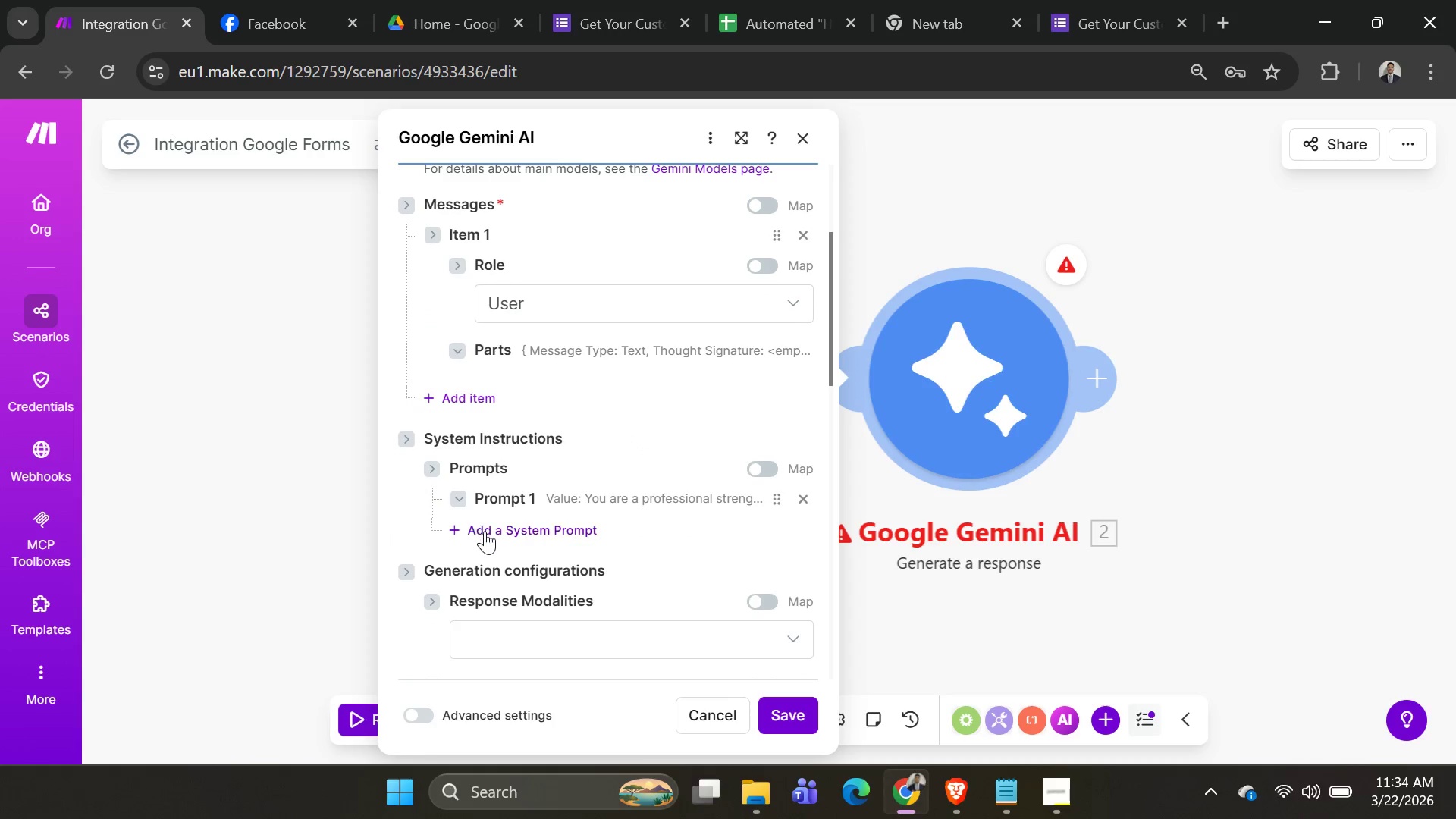 
left_click([485, 531])
 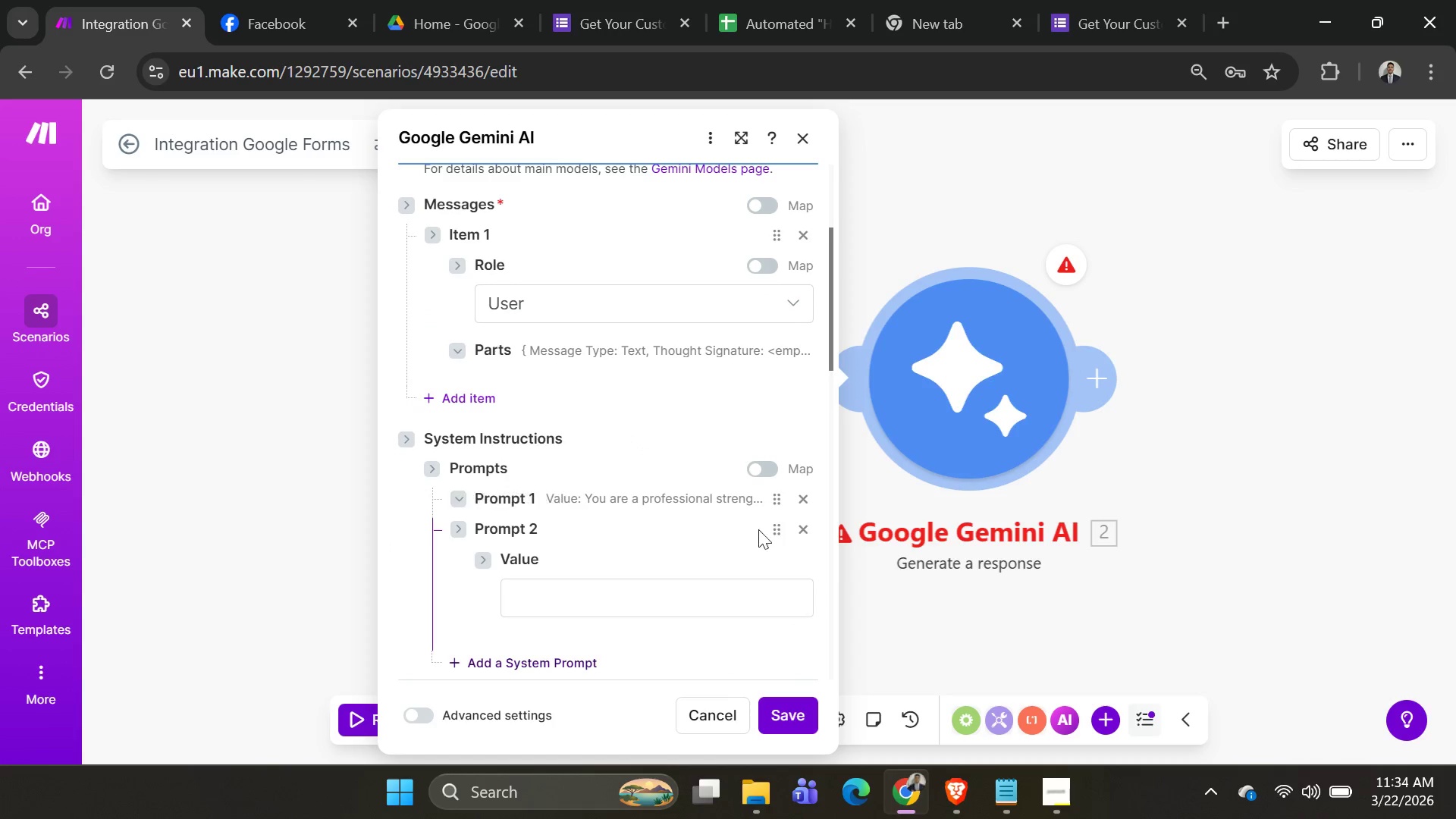 
left_click([809, 534])
 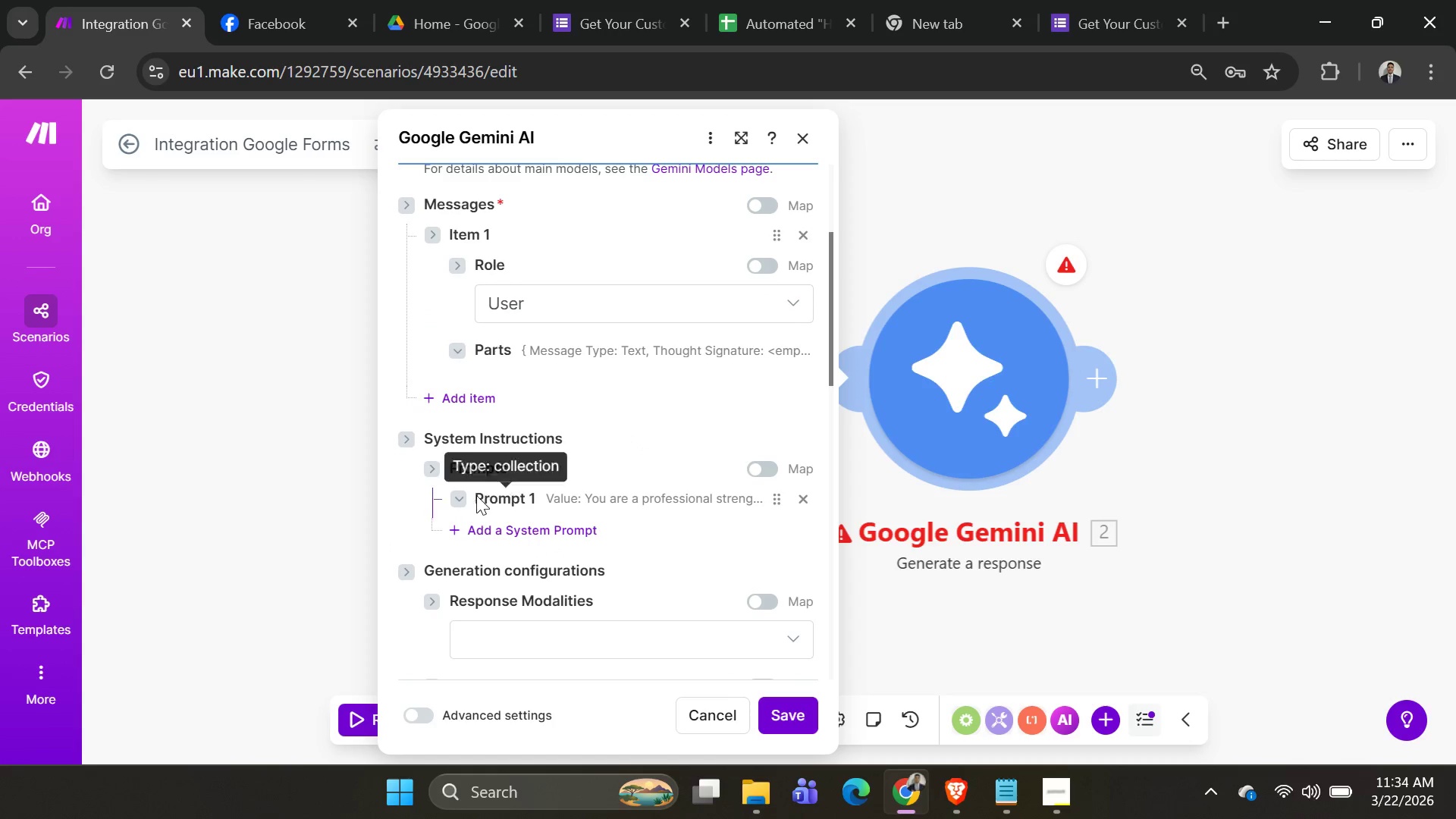 
left_click([453, 498])
 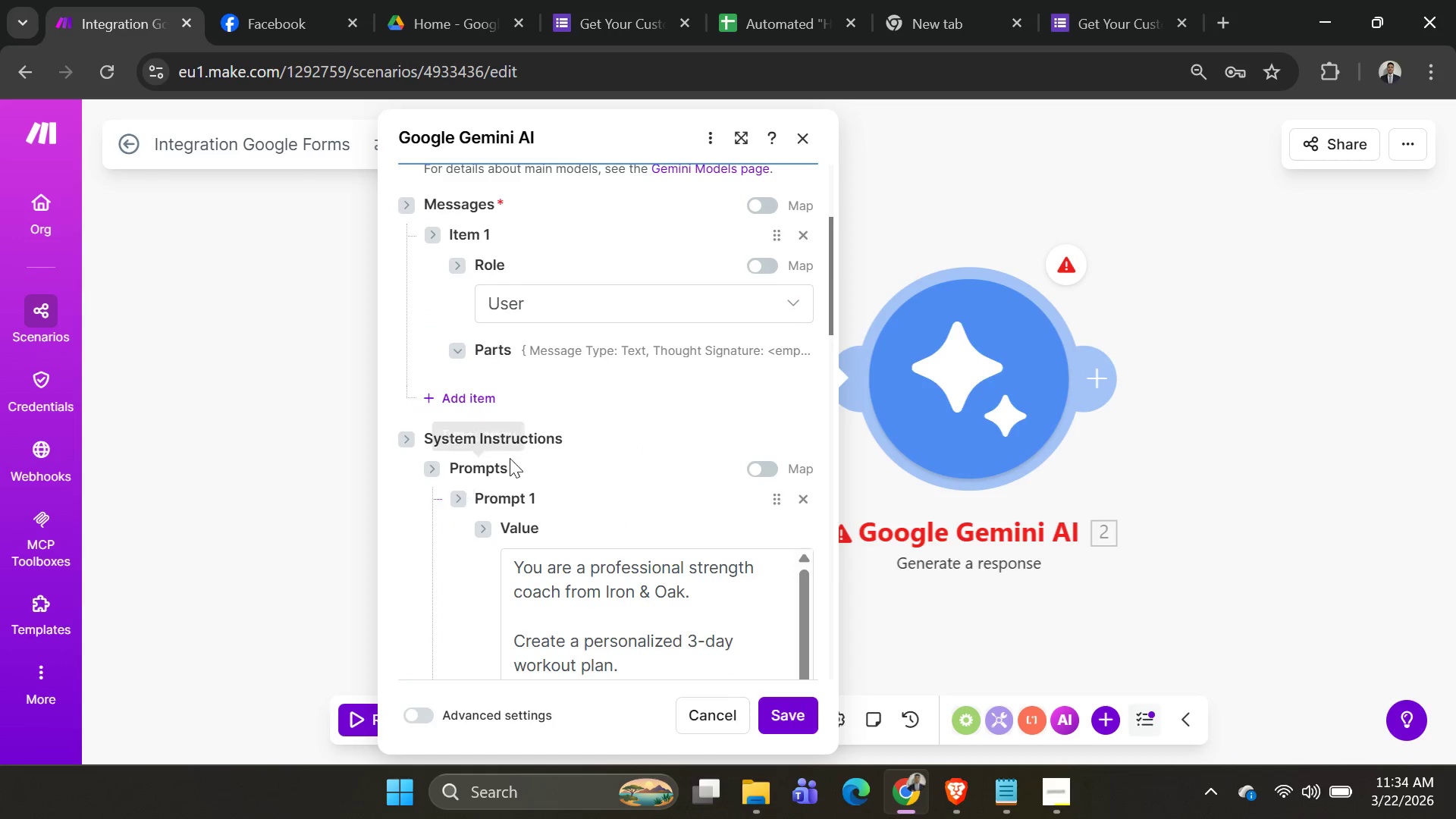 
scroll: coordinate [557, 450], scroll_direction: down, amount: 2.0
 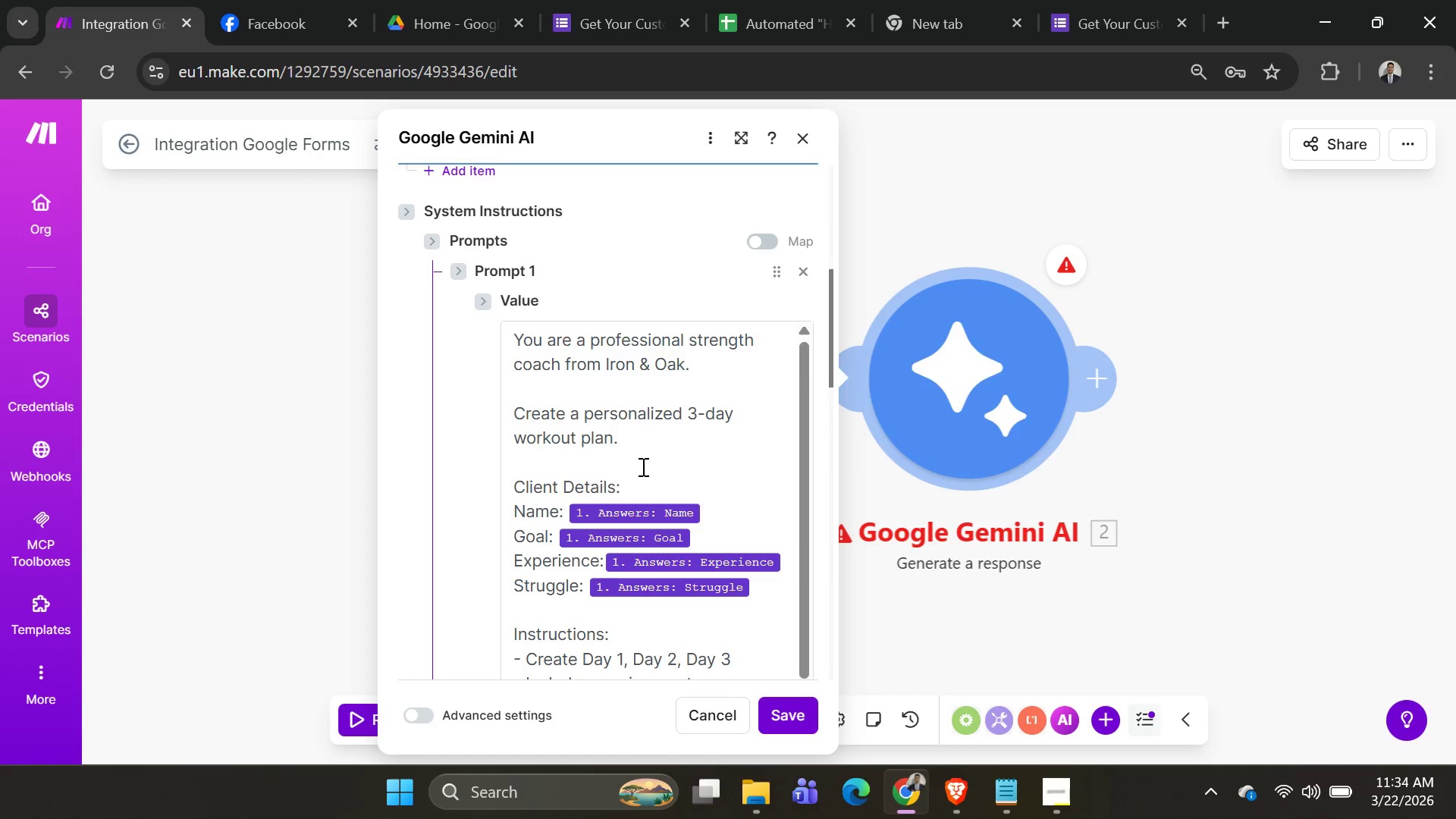 
scroll: coordinate [632, 353], scroll_direction: up, amount: 5.0
 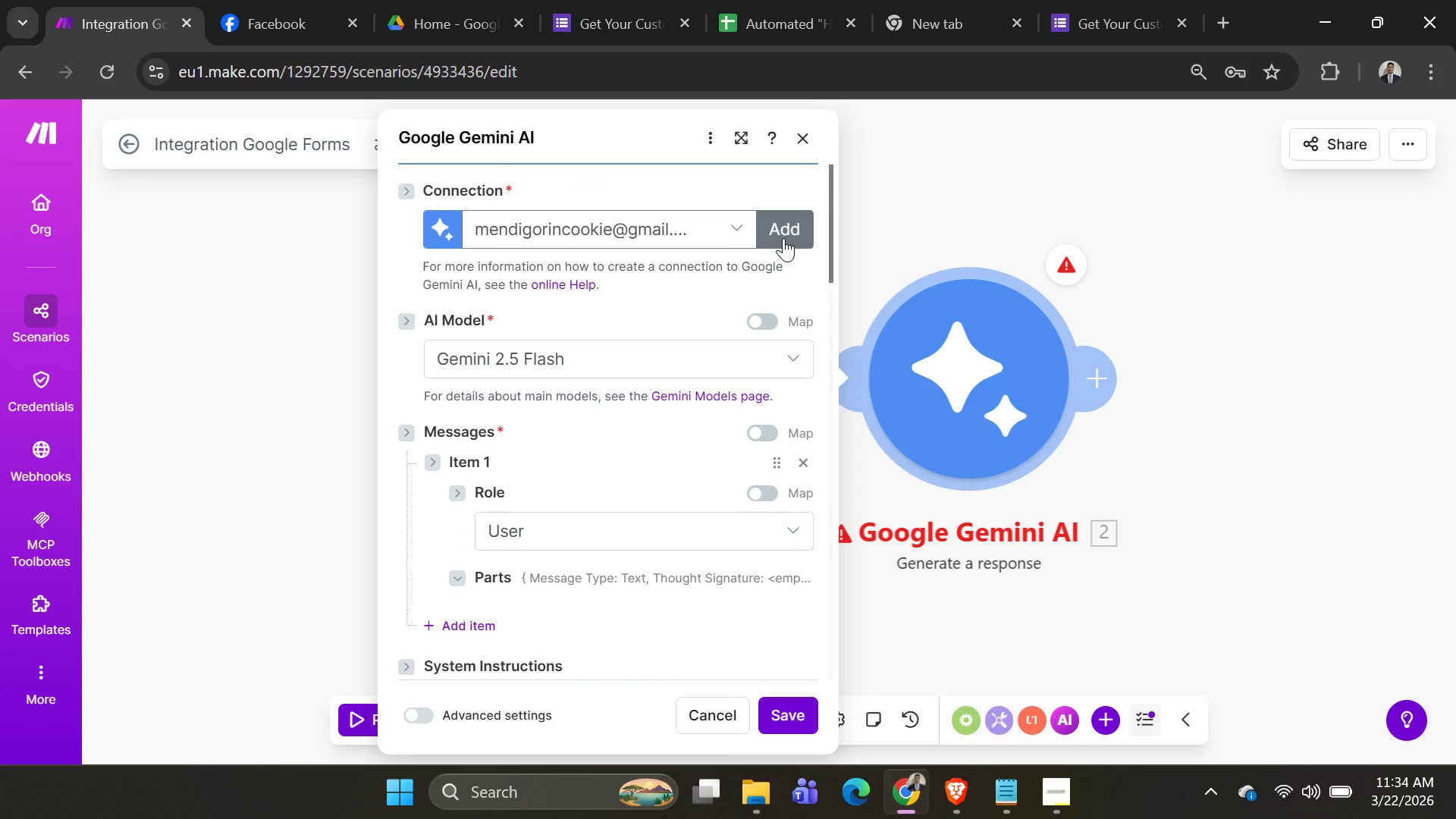 
left_click([783, 238])
 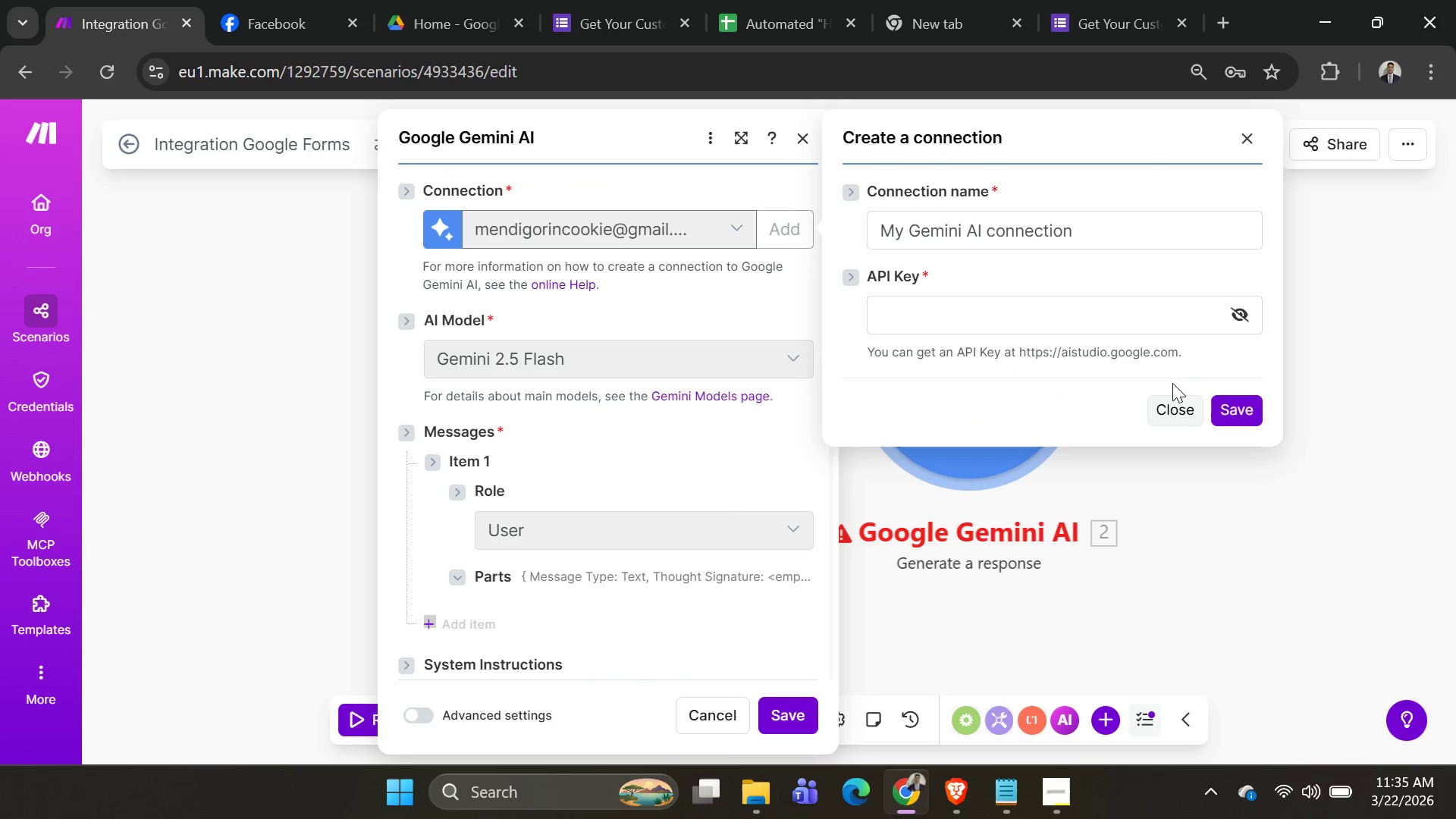 
scroll: coordinate [1084, 353], scroll_direction: up, amount: 4.0
 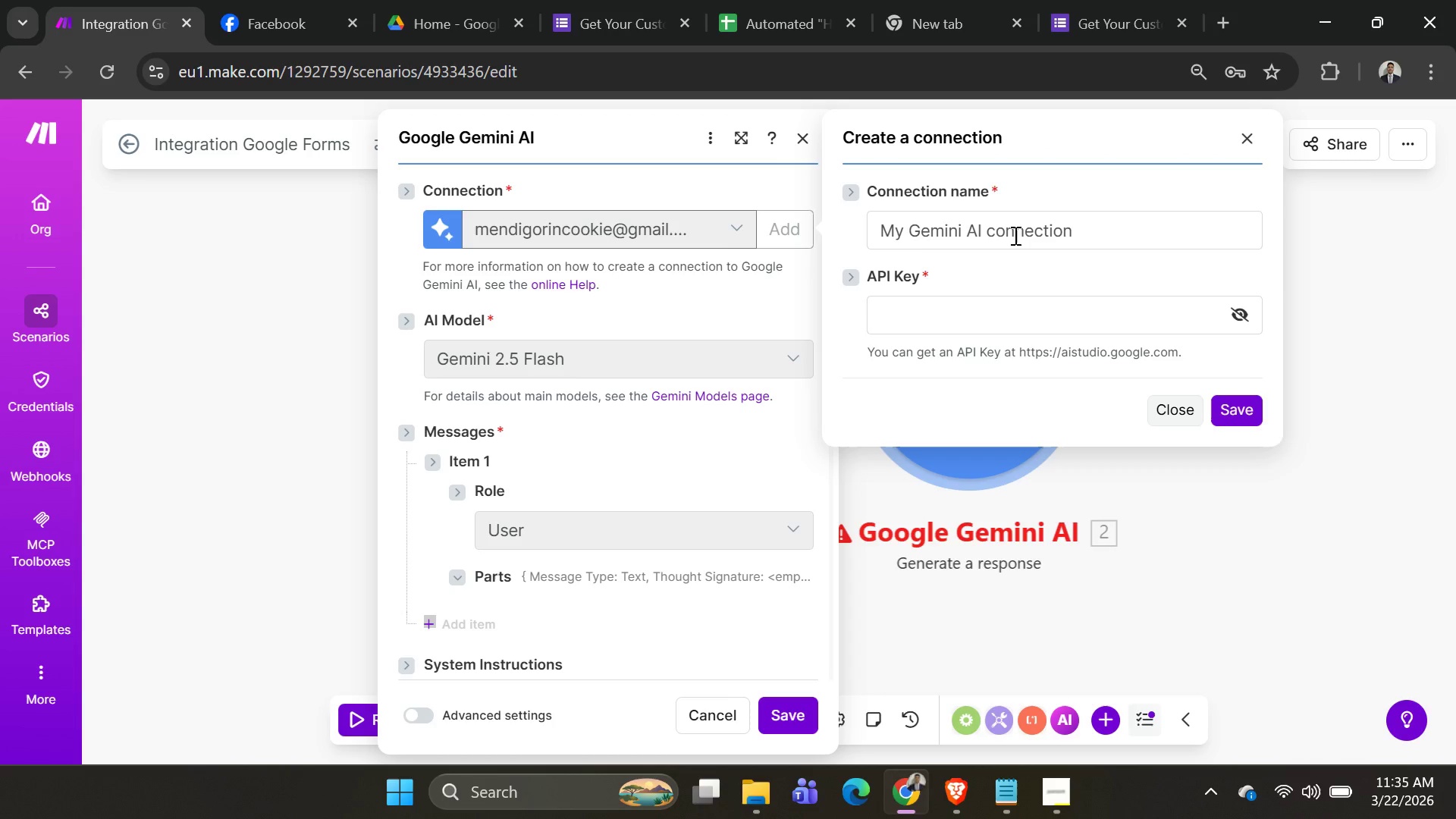 
left_click([1014, 235])
 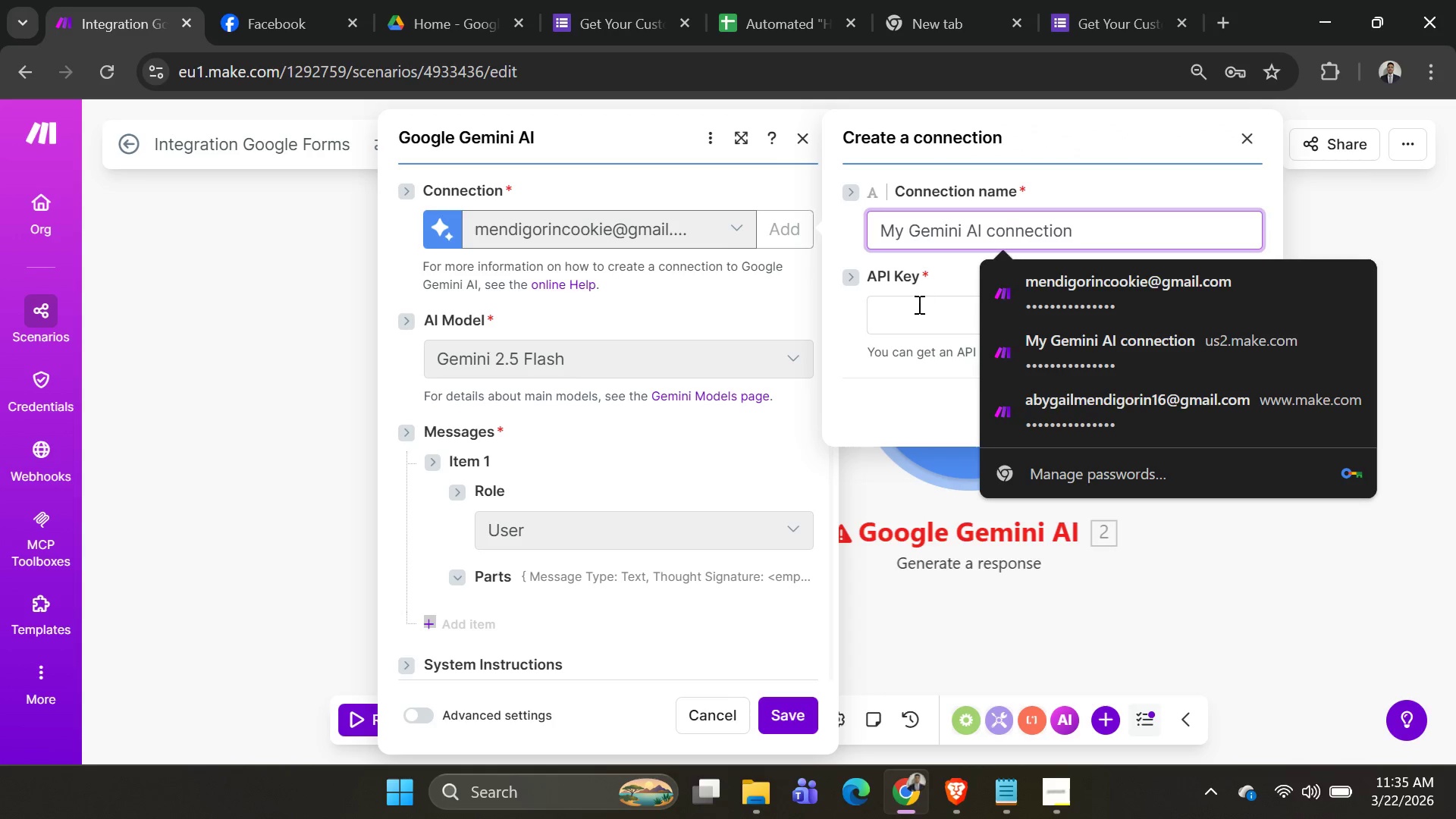 
left_click([914, 313])
 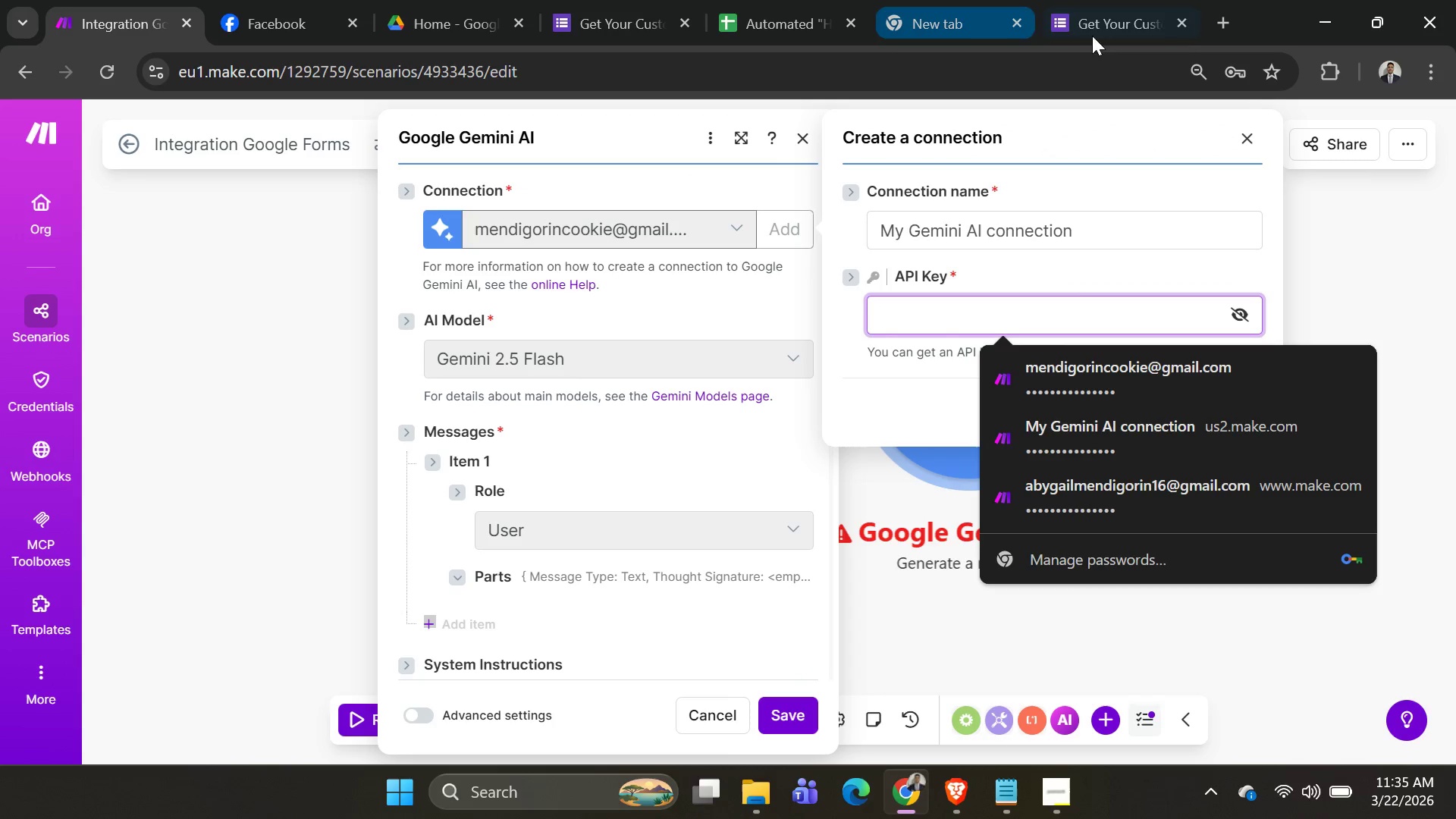 
wait(5.26)
 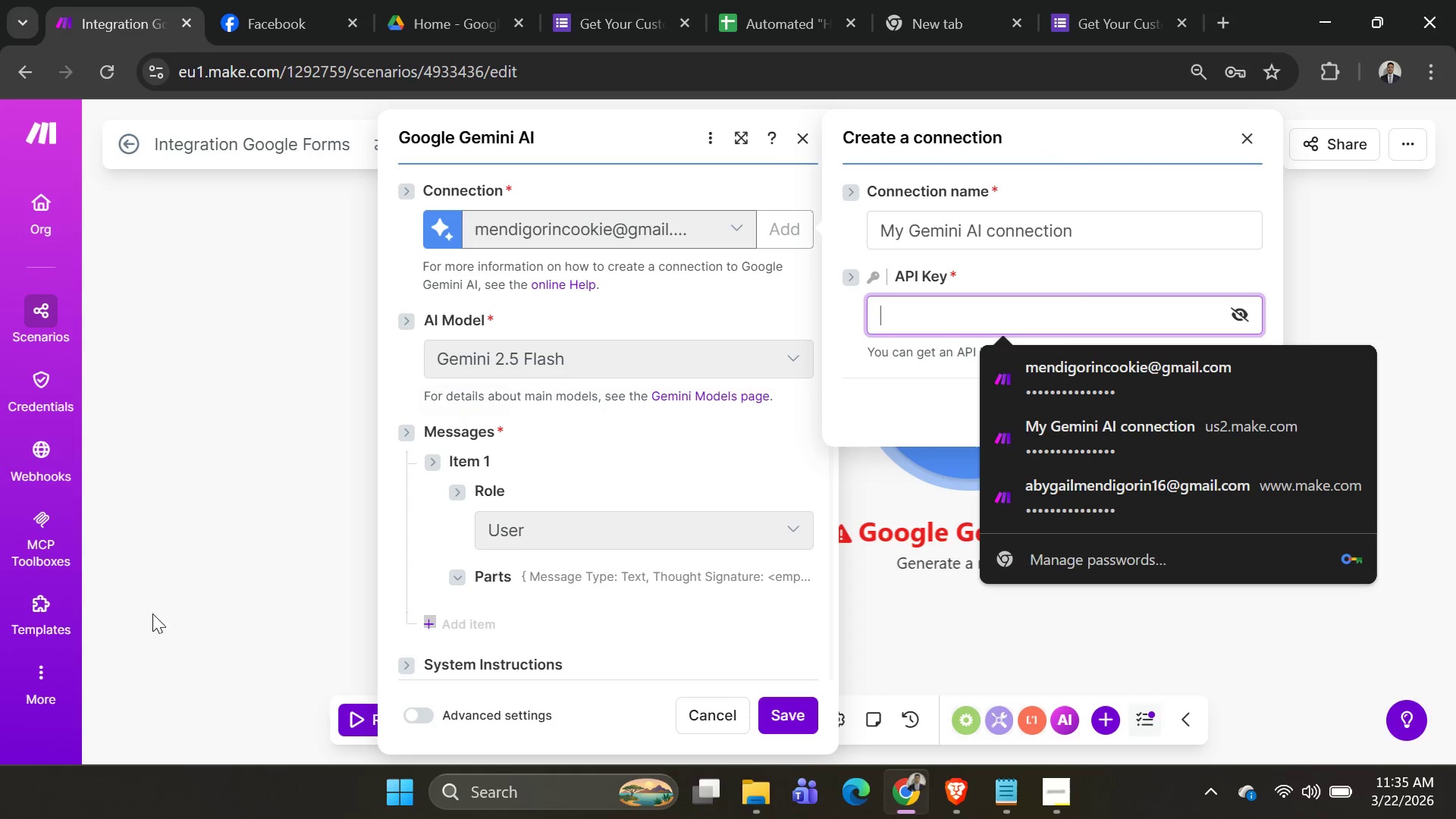 
left_click([1216, 31])
 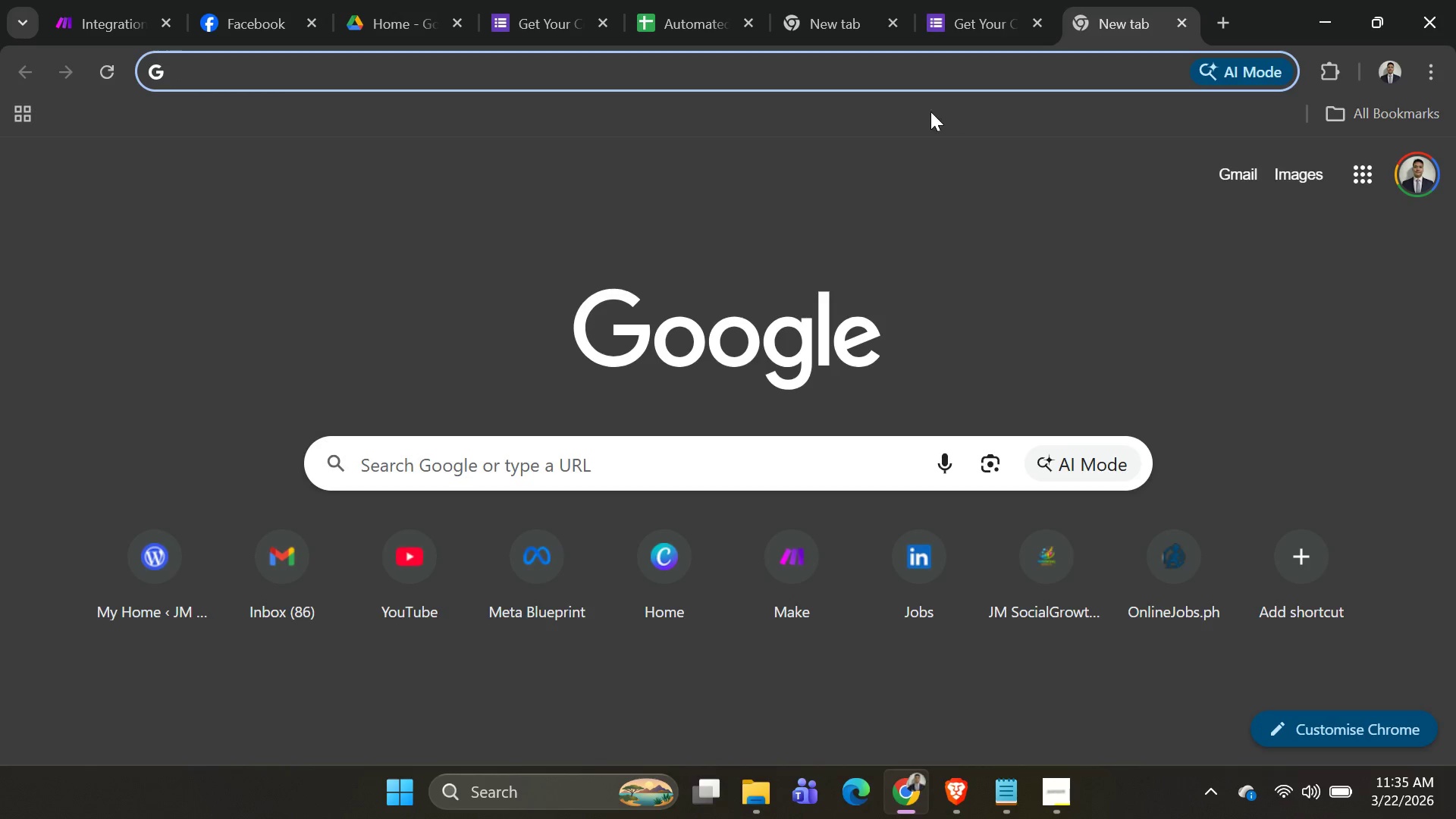 
key(Alt+AltLeft)
 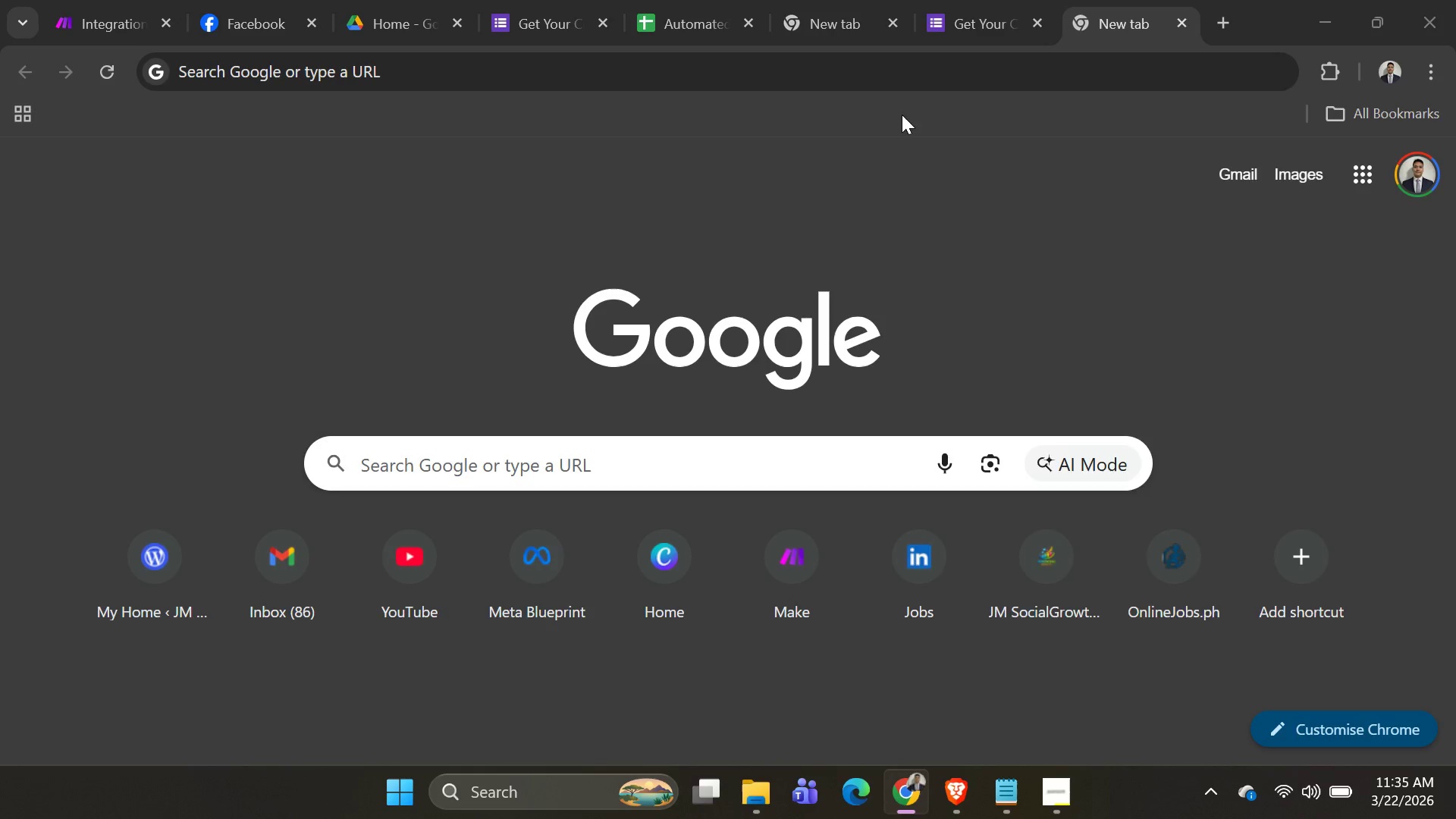 
key(Alt+Tab)
 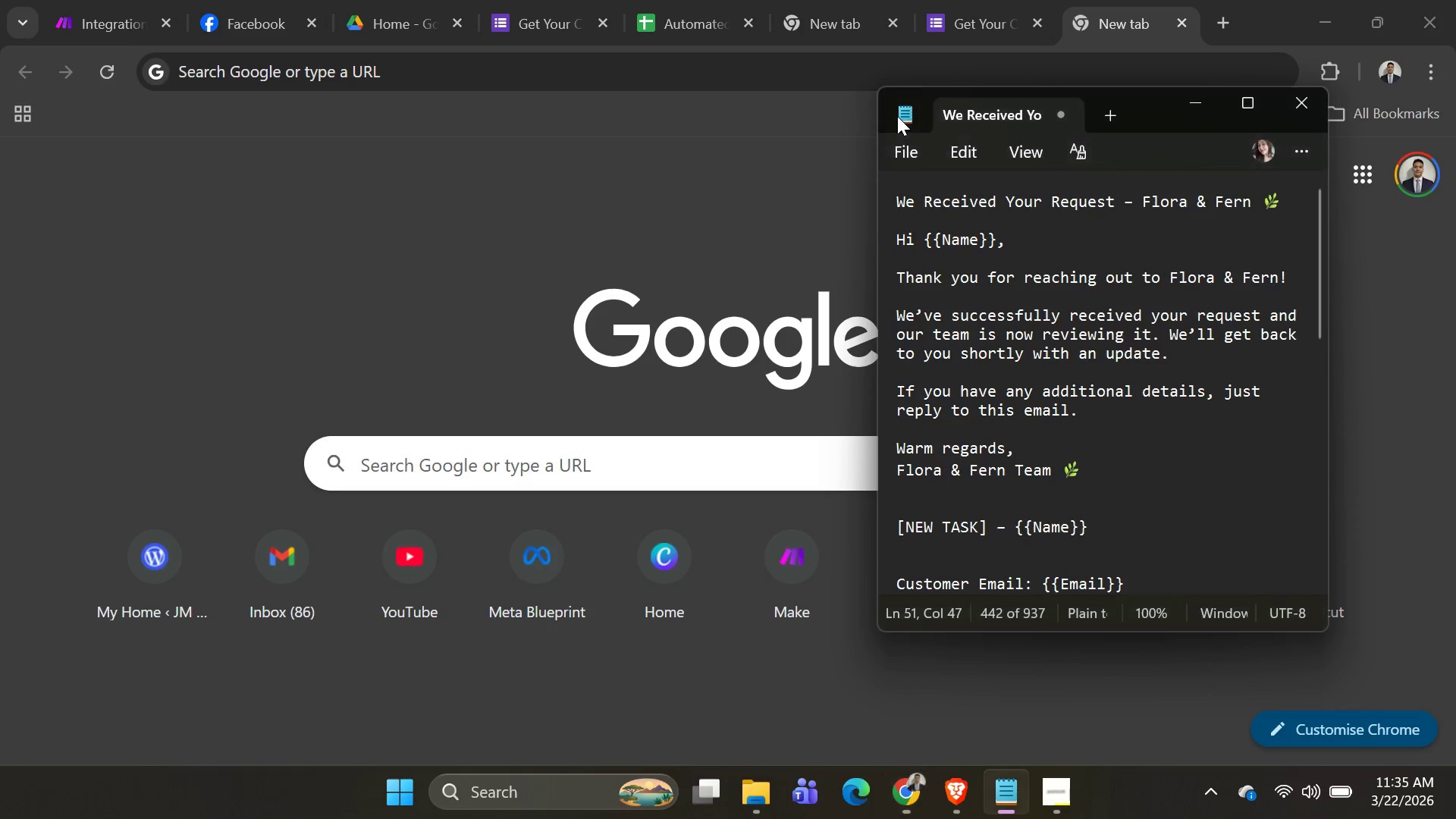 
key(Alt+AltLeft)
 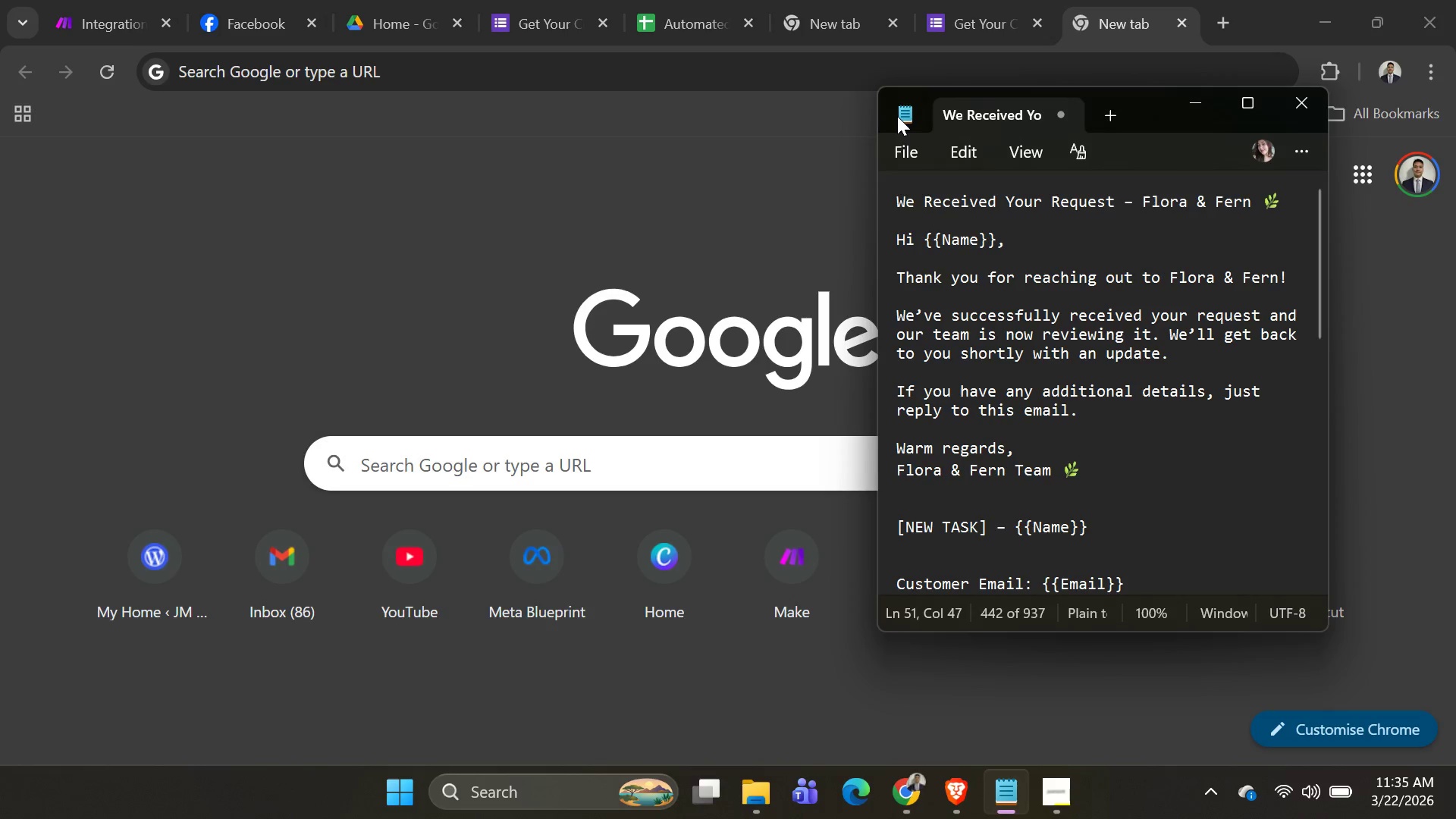 
key(Alt+Tab)
 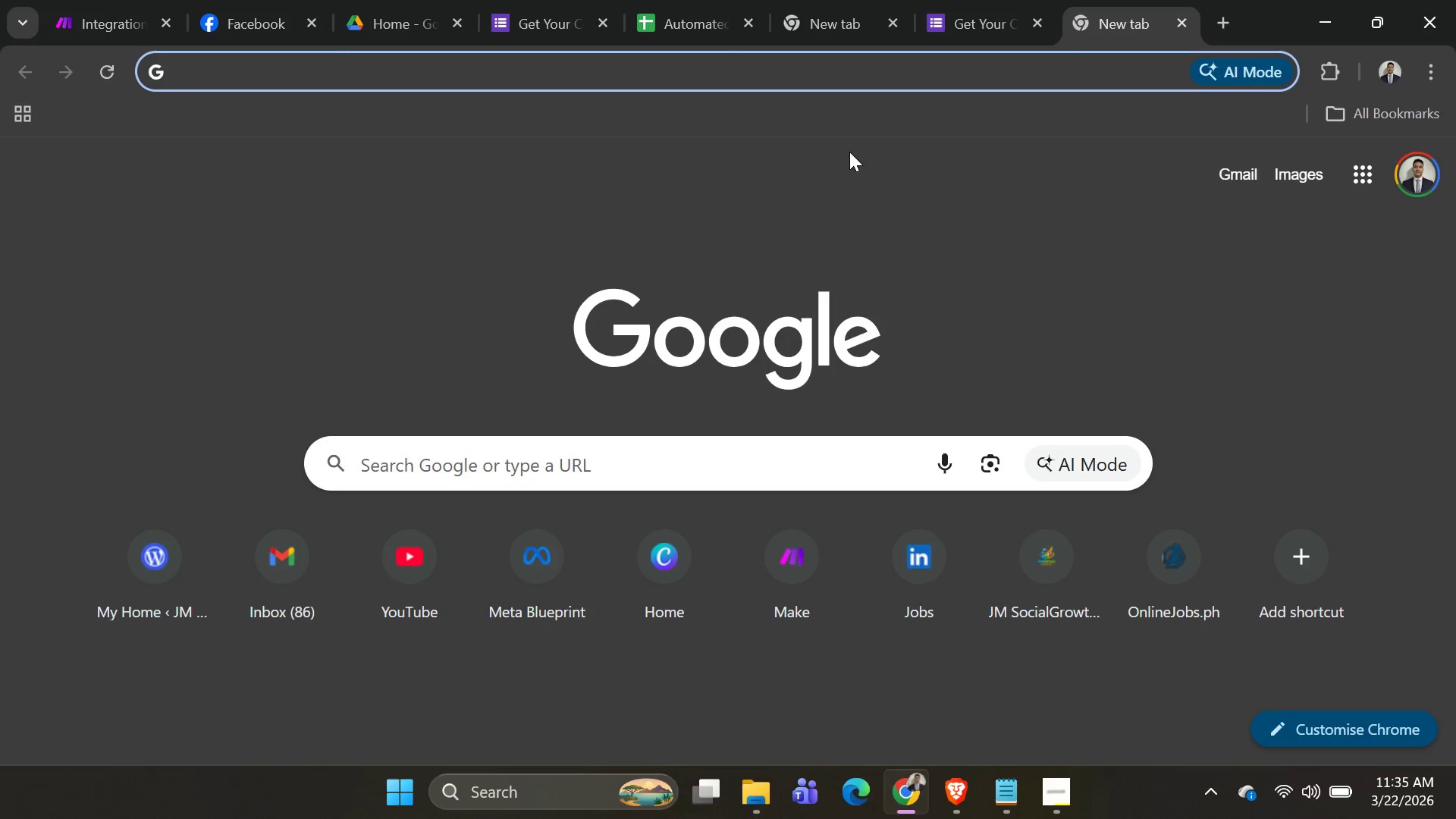 
key(Control+Shift+T)
 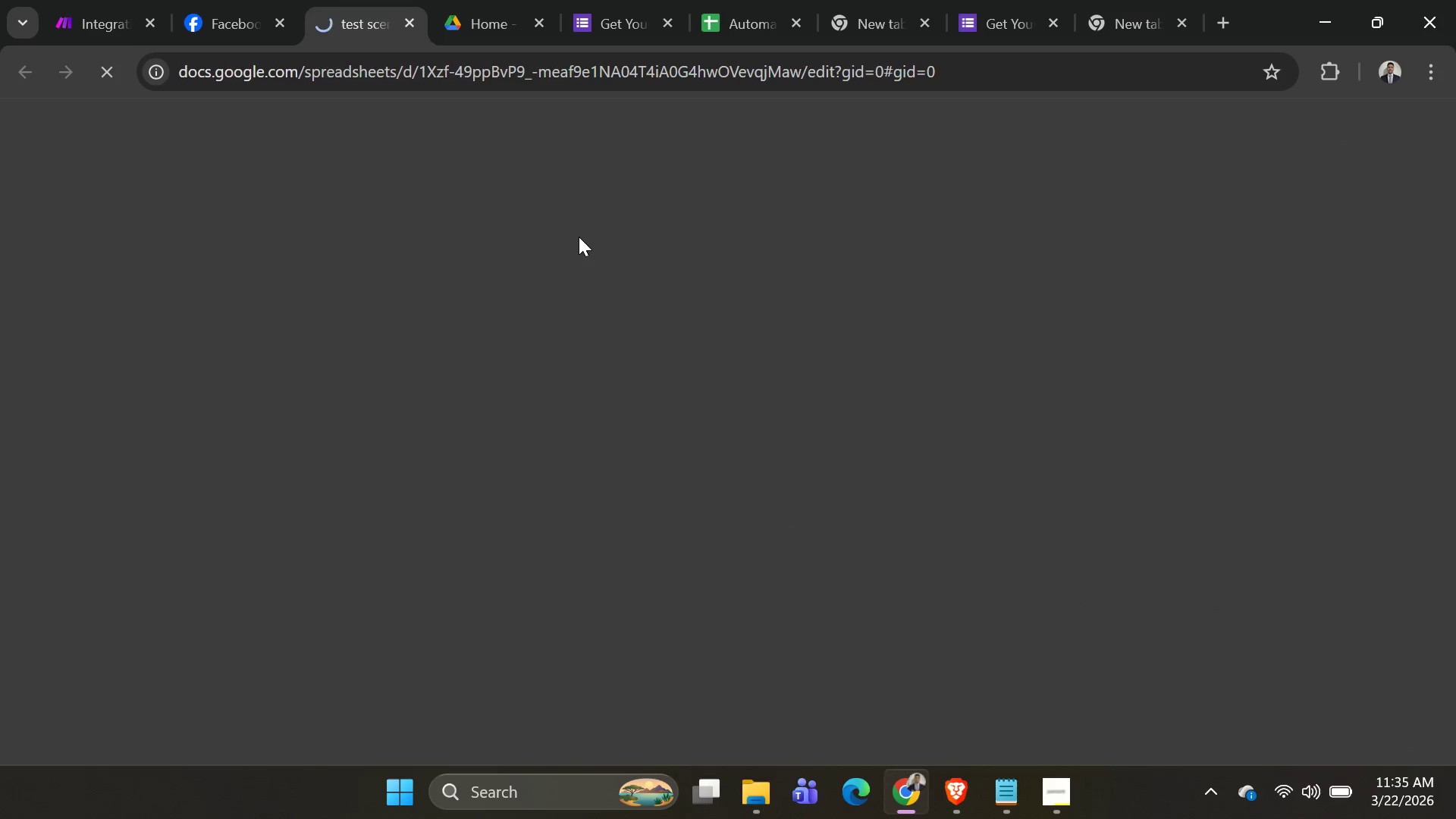 
key(Control+Shift+T)
 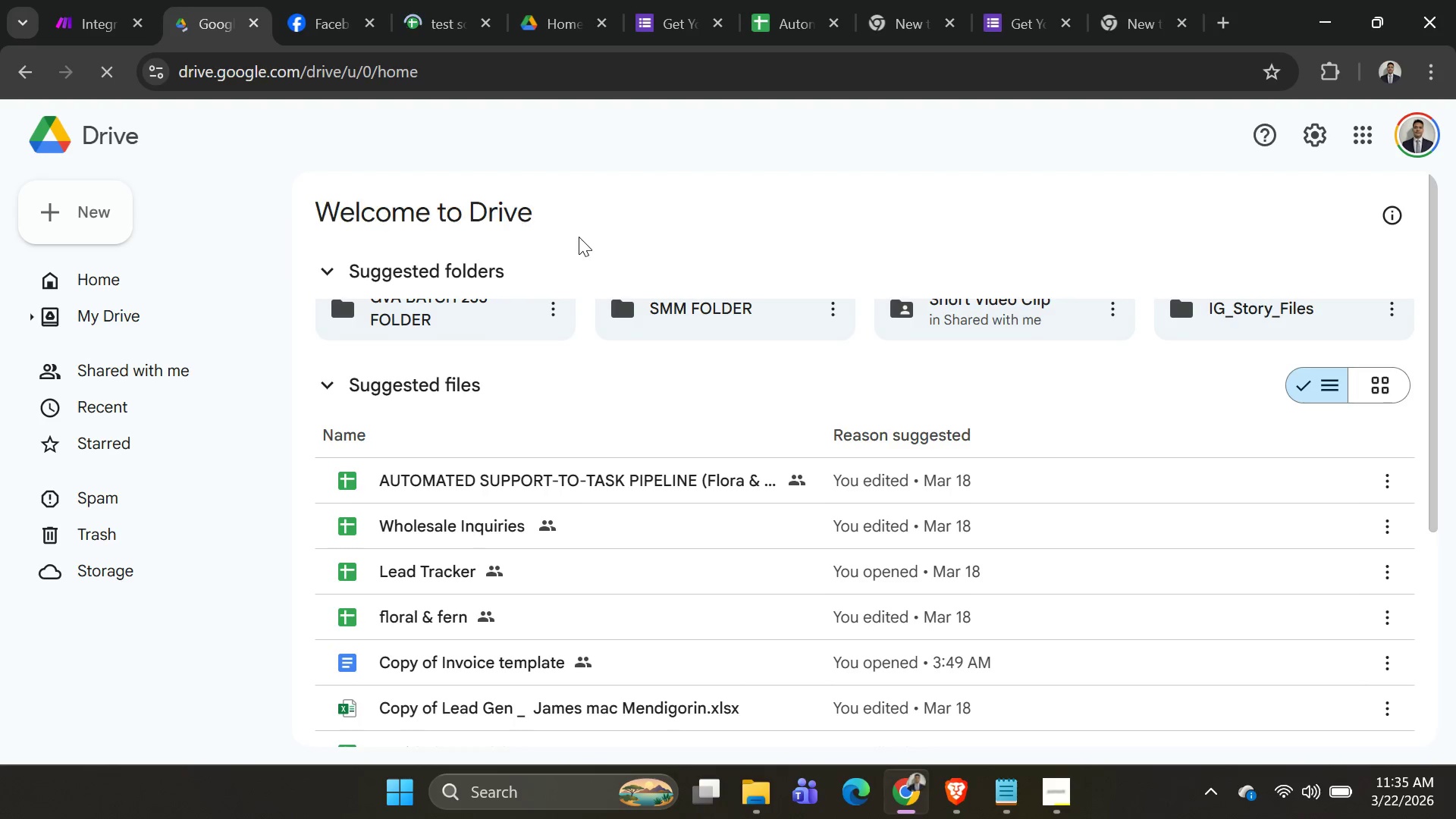 
key(Control+Shift+T)
 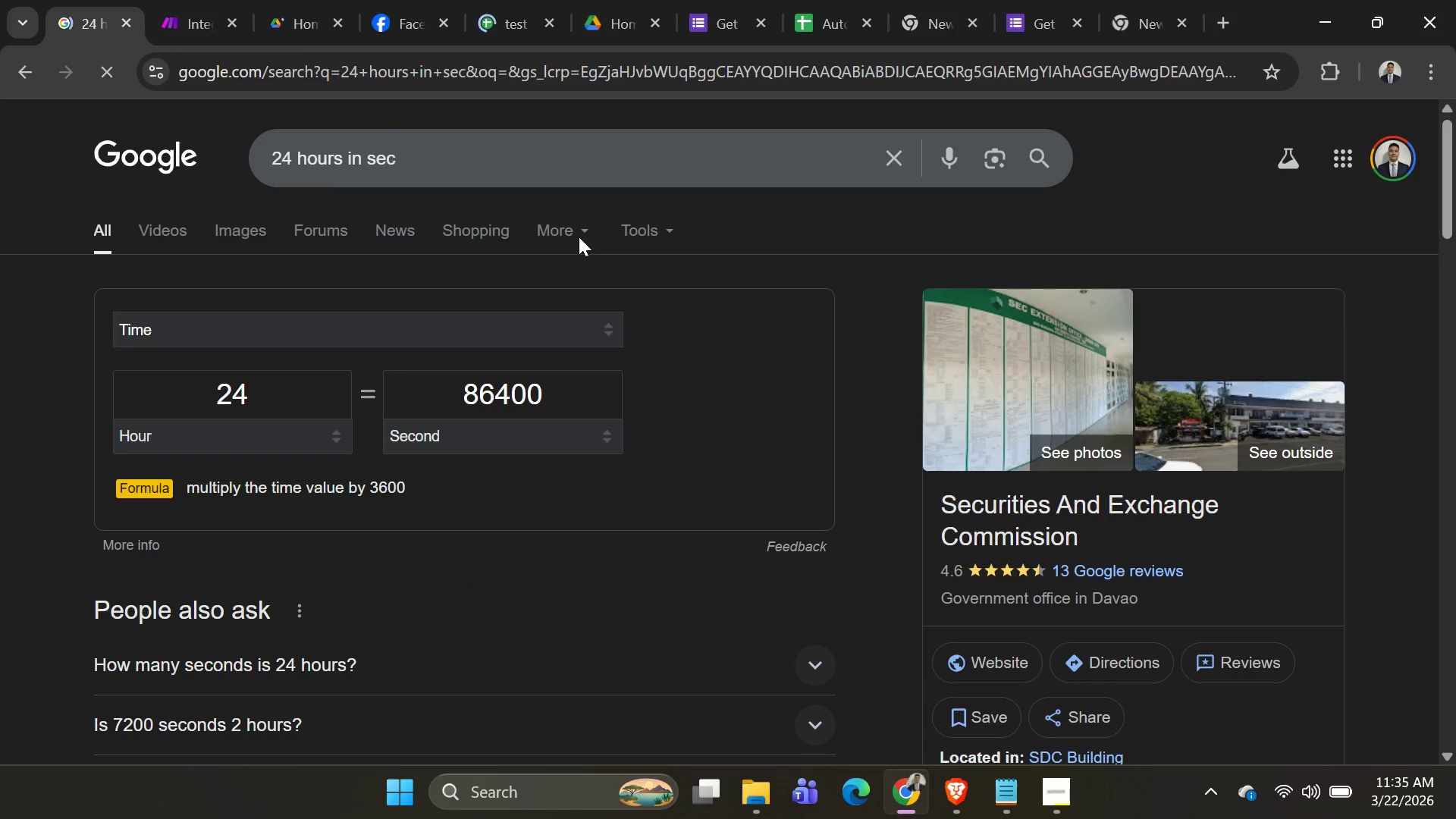 
key(Control+Shift+T)
 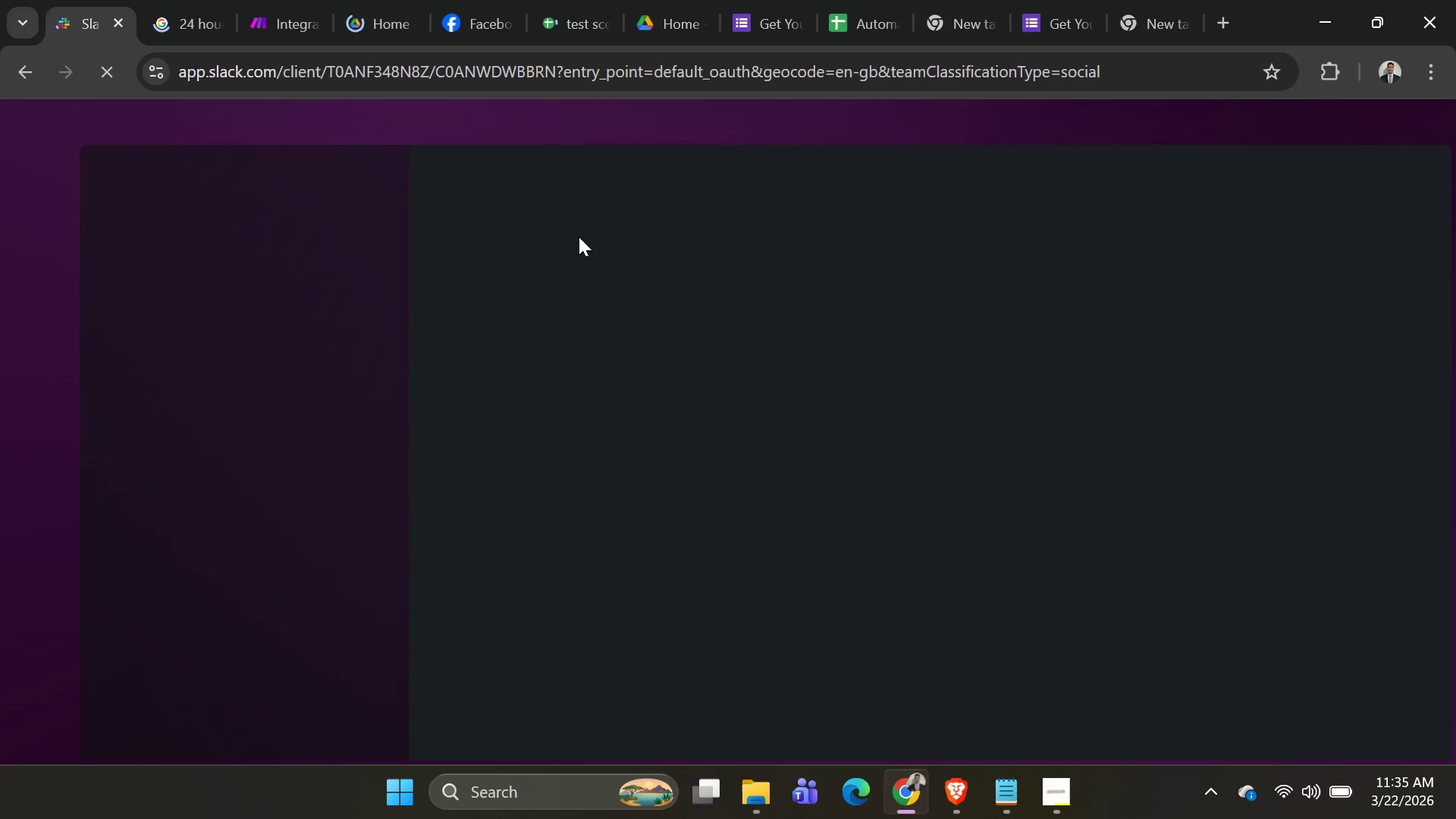 
key(Control+Shift+T)
 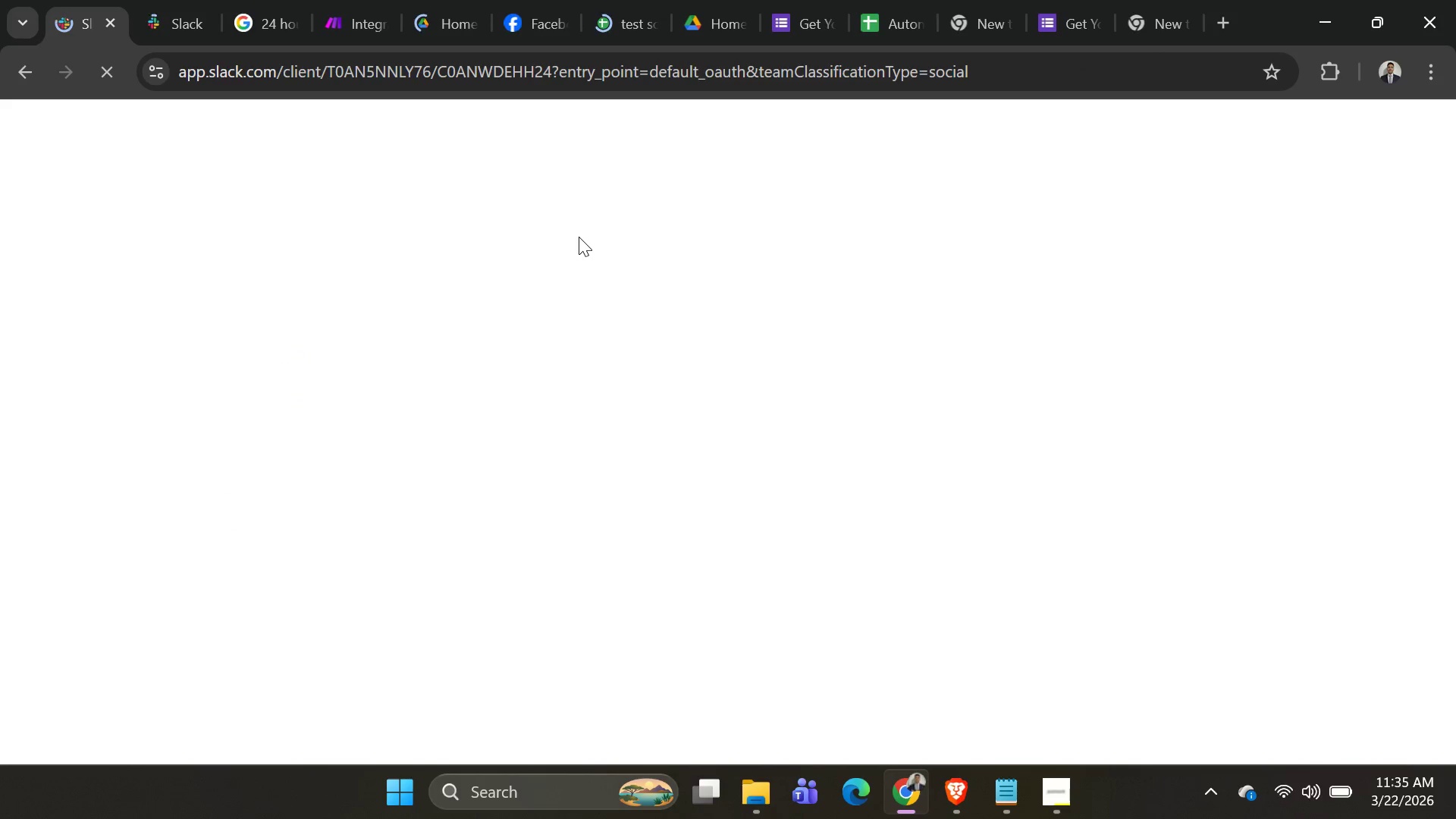 
key(Control+Shift+T)
 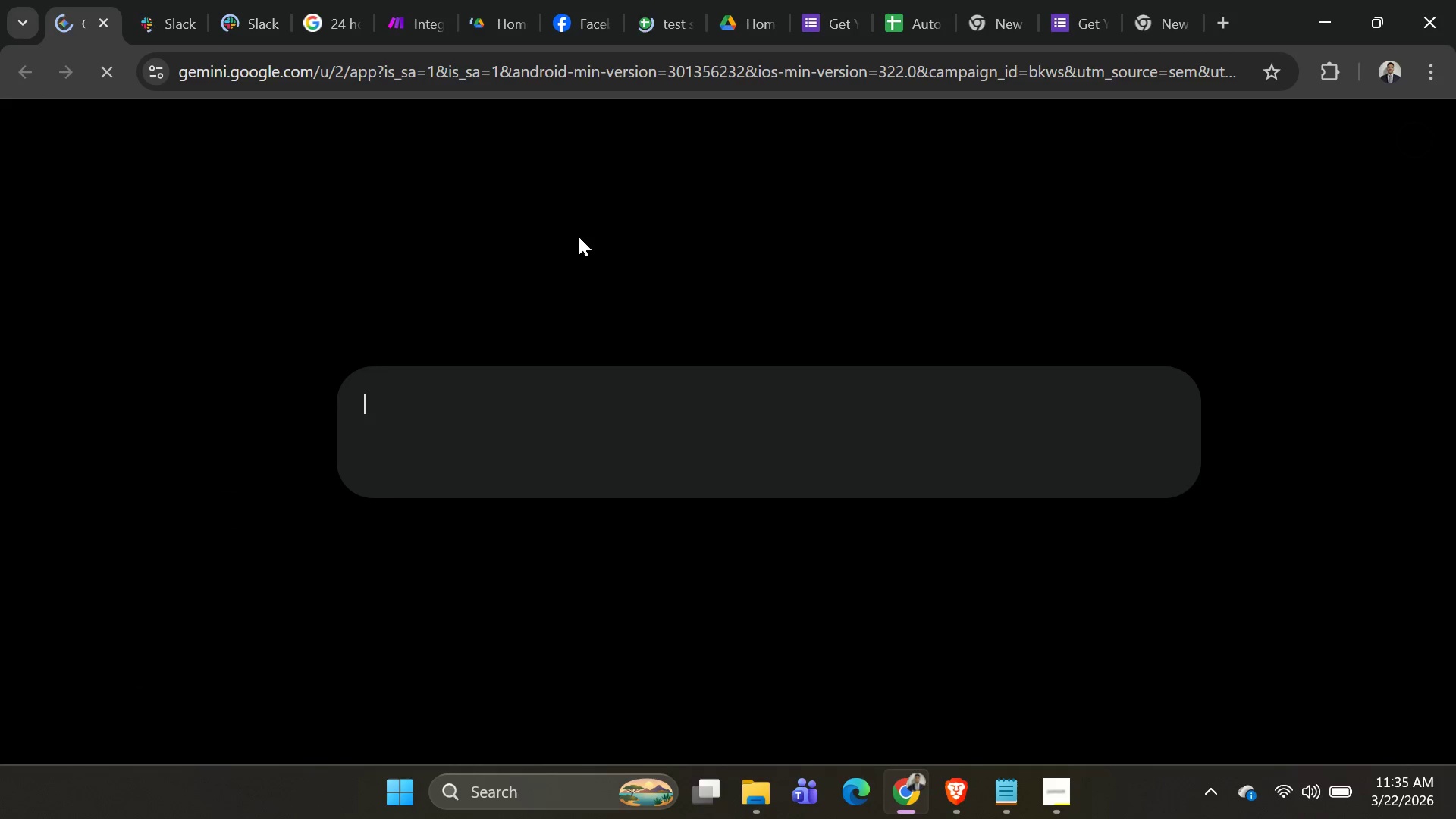 
key(Control+Shift+T)
 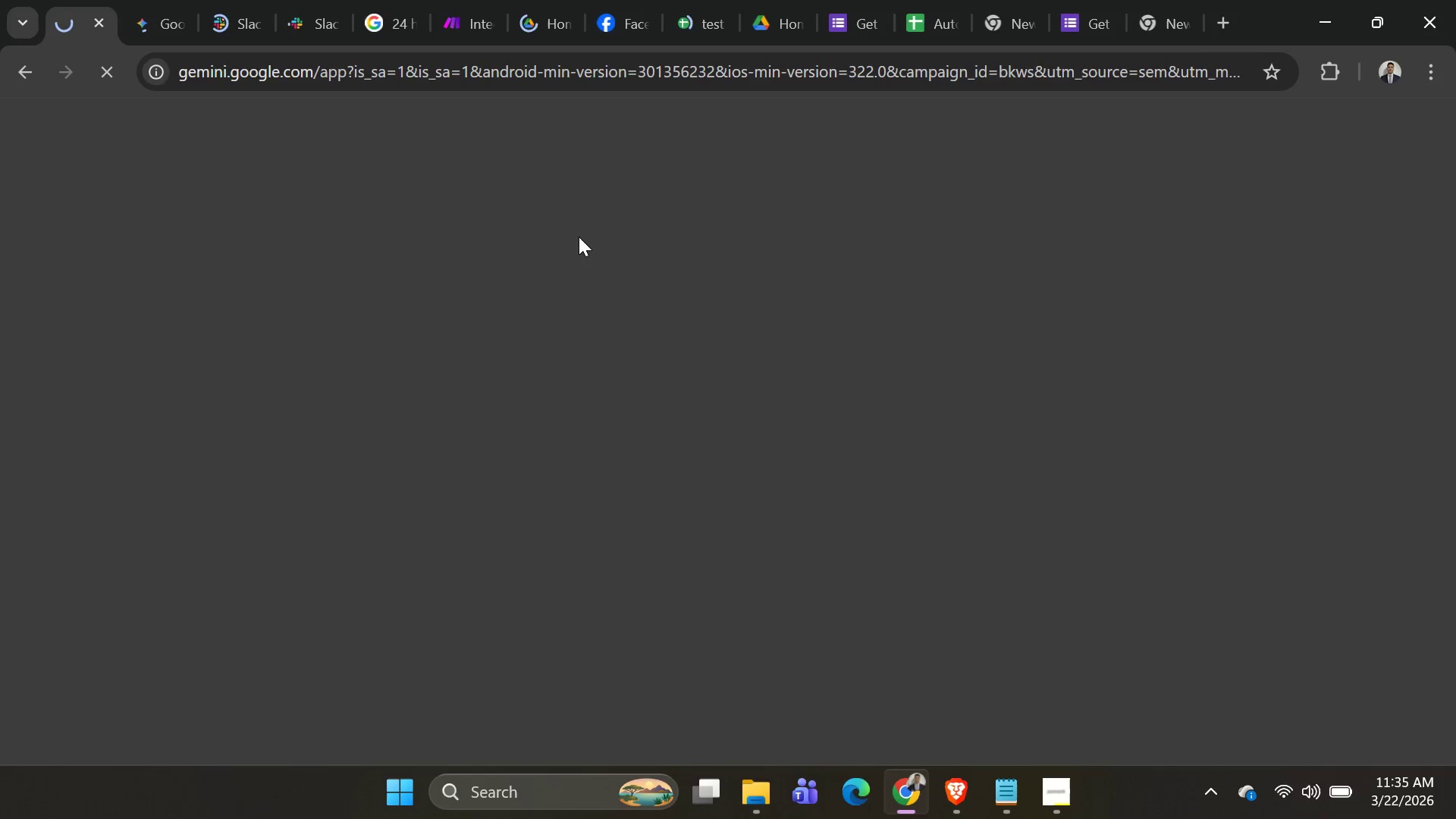 
key(Control+Shift+T)
 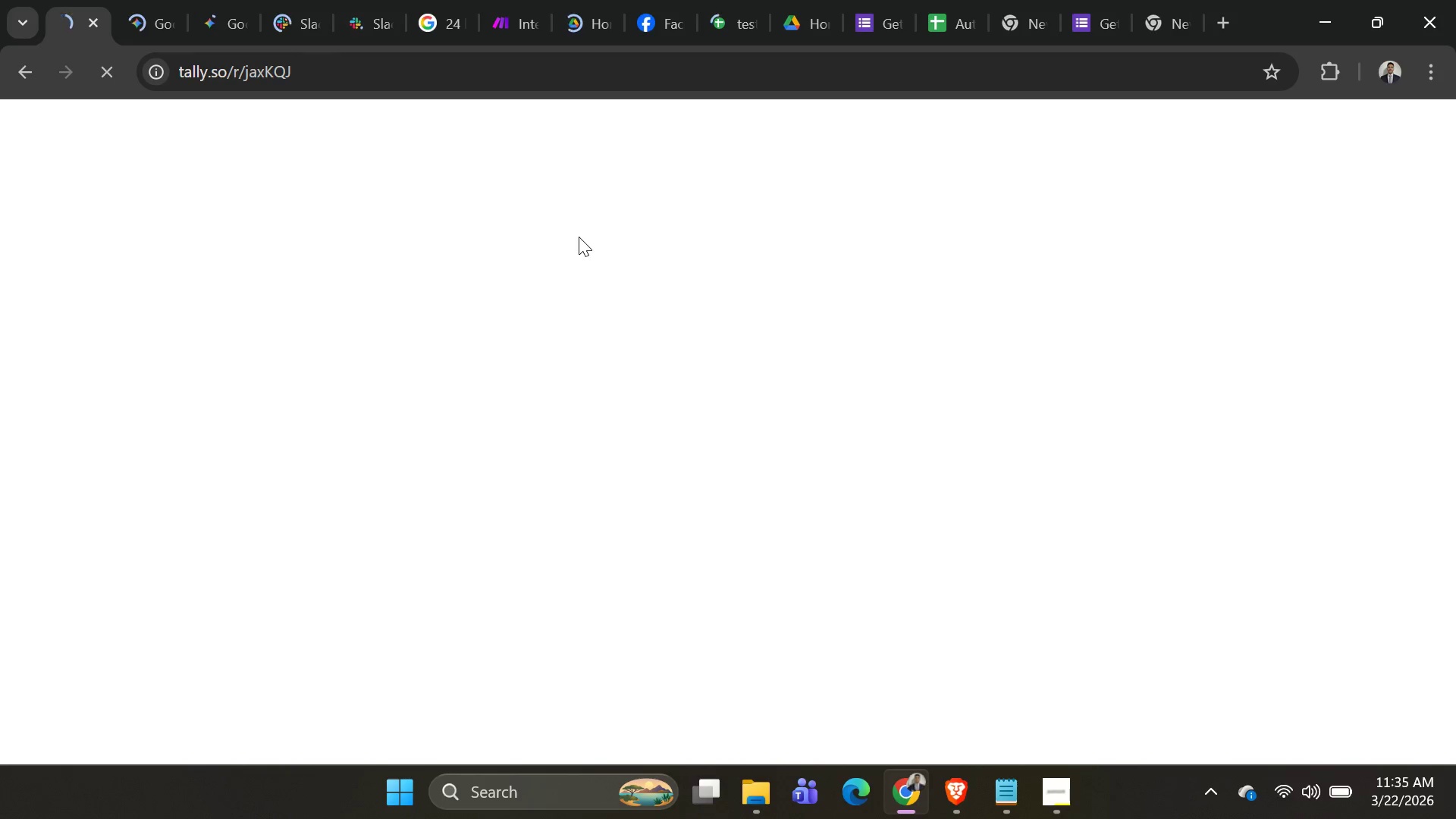 
key(Control+Shift+T)
 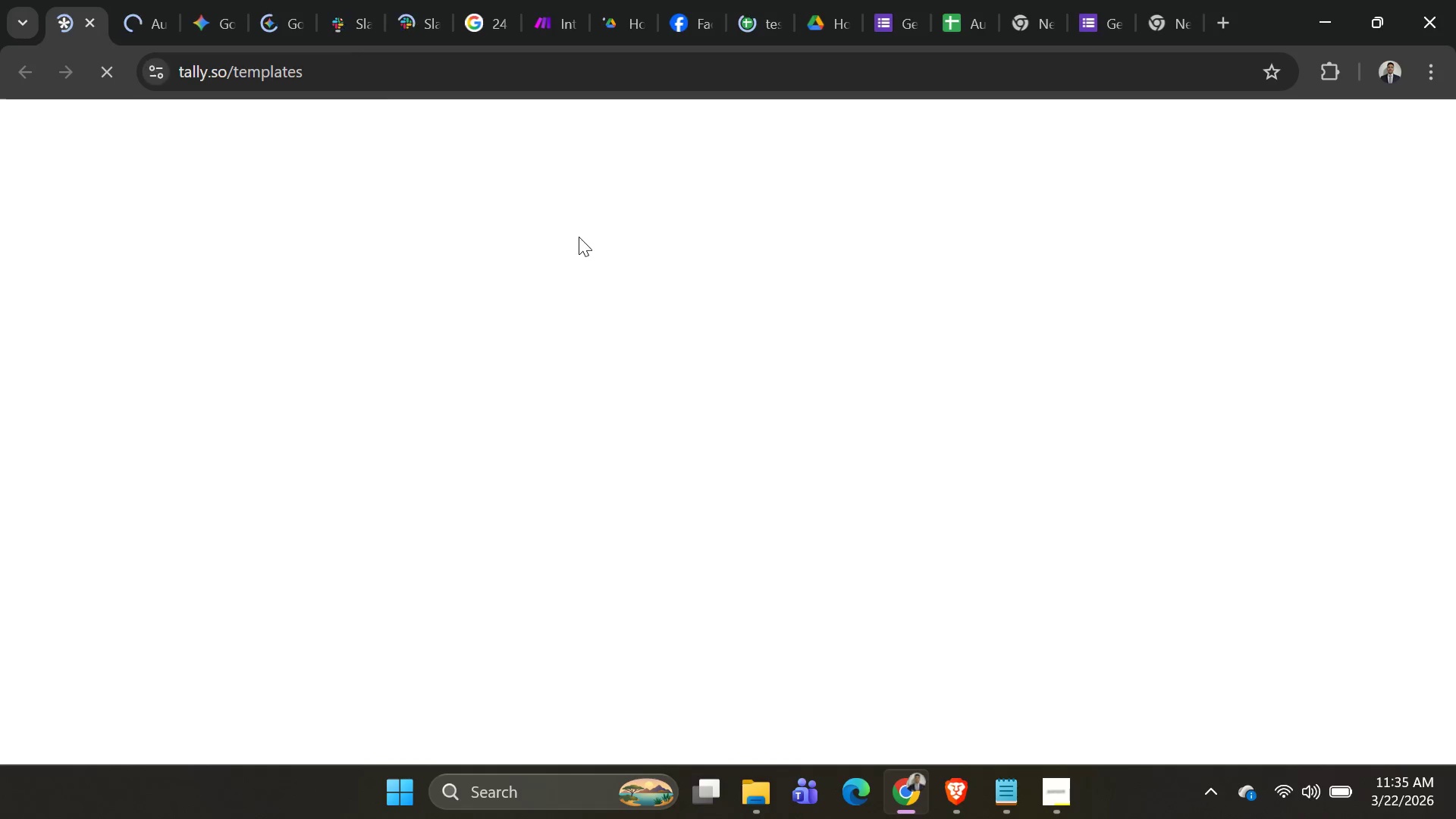 
key(Control+Shift+T)
 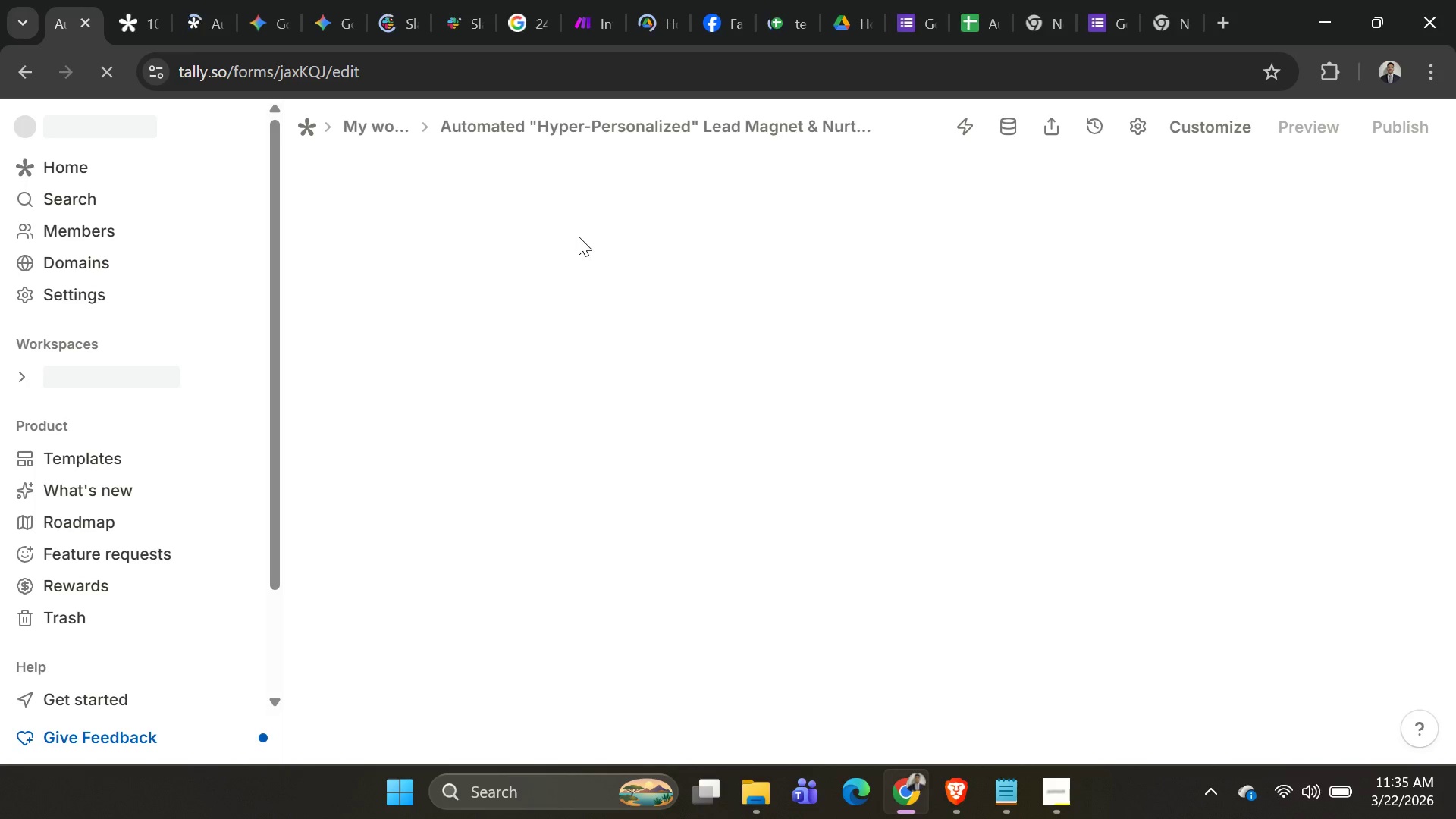 
key(Control+Shift+T)
 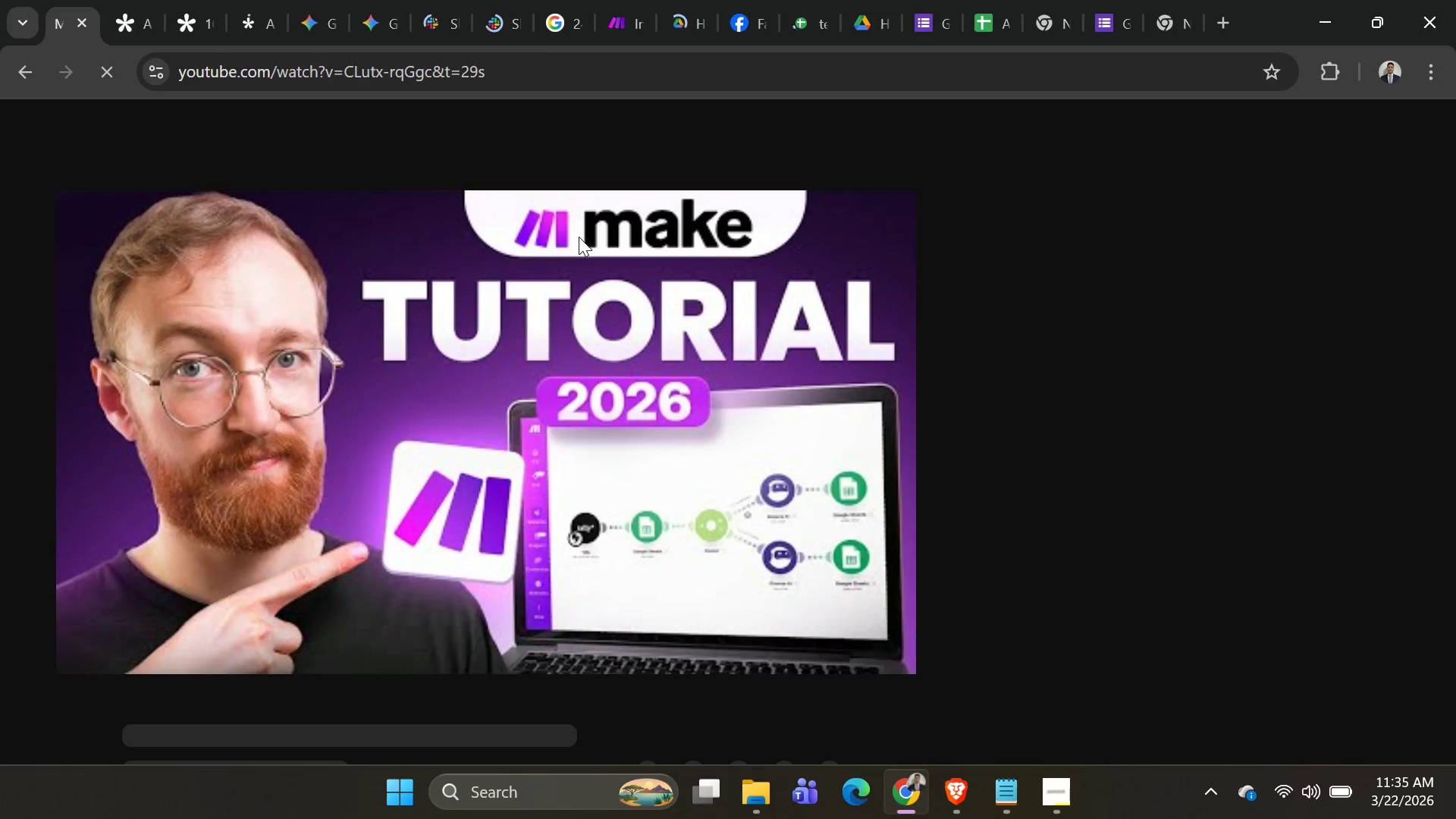 
key(Control+Shift+T)
 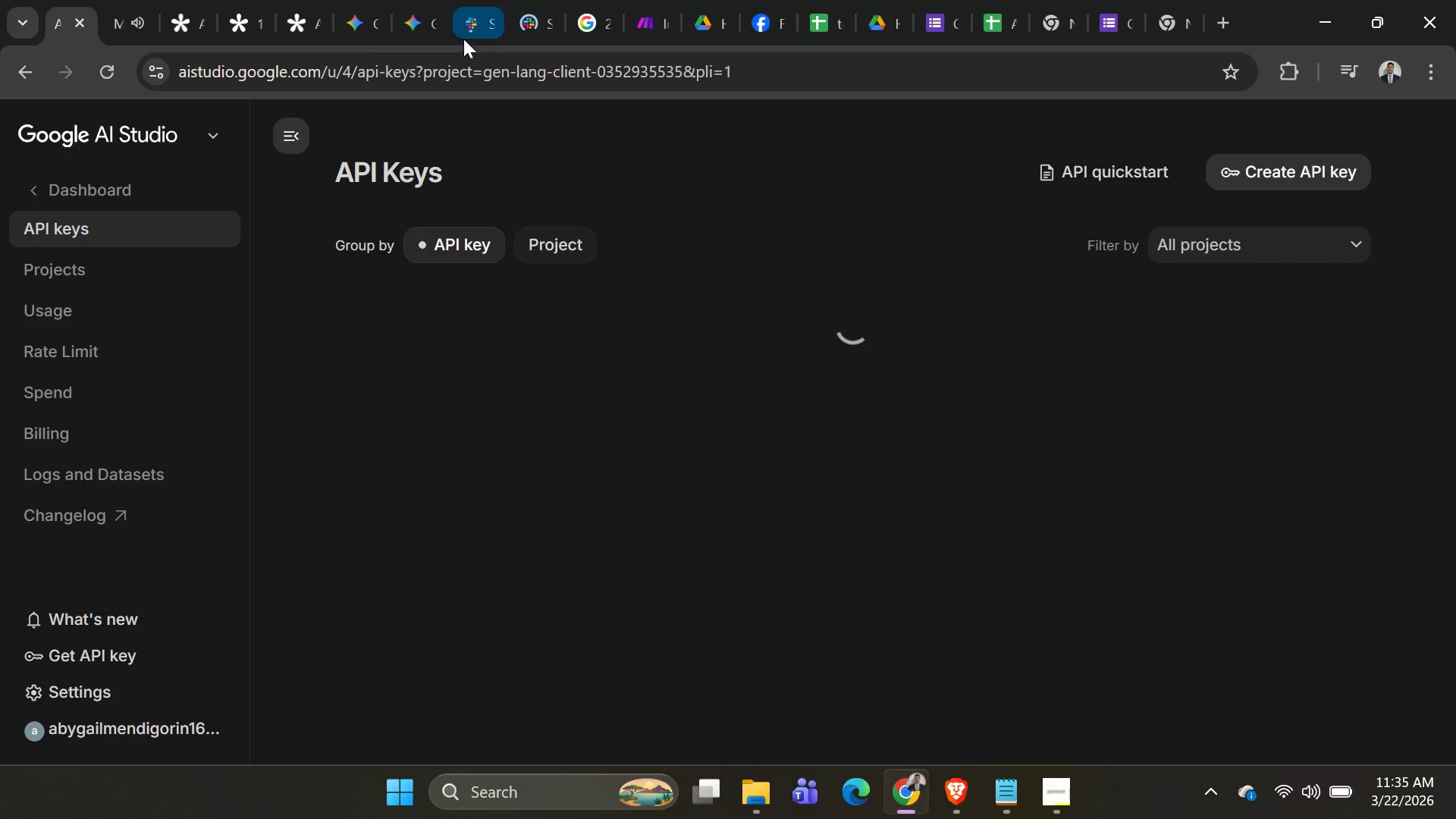 
wait(6.89)
 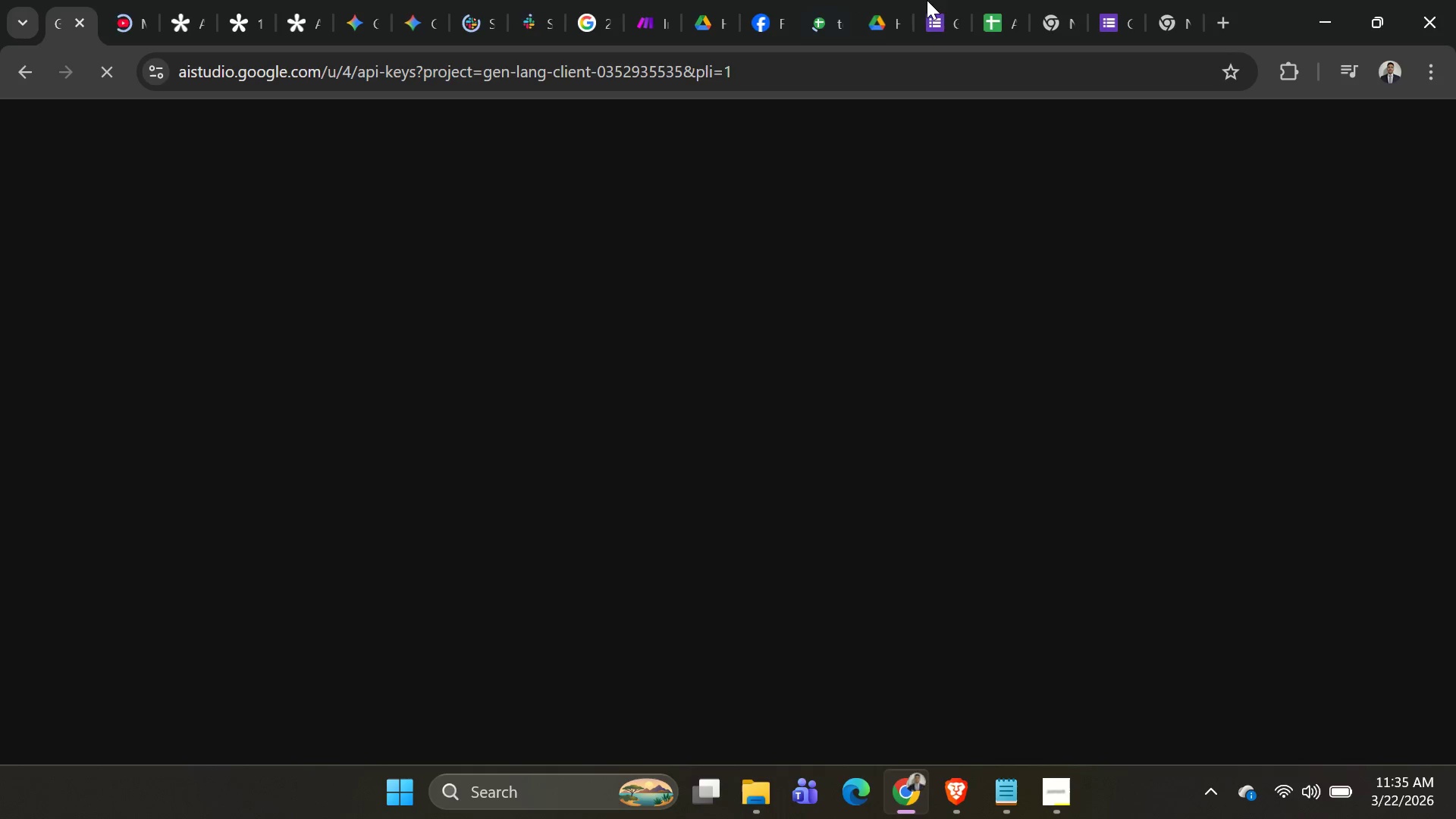 
left_click([117, 26])
 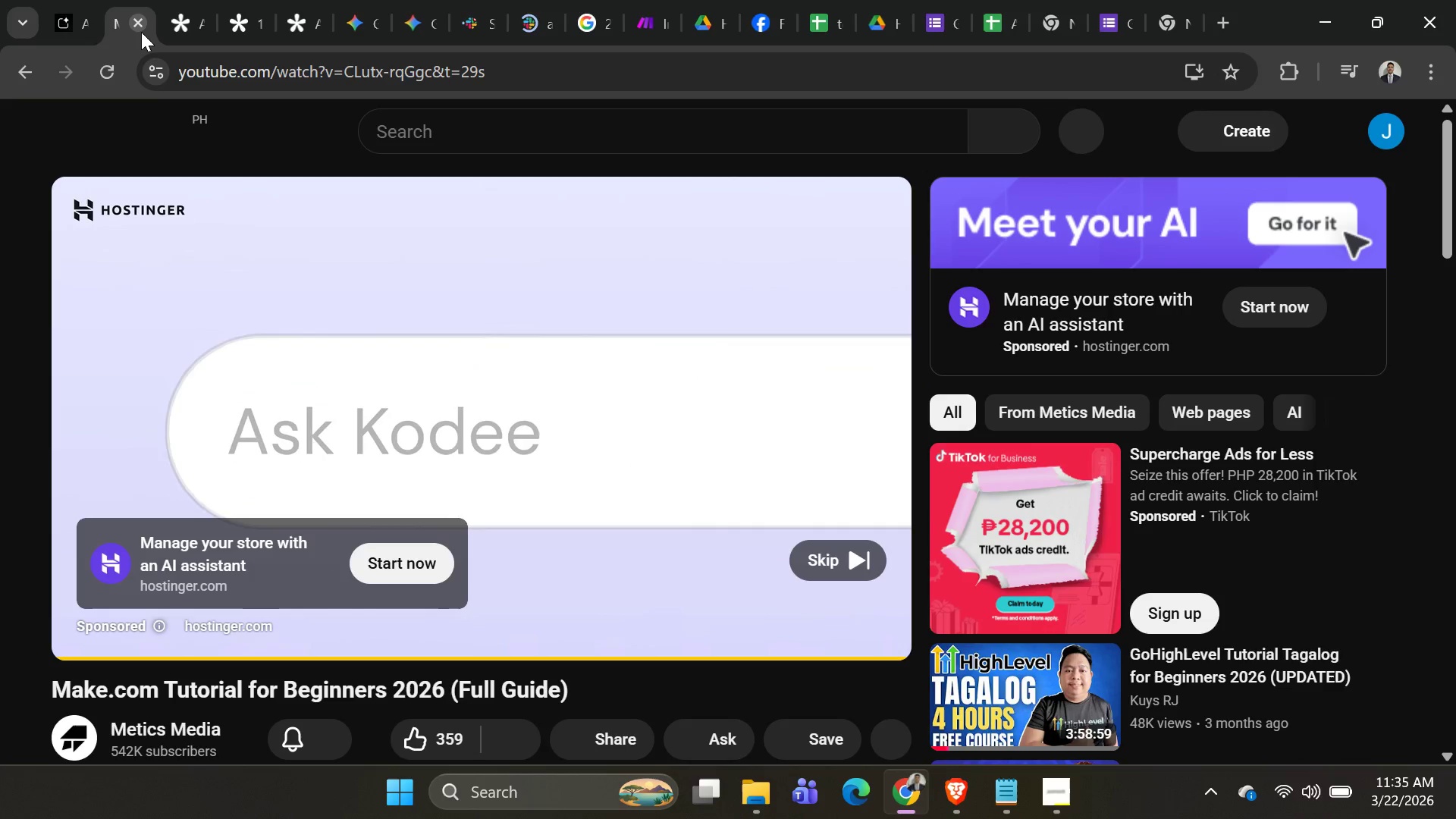 
left_click([141, 25])
 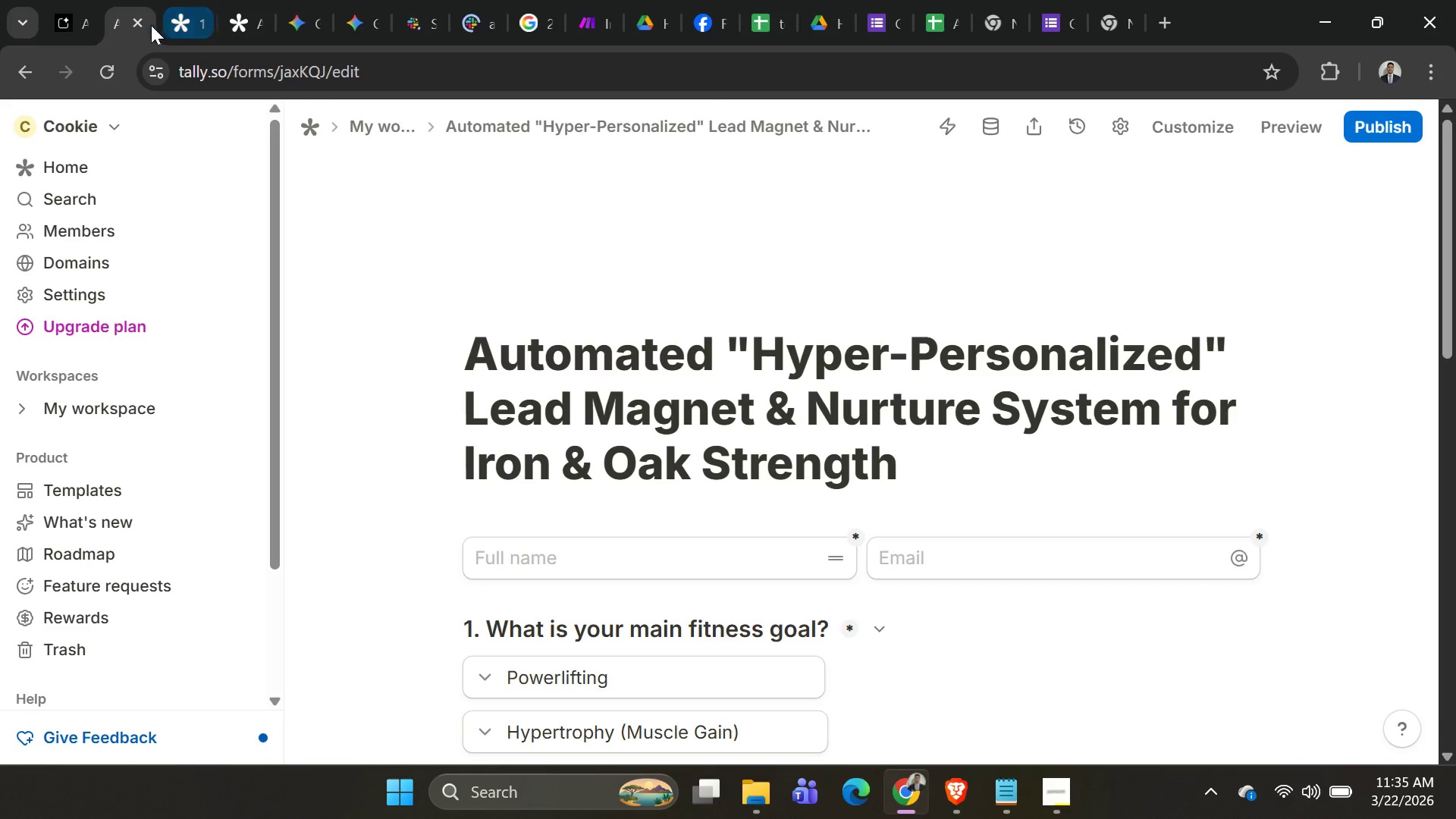 
left_click([140, 23])
 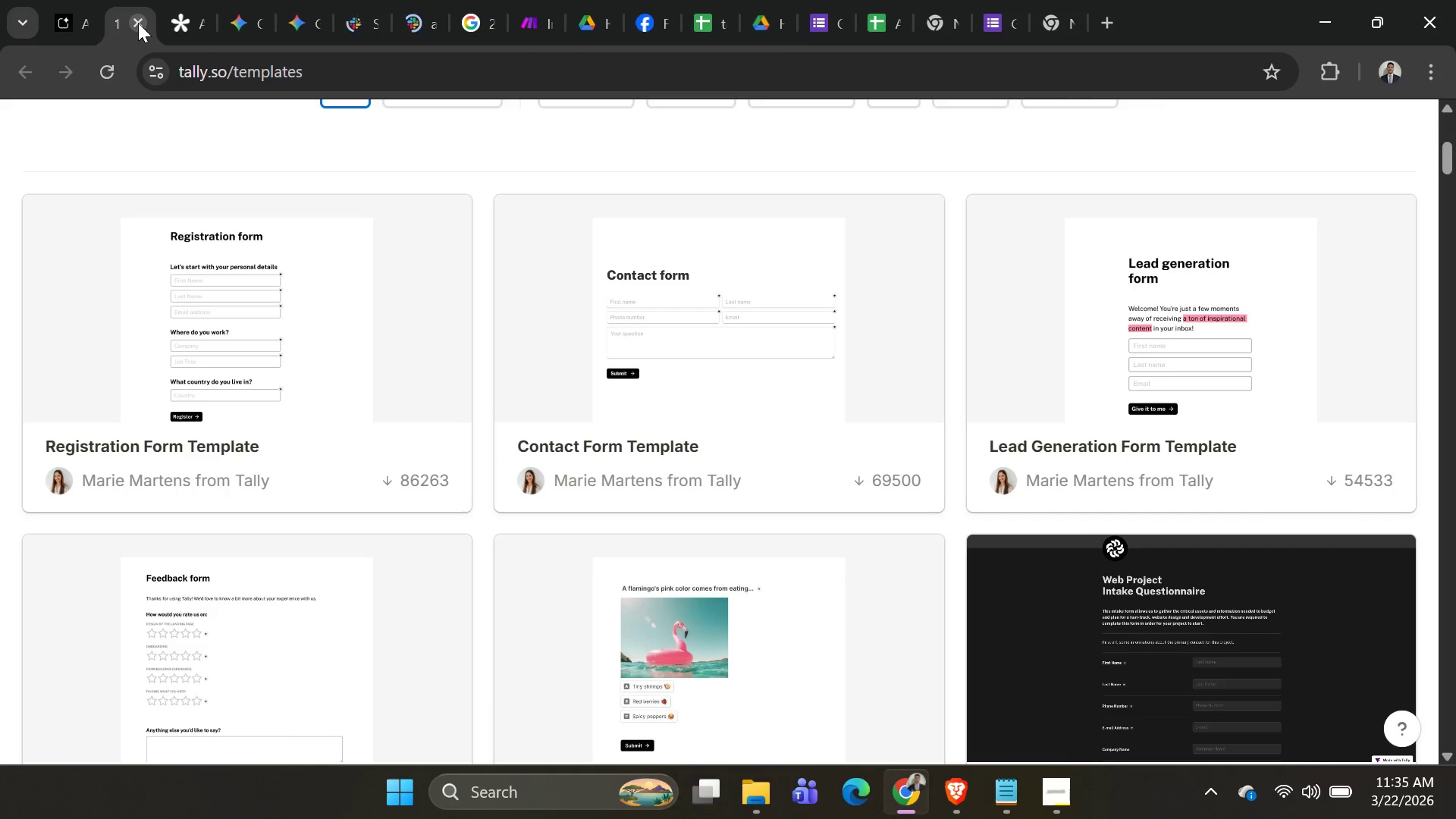 
left_click([138, 23])
 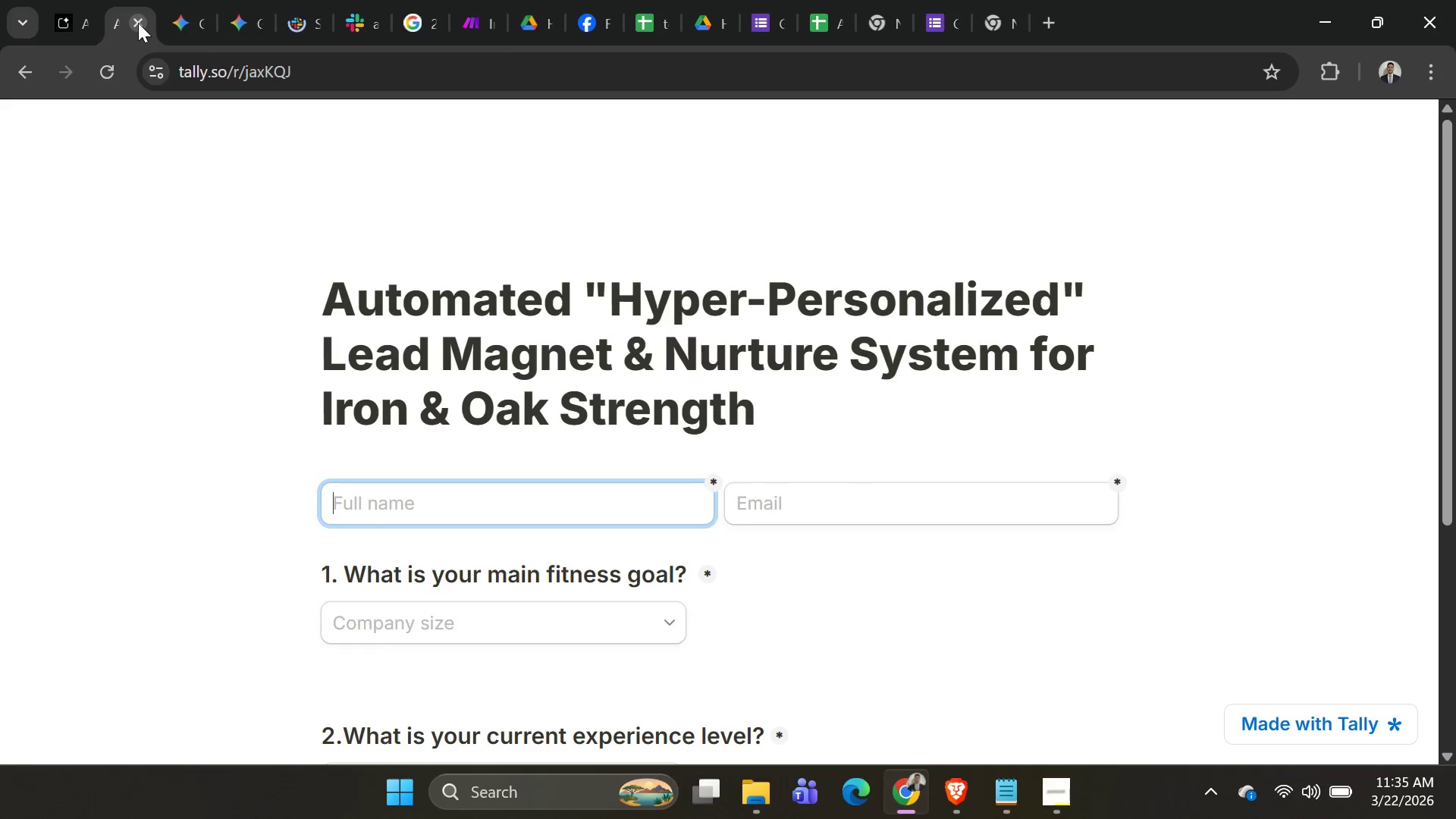 
left_click([138, 23])
 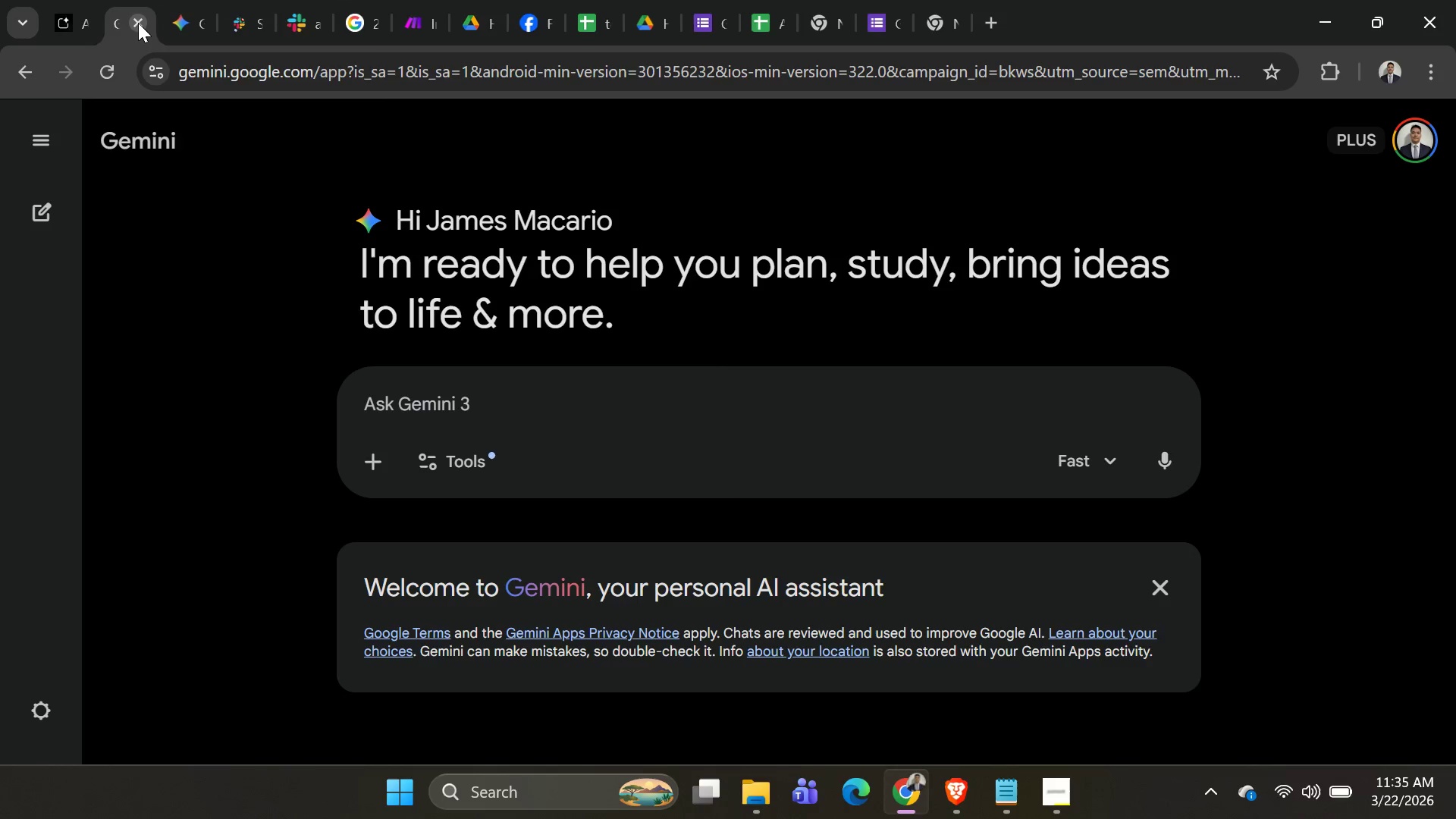 
left_click([138, 23])
 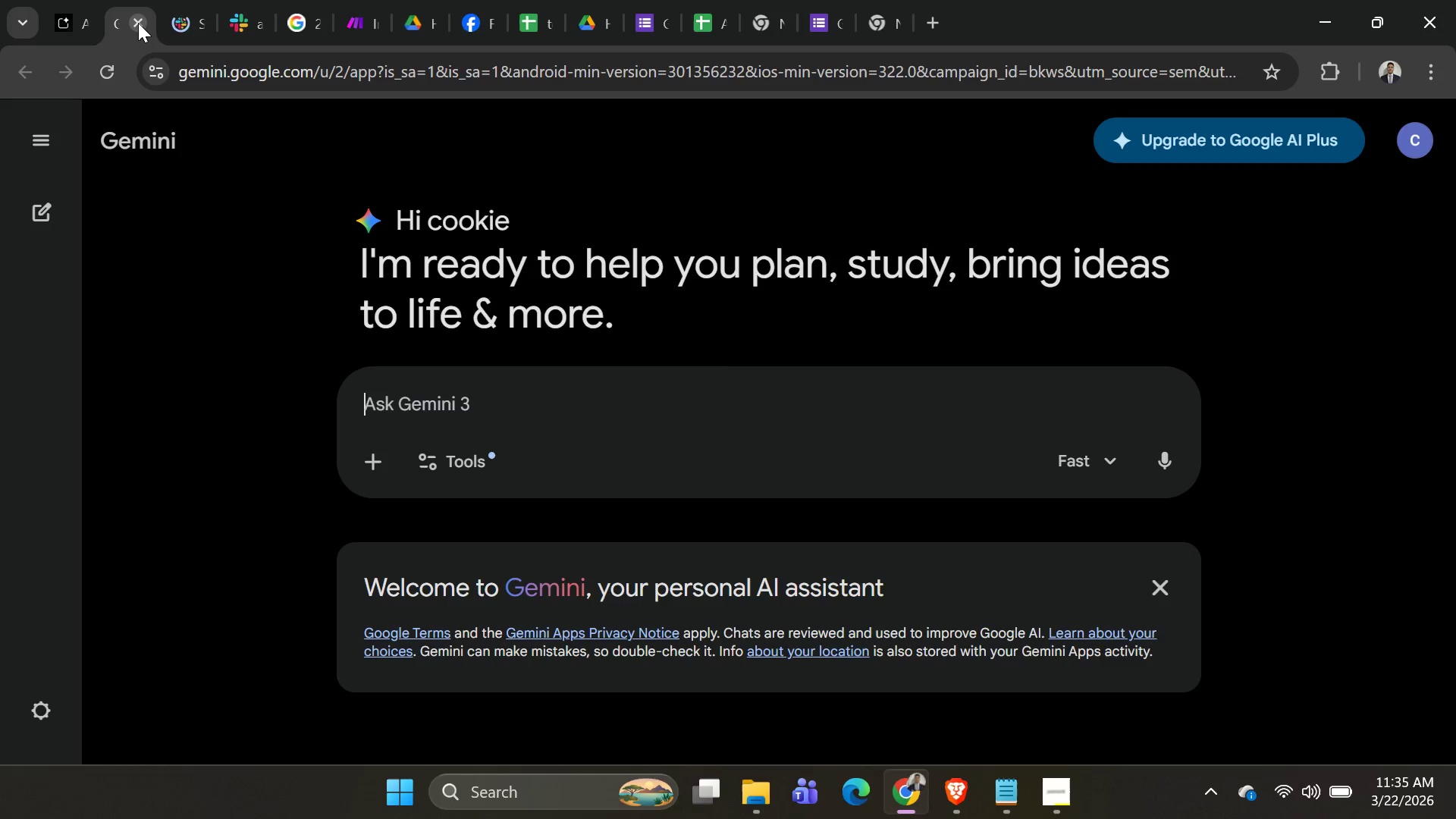 
left_click([138, 23])
 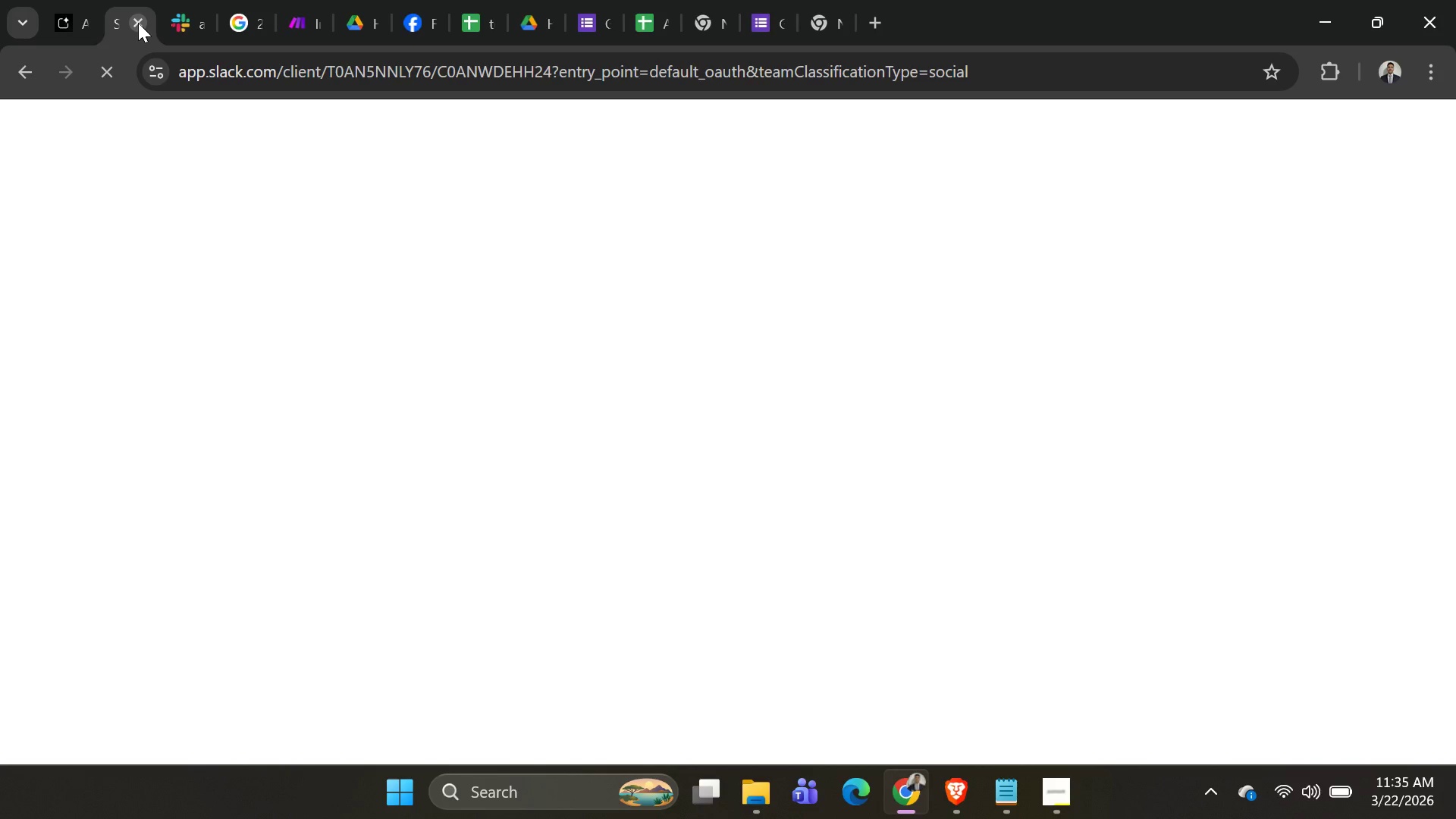 
left_click([138, 23])
 